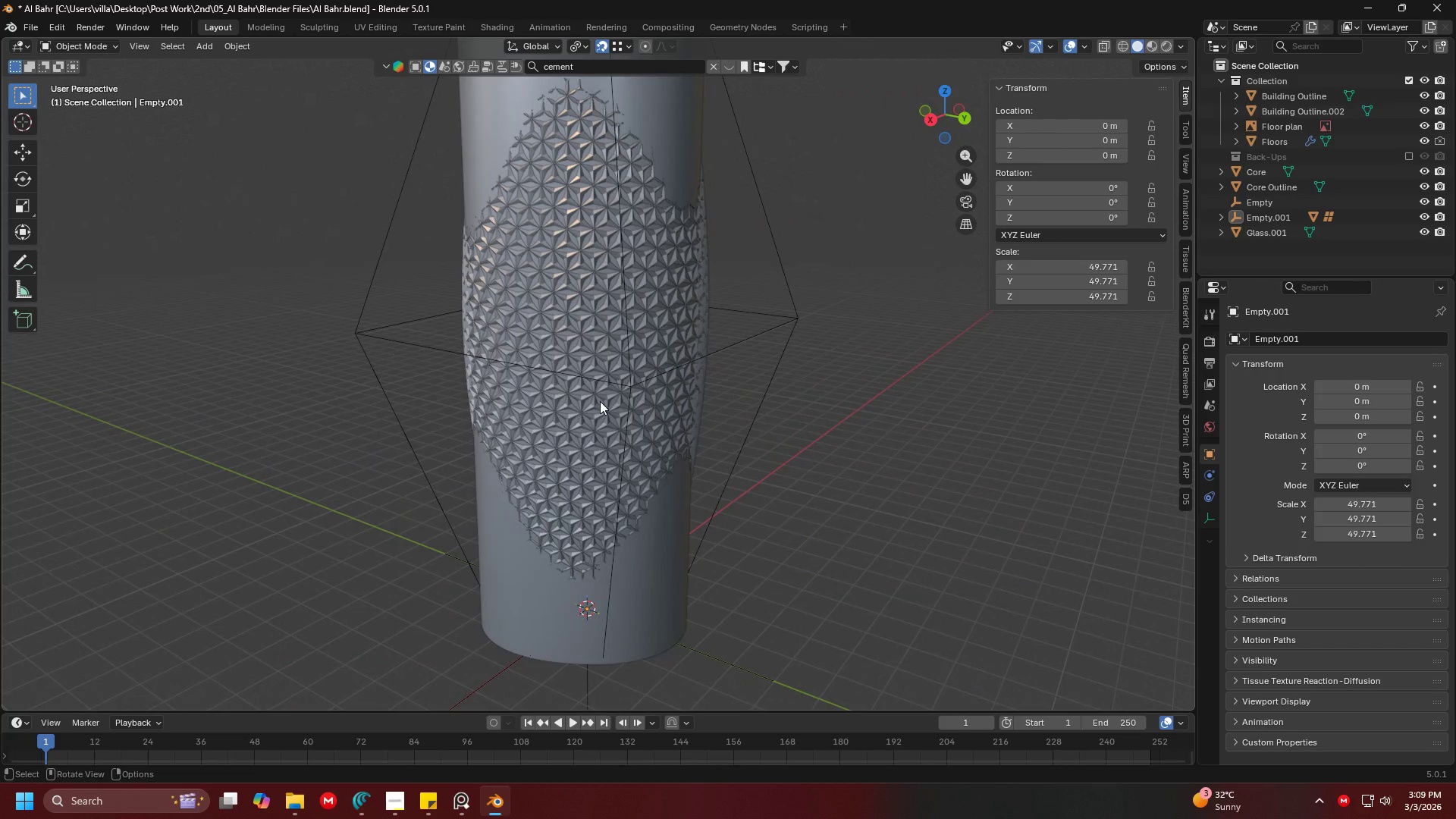 
left_click([797, 335])
 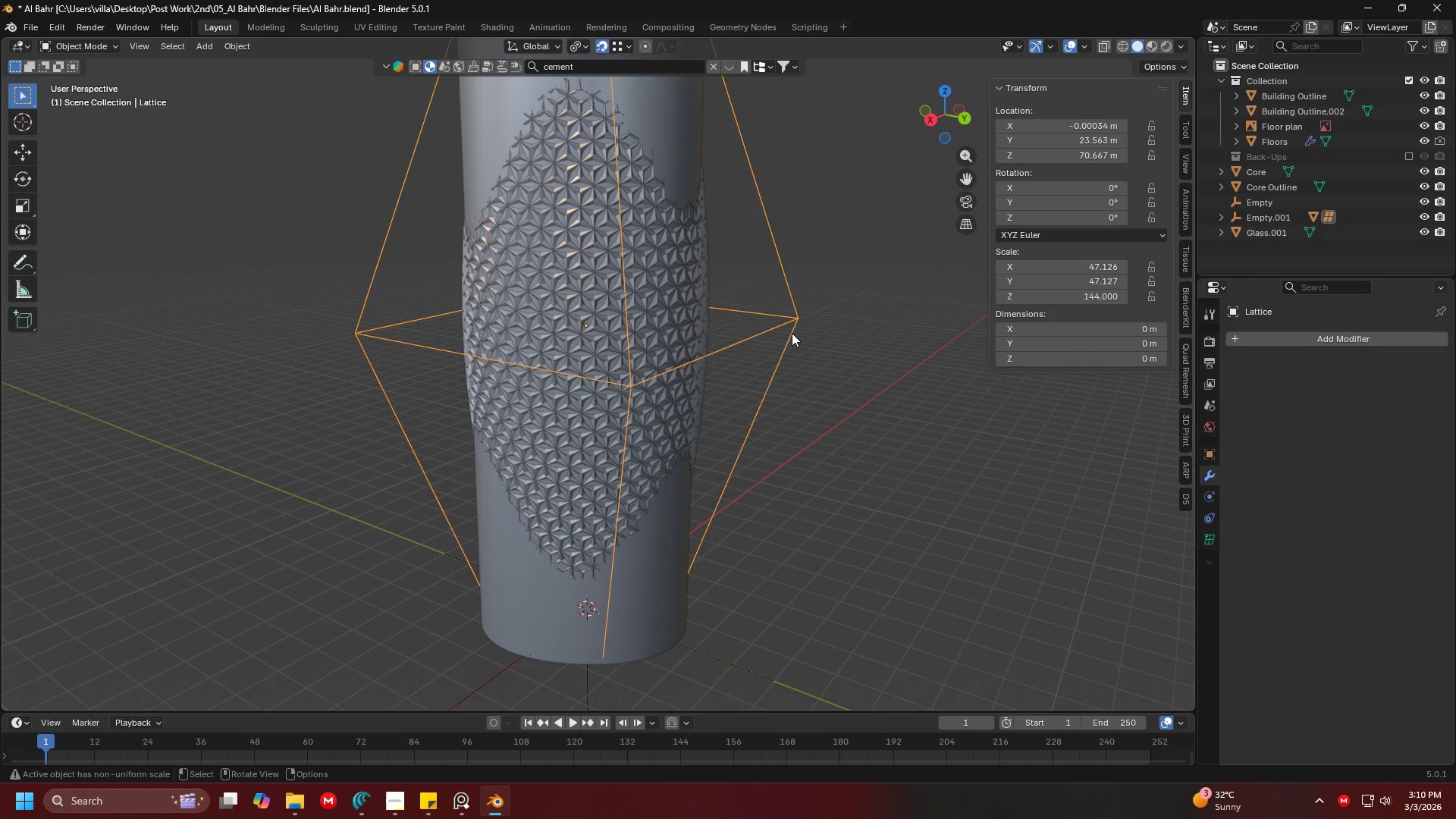 
wait(6.19)
 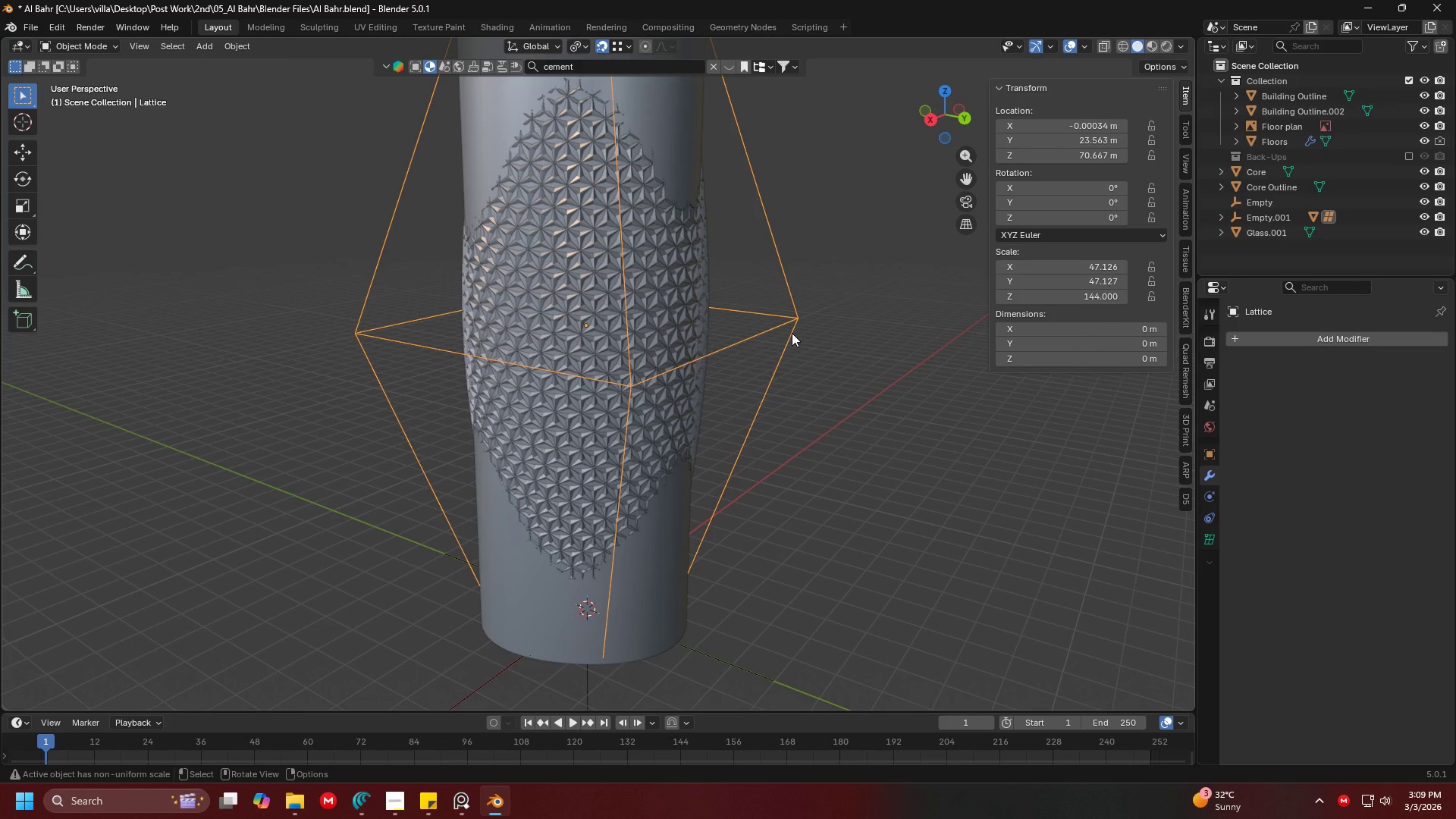 
scroll: coordinate [730, 333], scroll_direction: none, amount: 0.0
 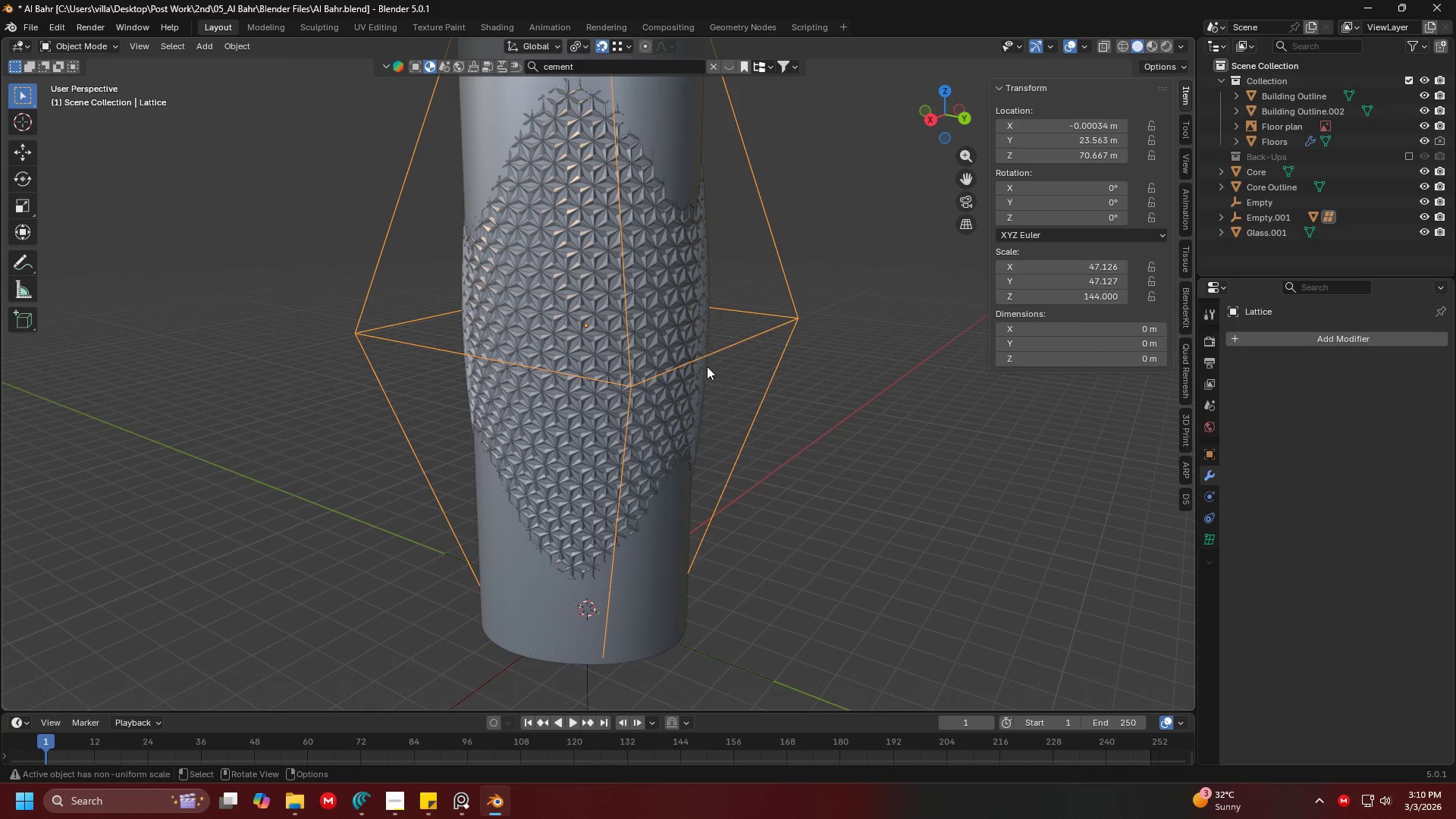 
key(Shift+ShiftLeft)
 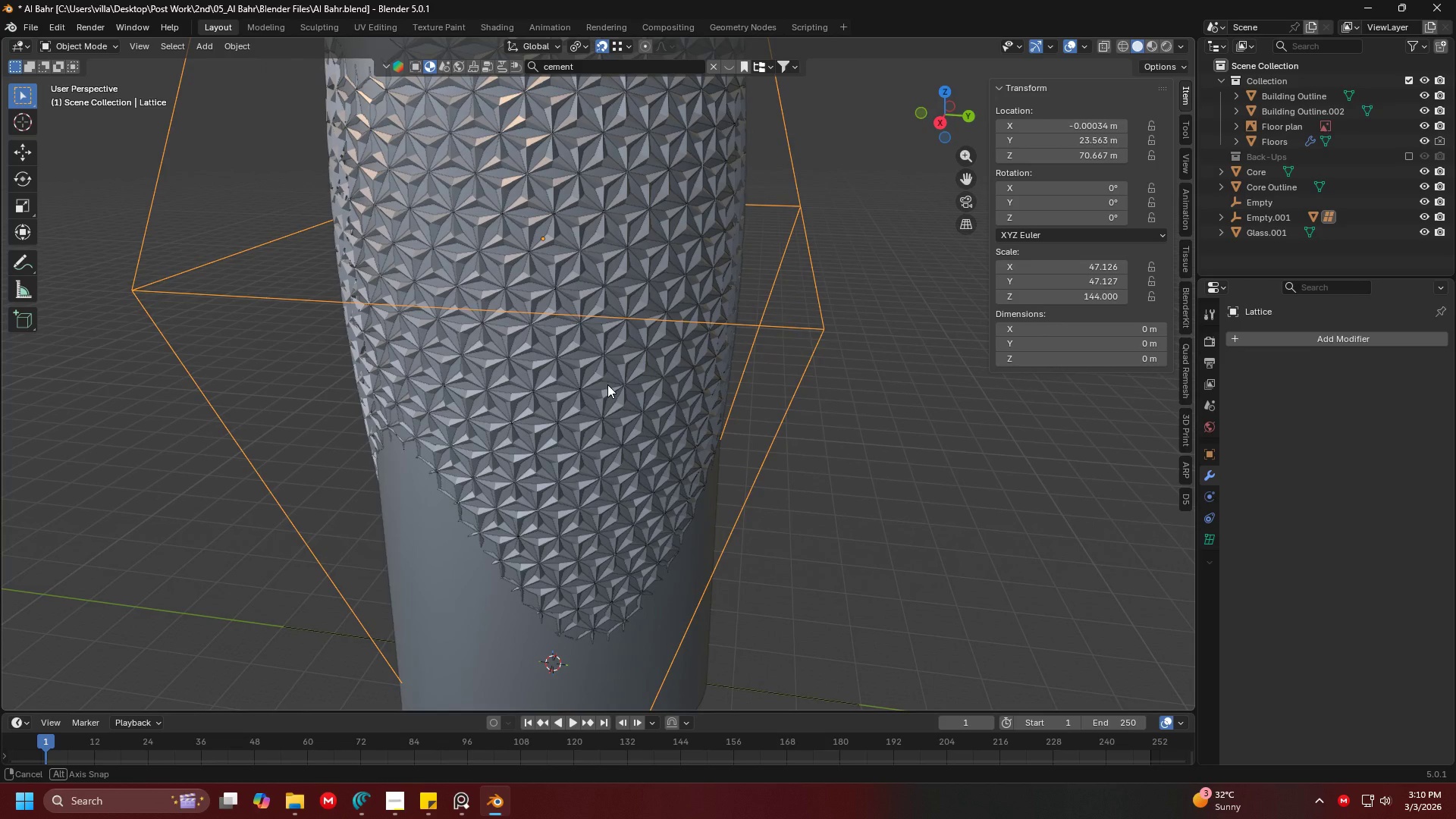 
scroll: coordinate [739, 381], scroll_direction: up, amount: 3.0
 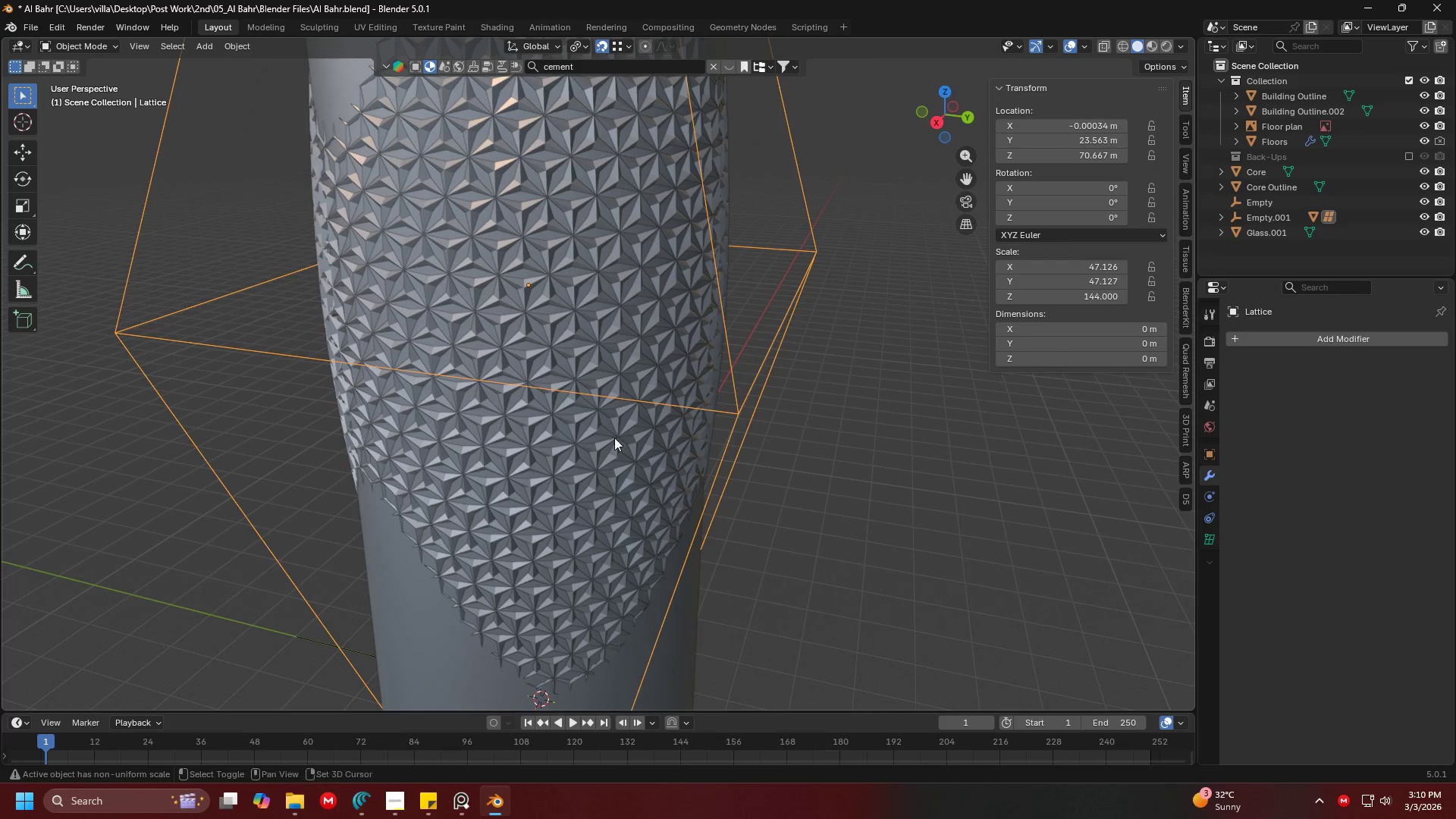 
key(Shift+ShiftLeft)
 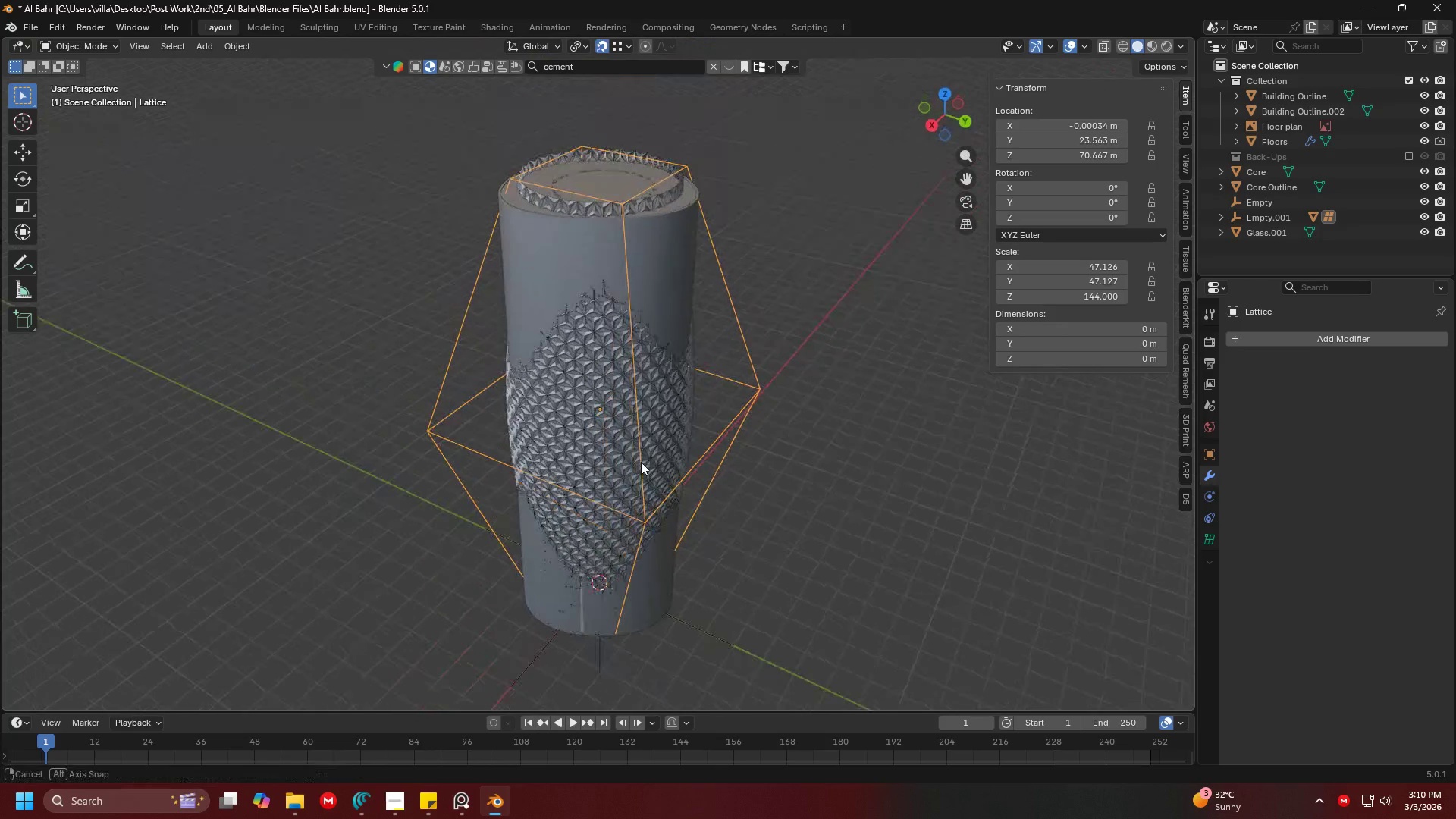 
key(S)
 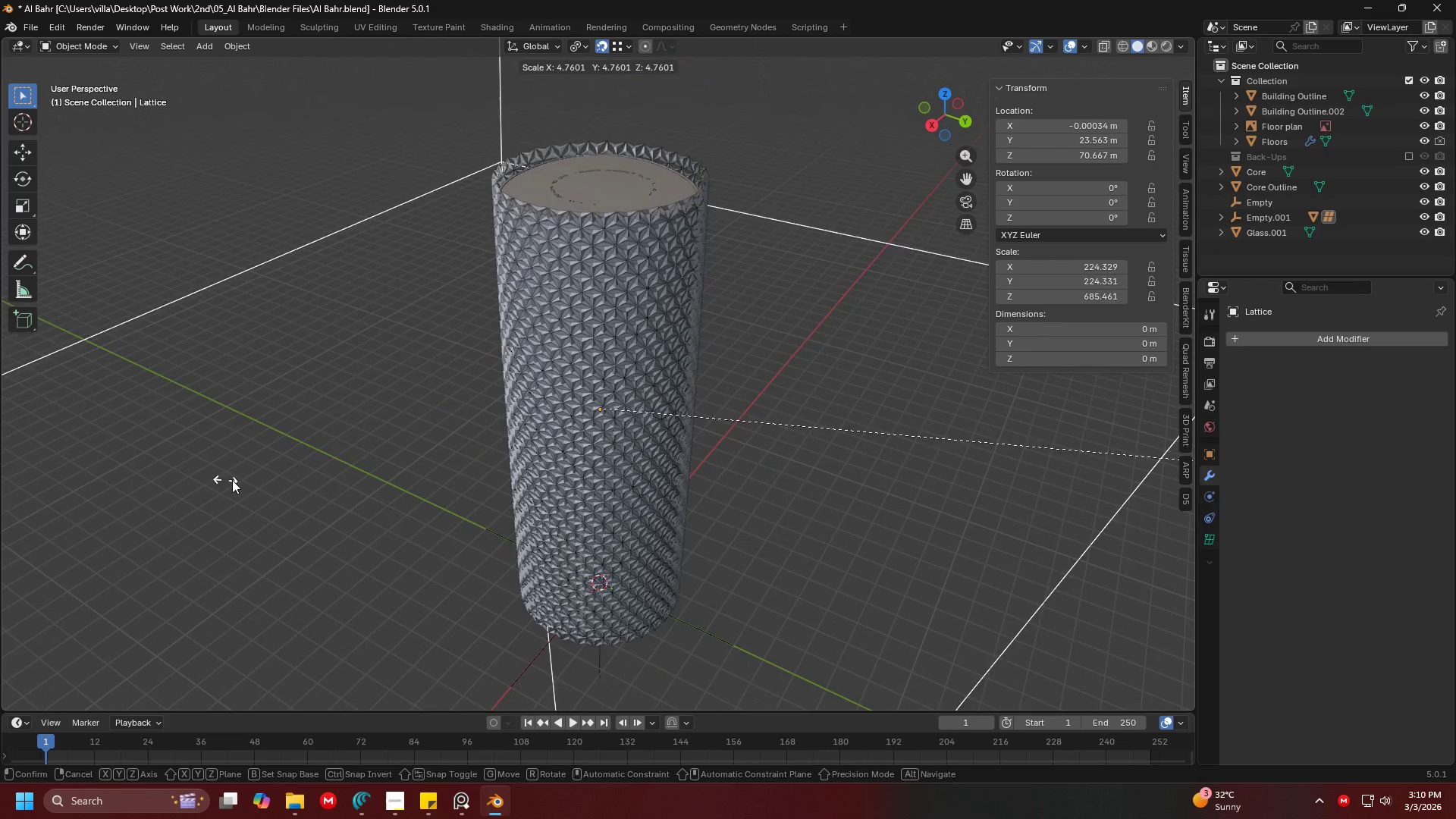 
scroll: coordinate [623, 480], scroll_direction: down, amount: 4.0
 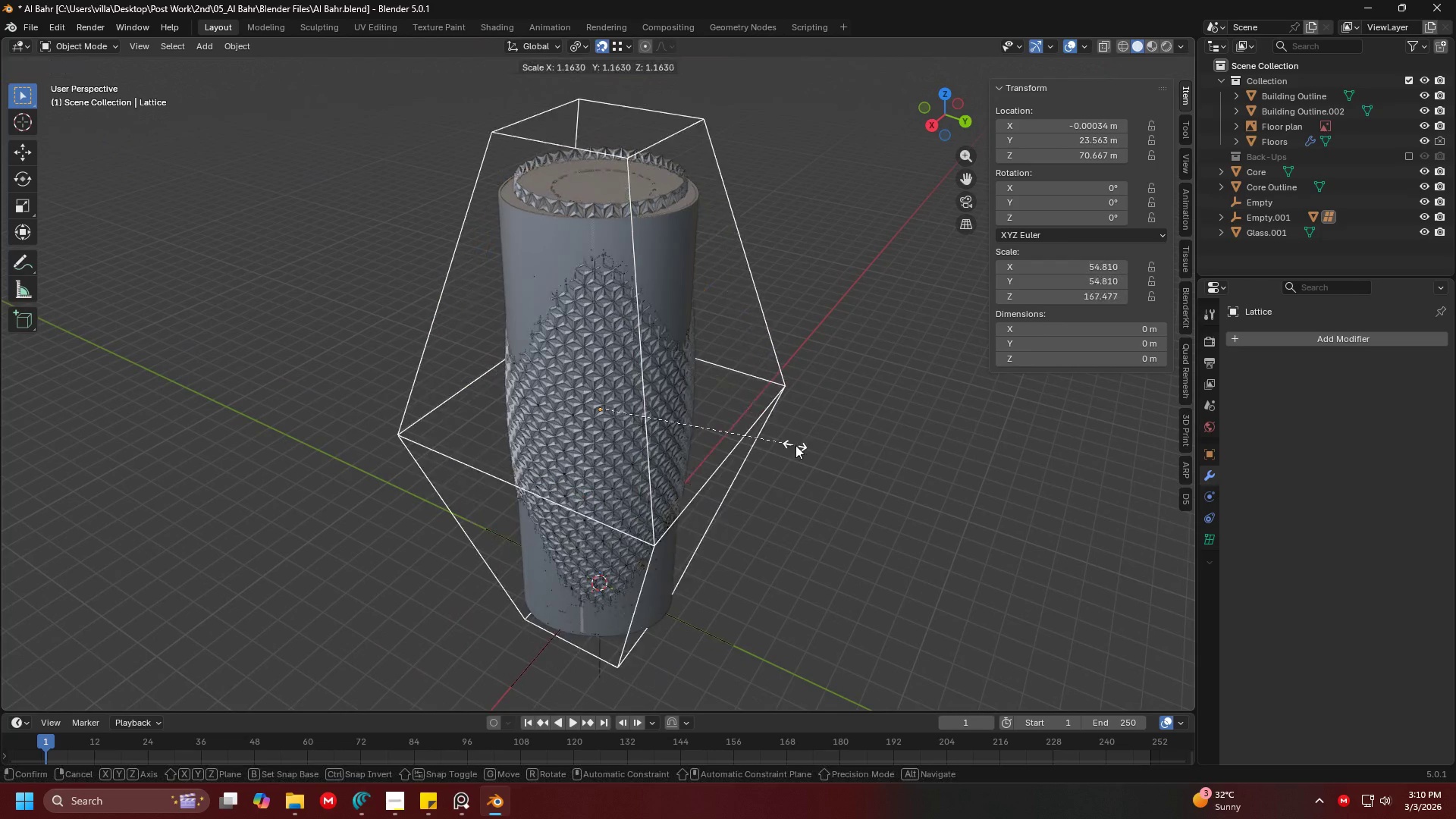 
key(Escape)
 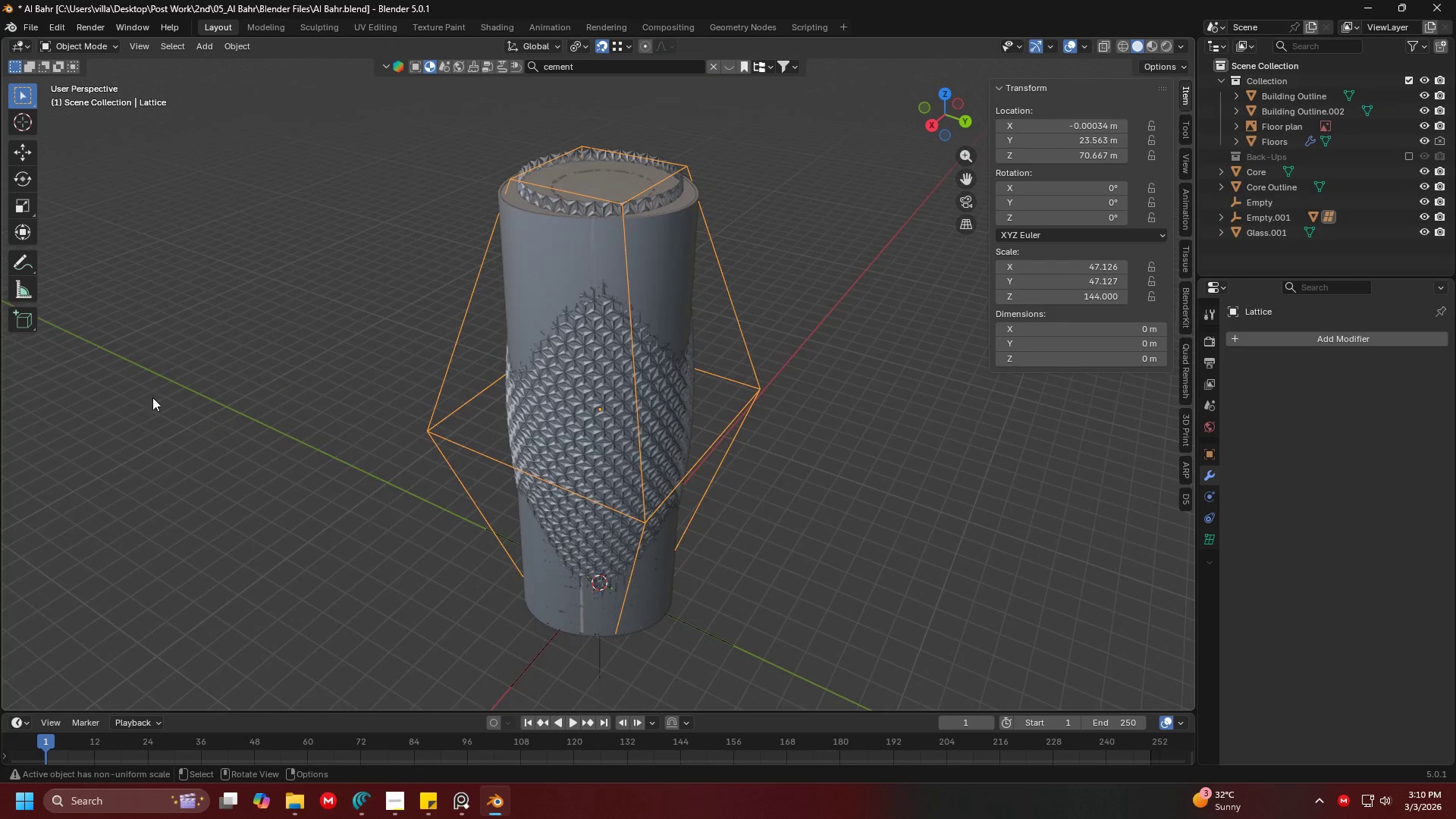 
hold_key(key=ShiftLeft, duration=0.91)
 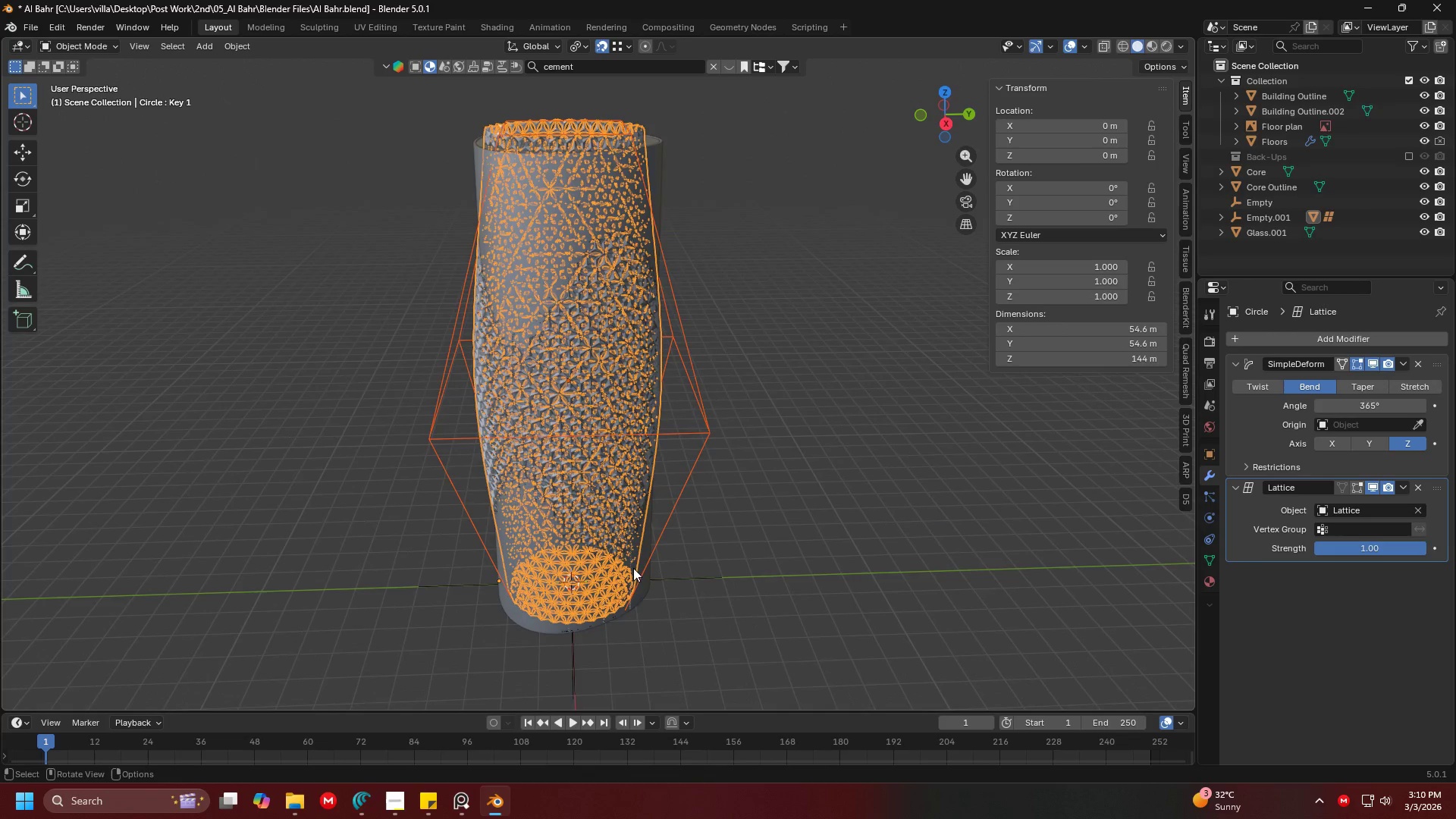 
scroll: coordinate [282, 359], scroll_direction: none, amount: 0.0
 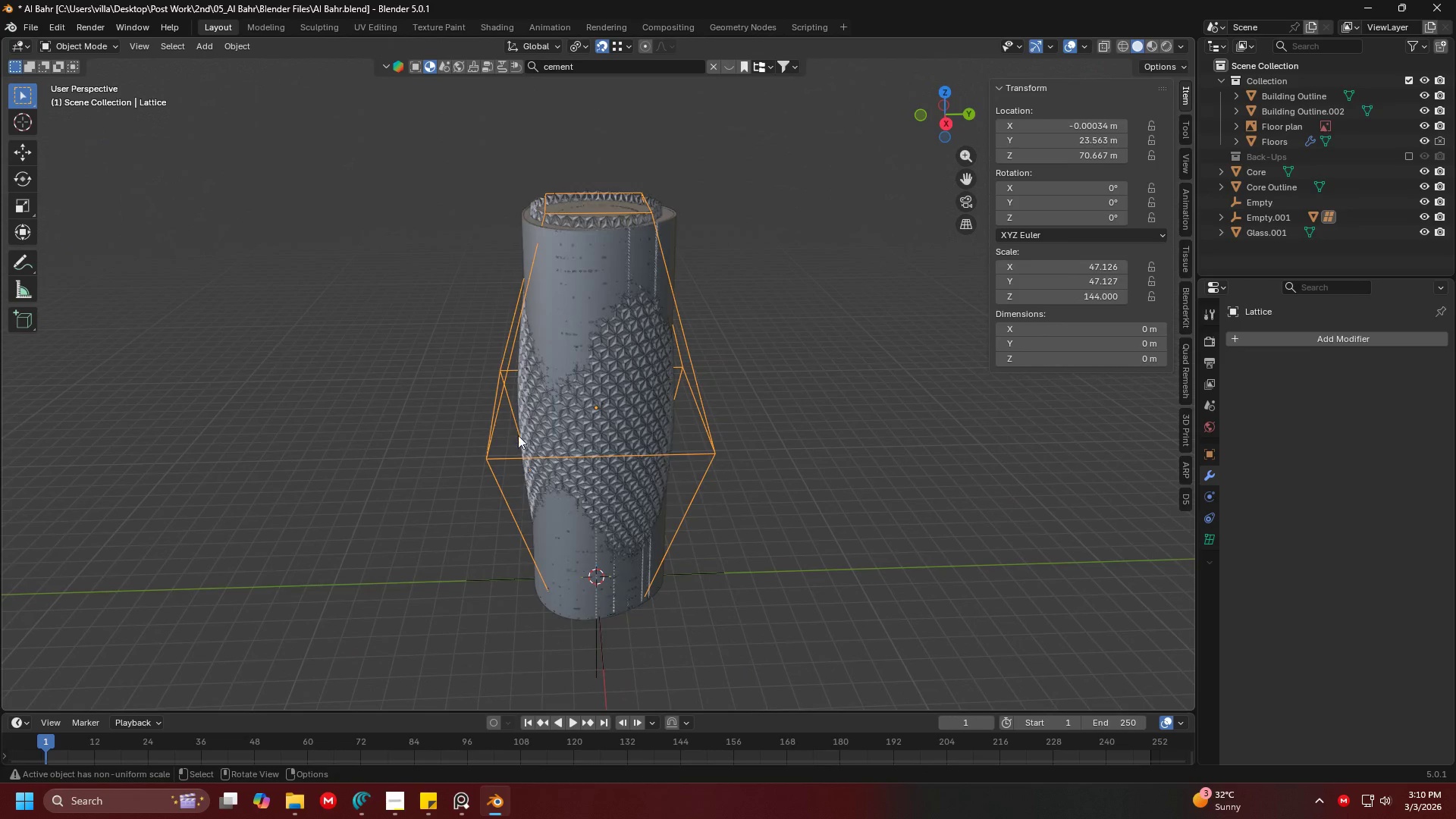 
left_click([614, 367])
 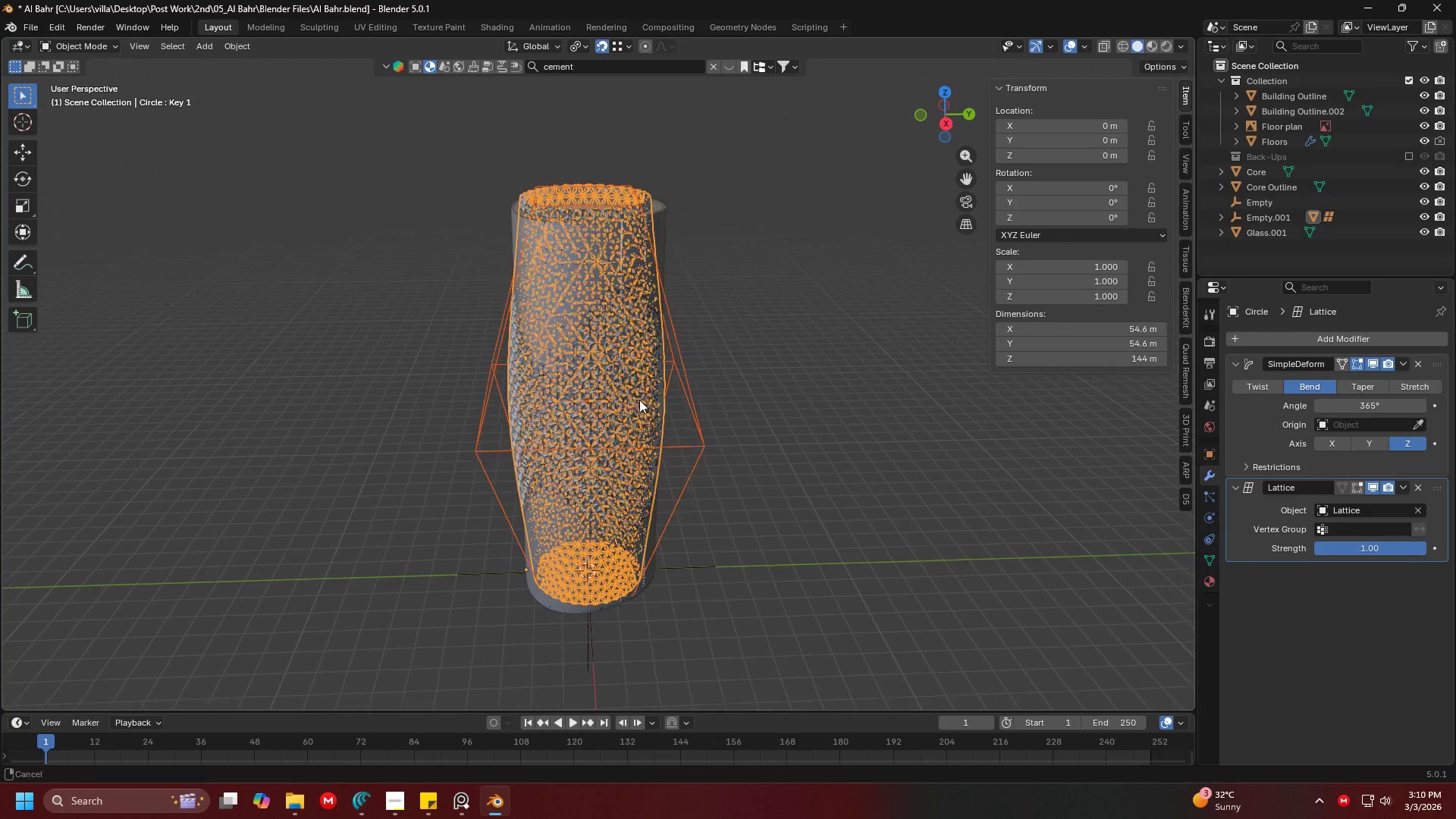 
hold_key(key=ShiftLeft, duration=0.86)
middle_click([616, 375])
 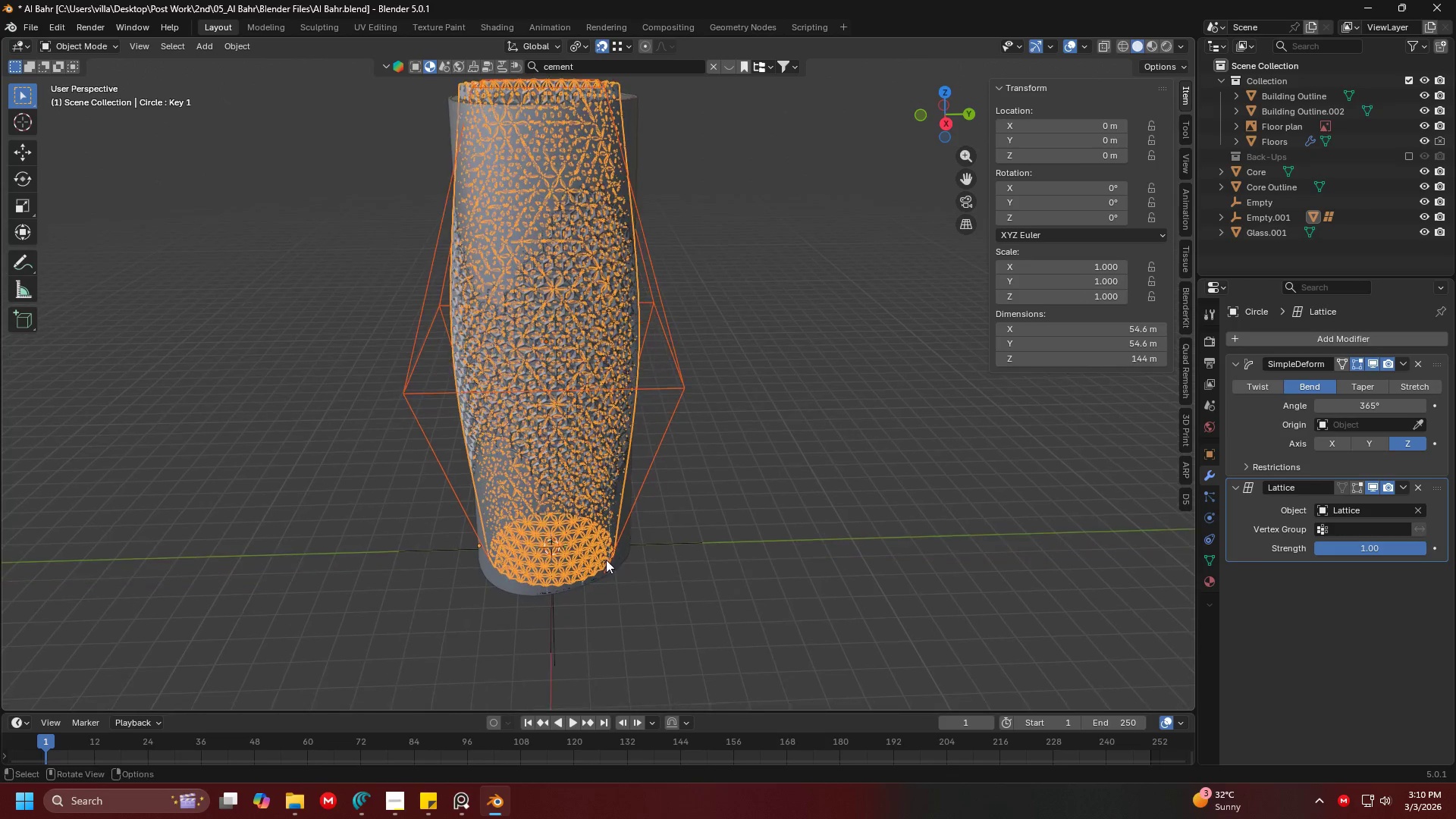 
scroll: coordinate [616, 375], scroll_direction: up, amount: 1.0
 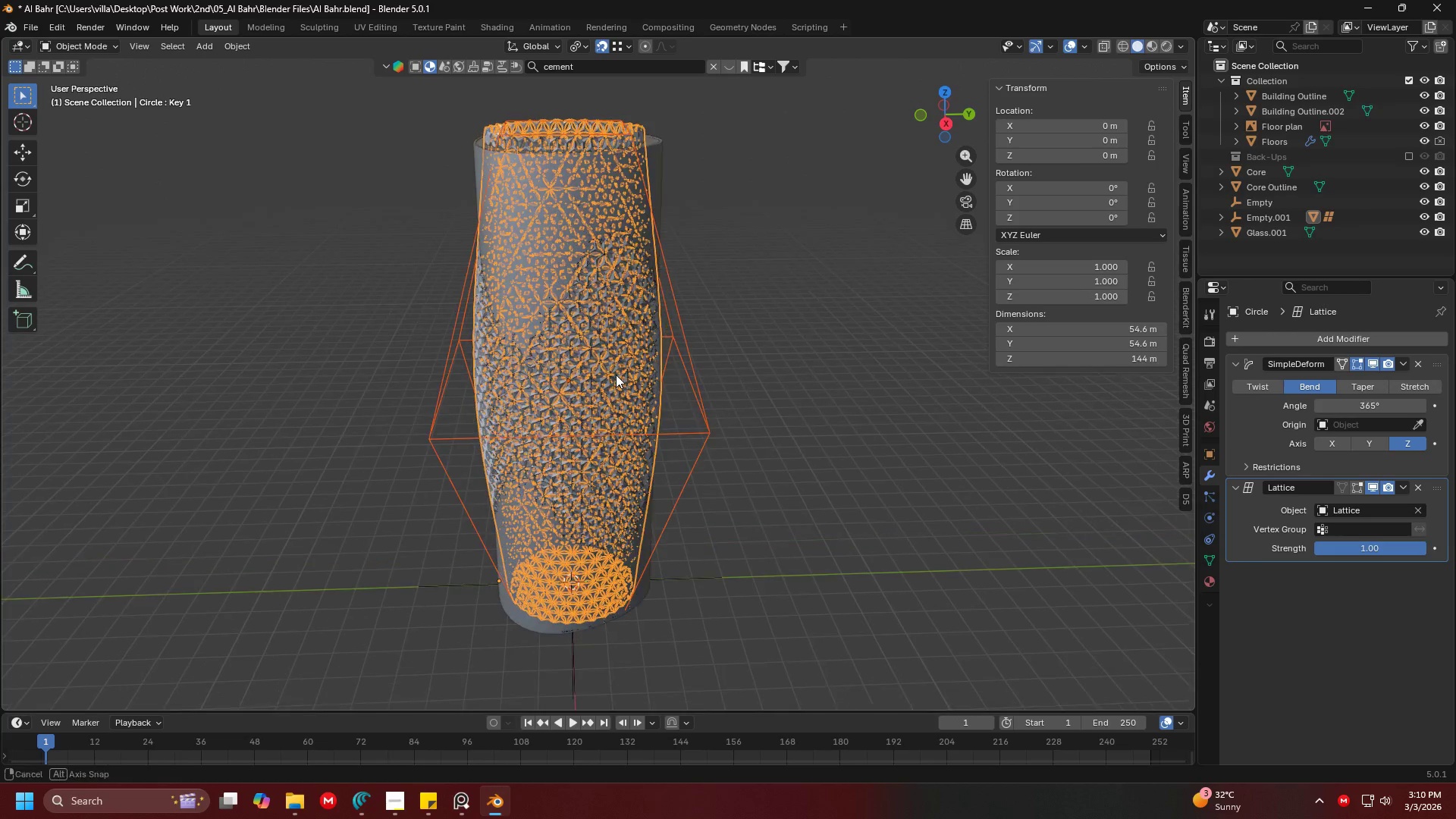 
left_click([544, 636])
 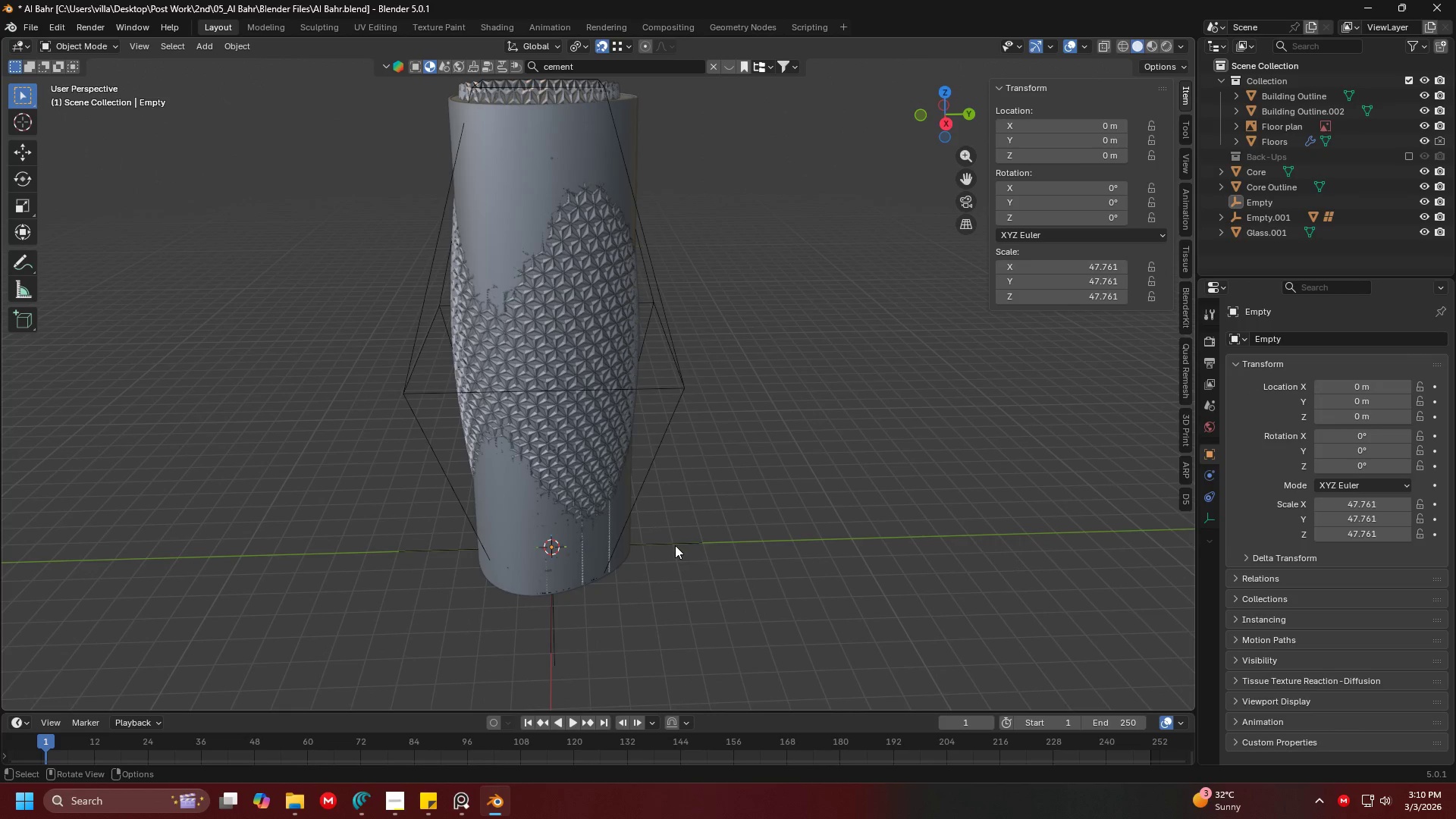 
left_click([646, 548])
 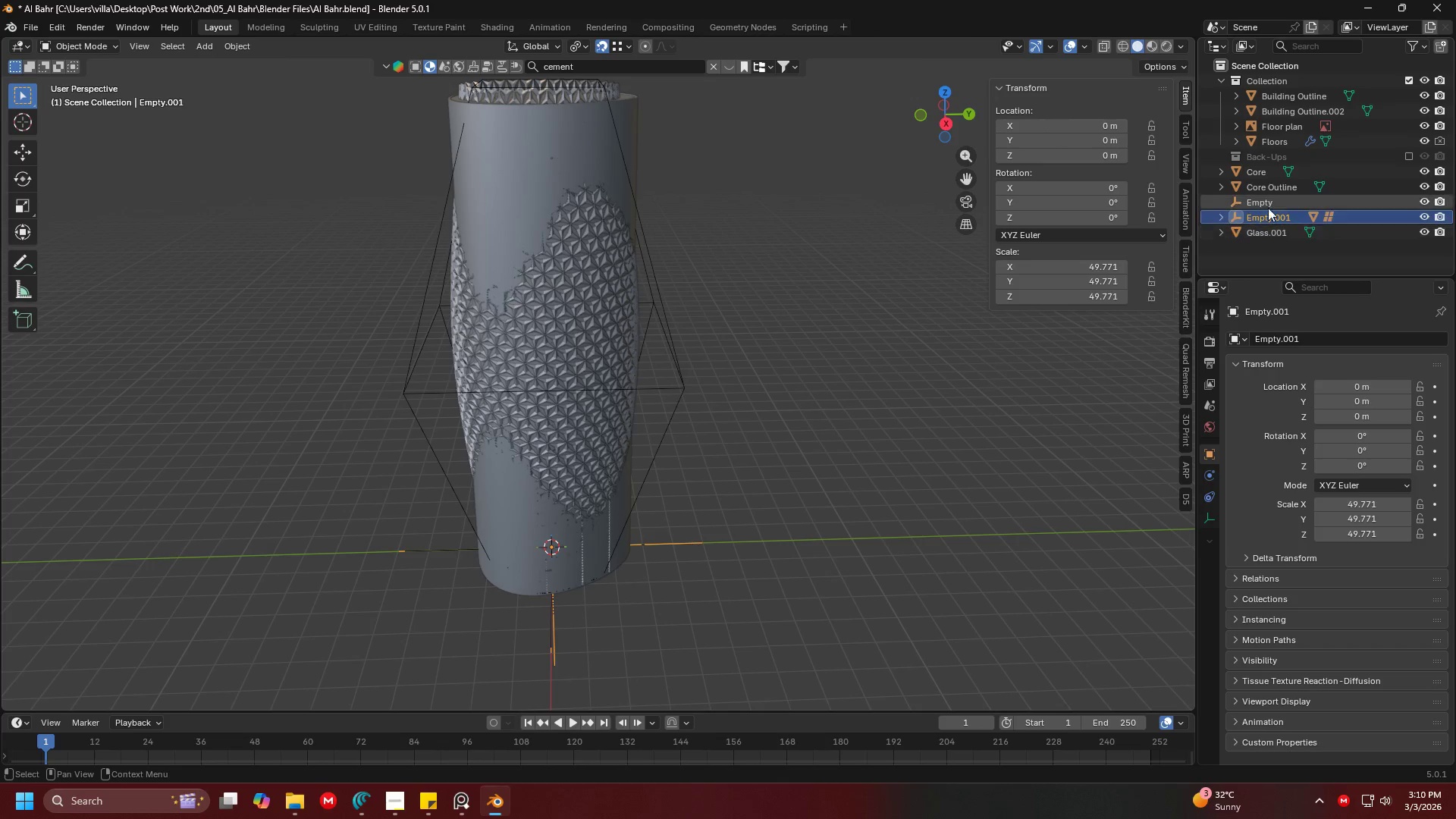 
left_click([1274, 203])
 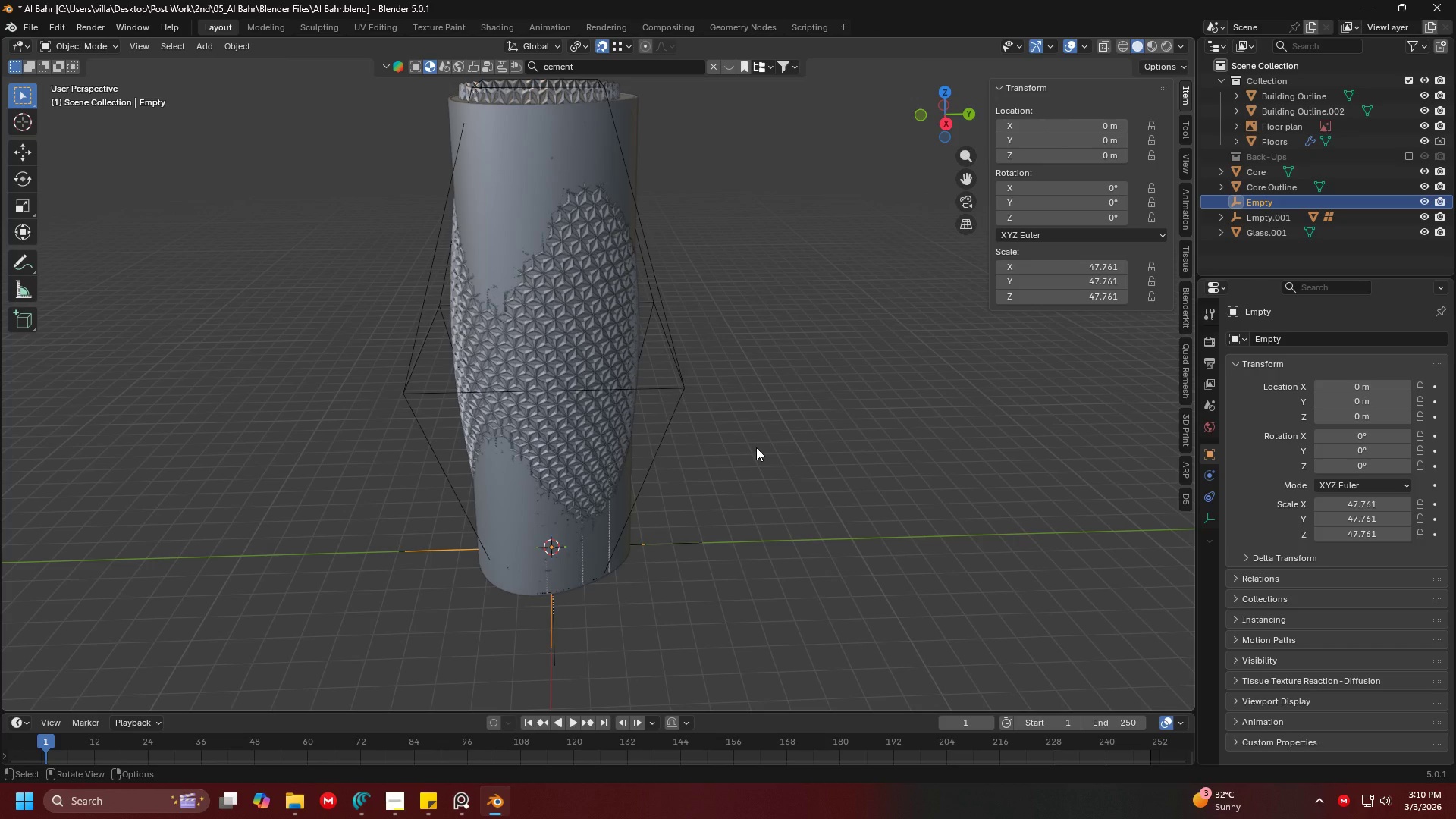 
key(Delete)
 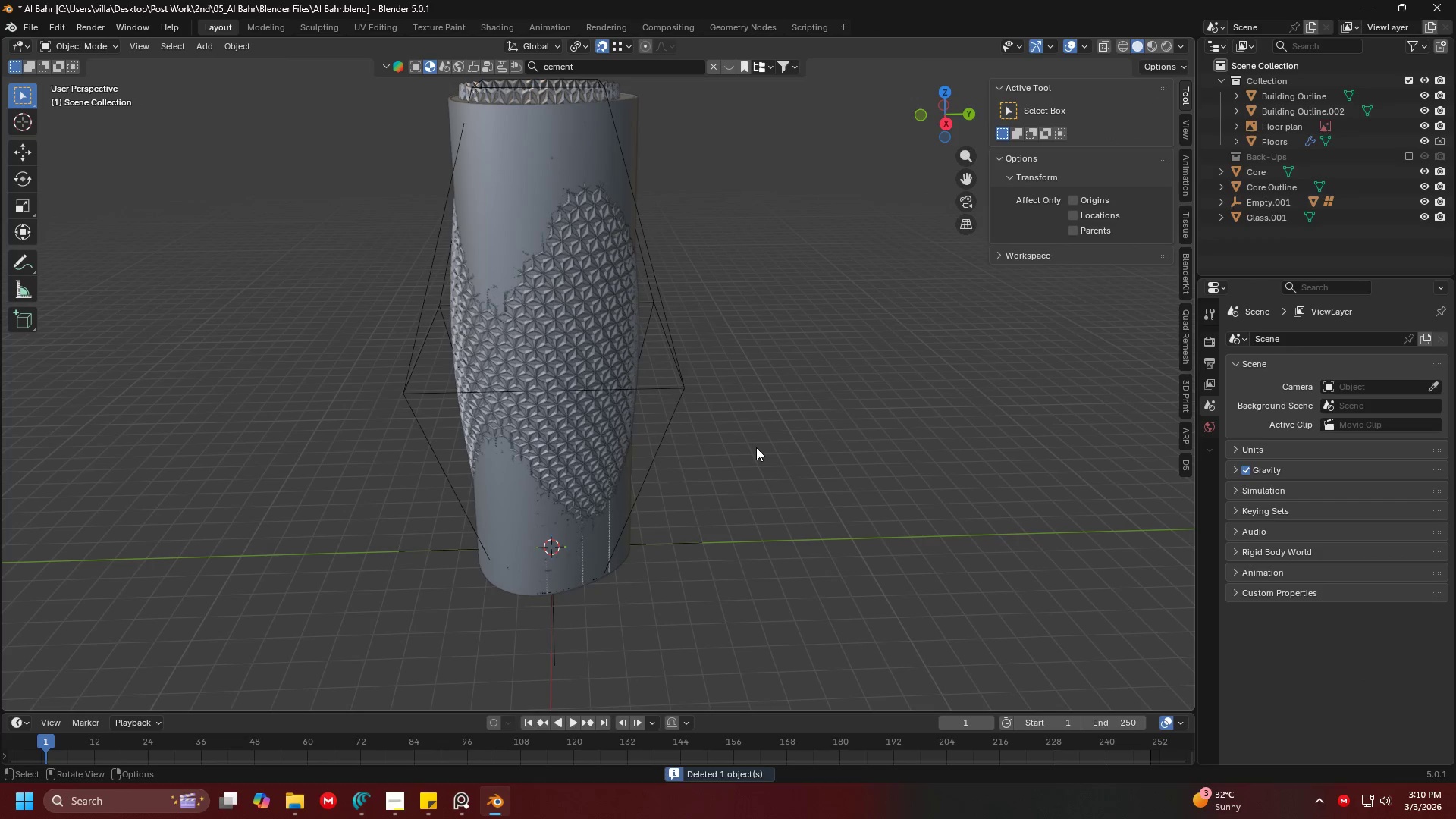 
key(Backspace)
 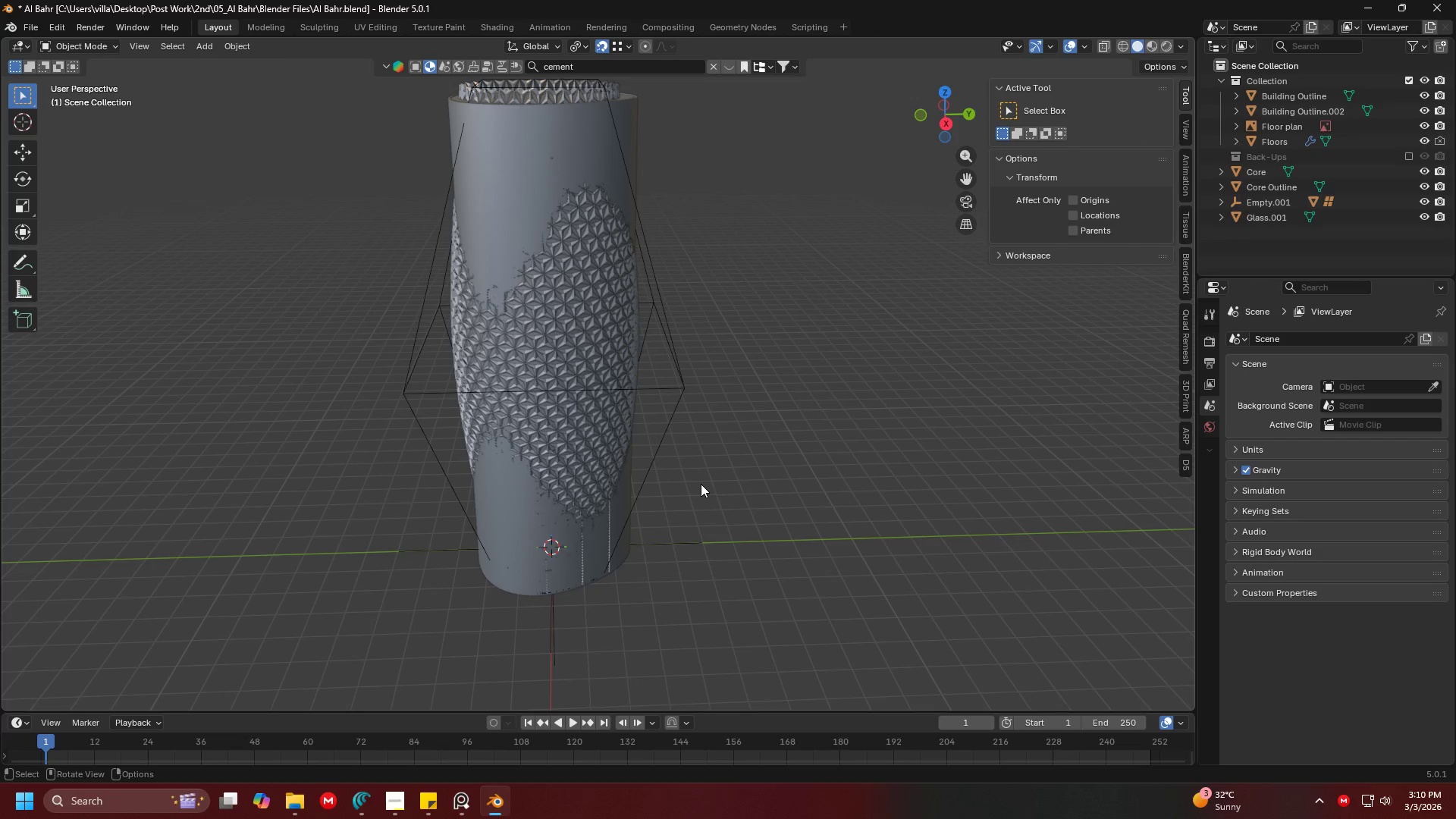 
wait(10.2)
 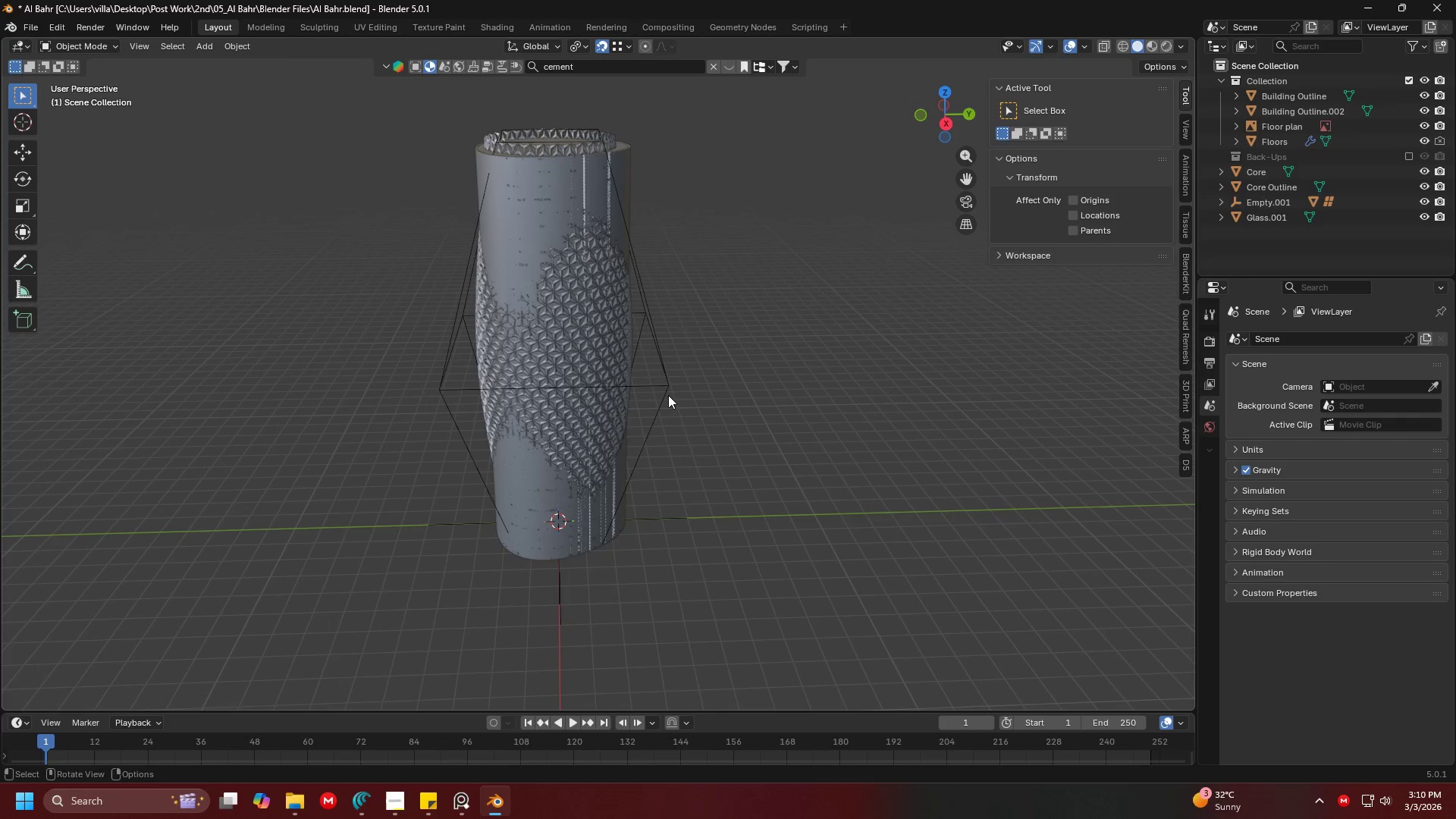 
key(Shift+ShiftLeft)
 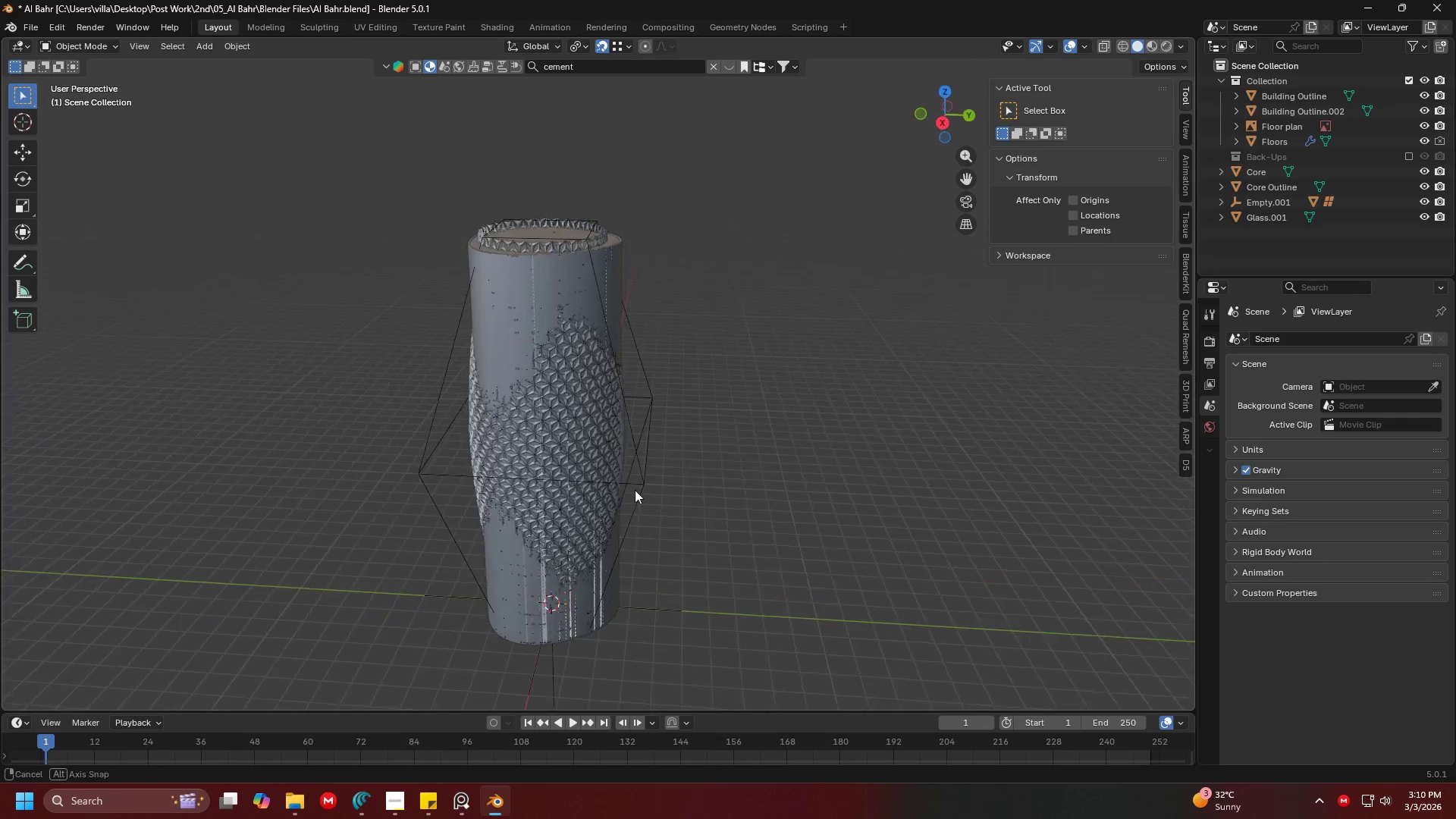 
scroll: coordinate [668, 395], scroll_direction: down, amount: 1.0
 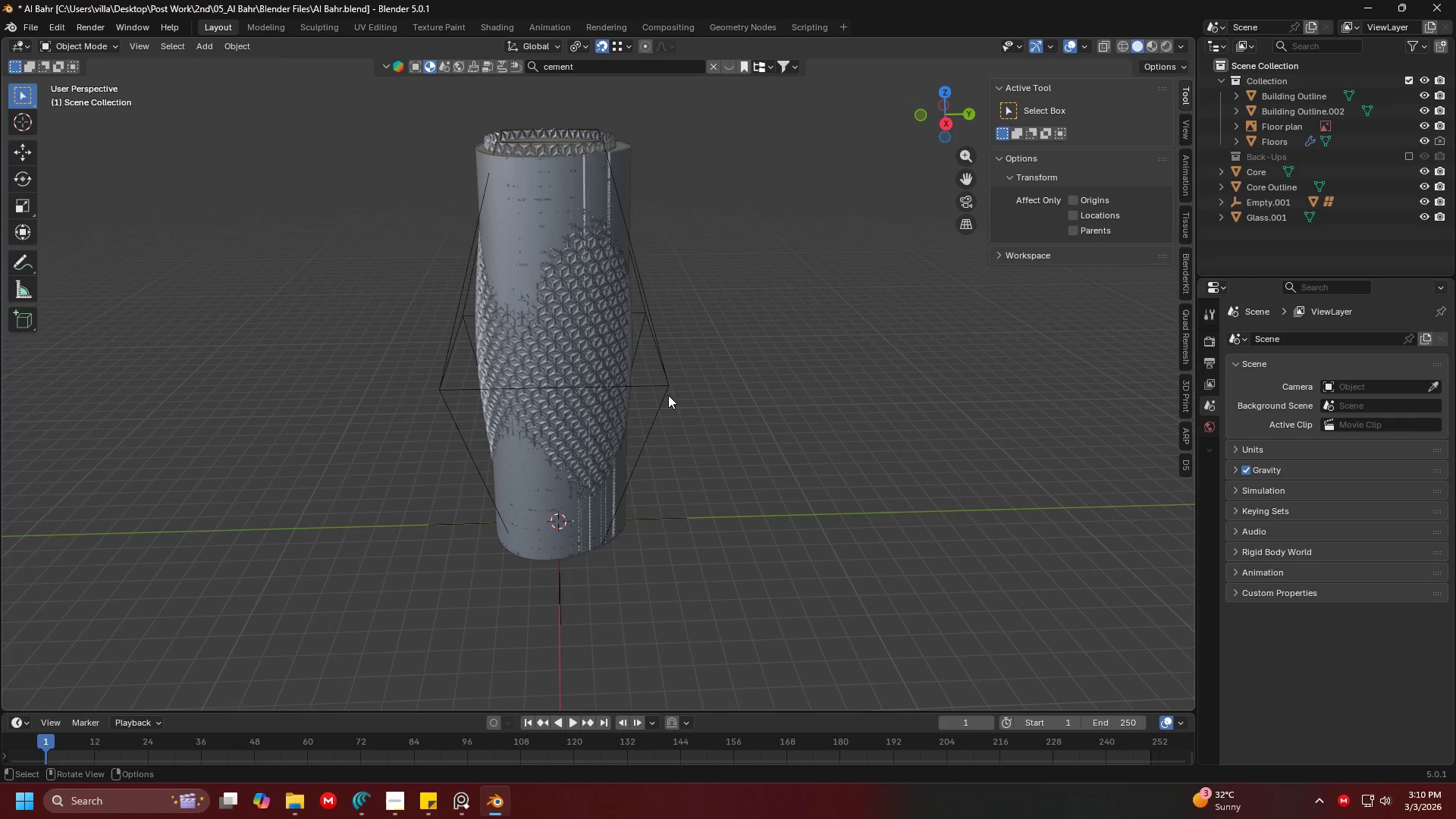 
hold_key(key=ShiftLeft, duration=0.36)
 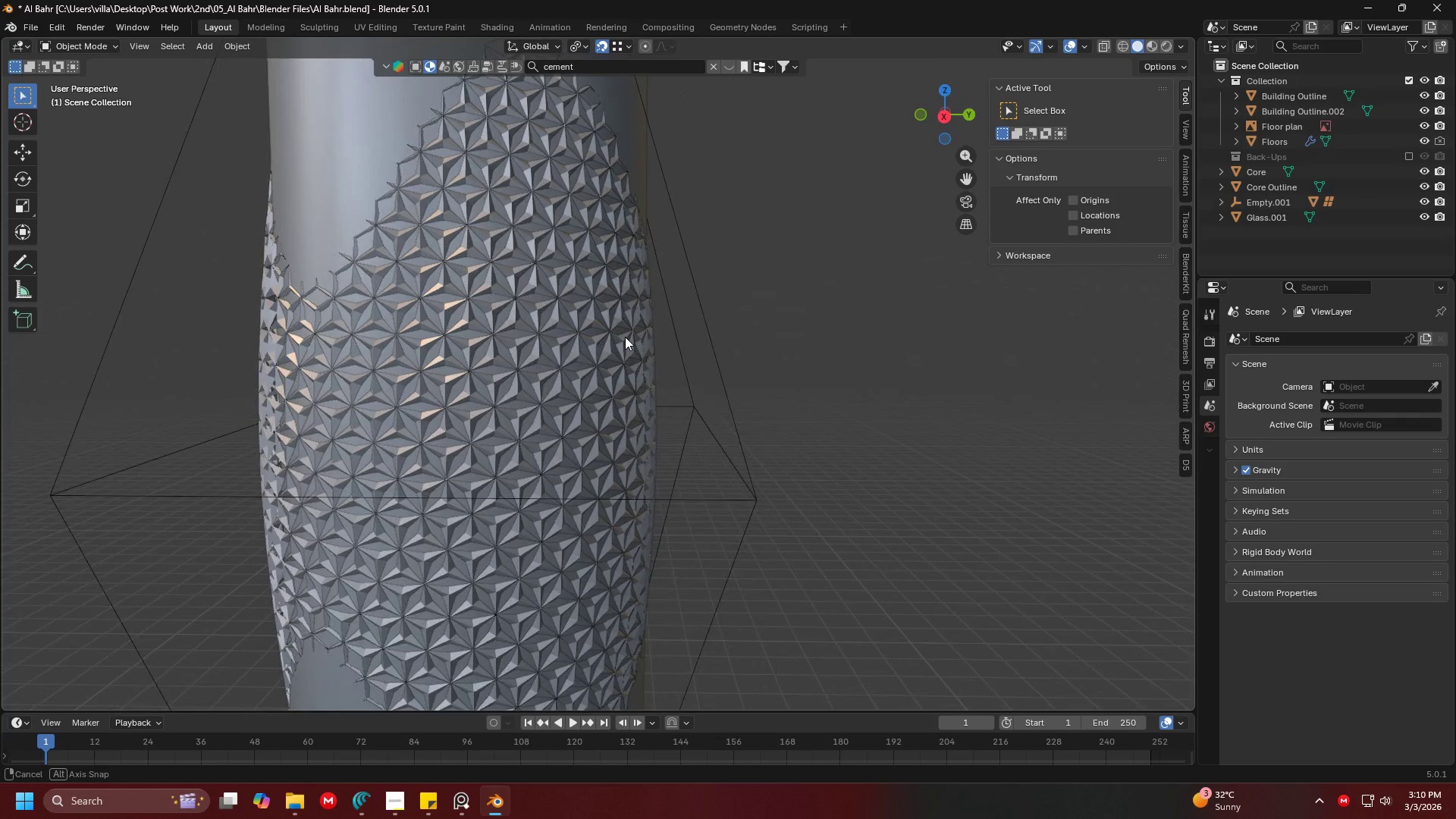 
scroll: coordinate [601, 463], scroll_direction: up, amount: 5.0
 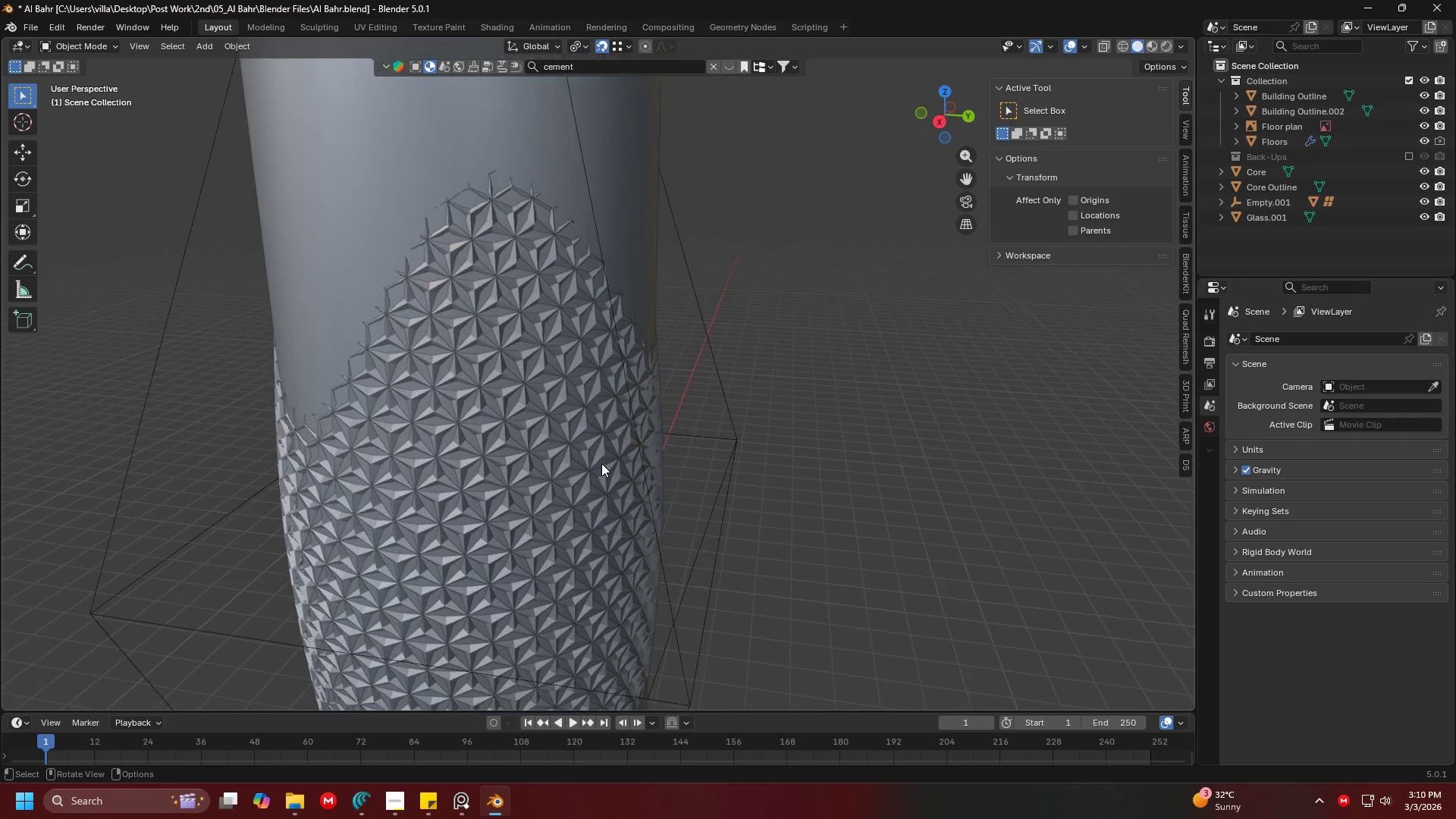 
hold_key(key=ShiftLeft, duration=0.39)
 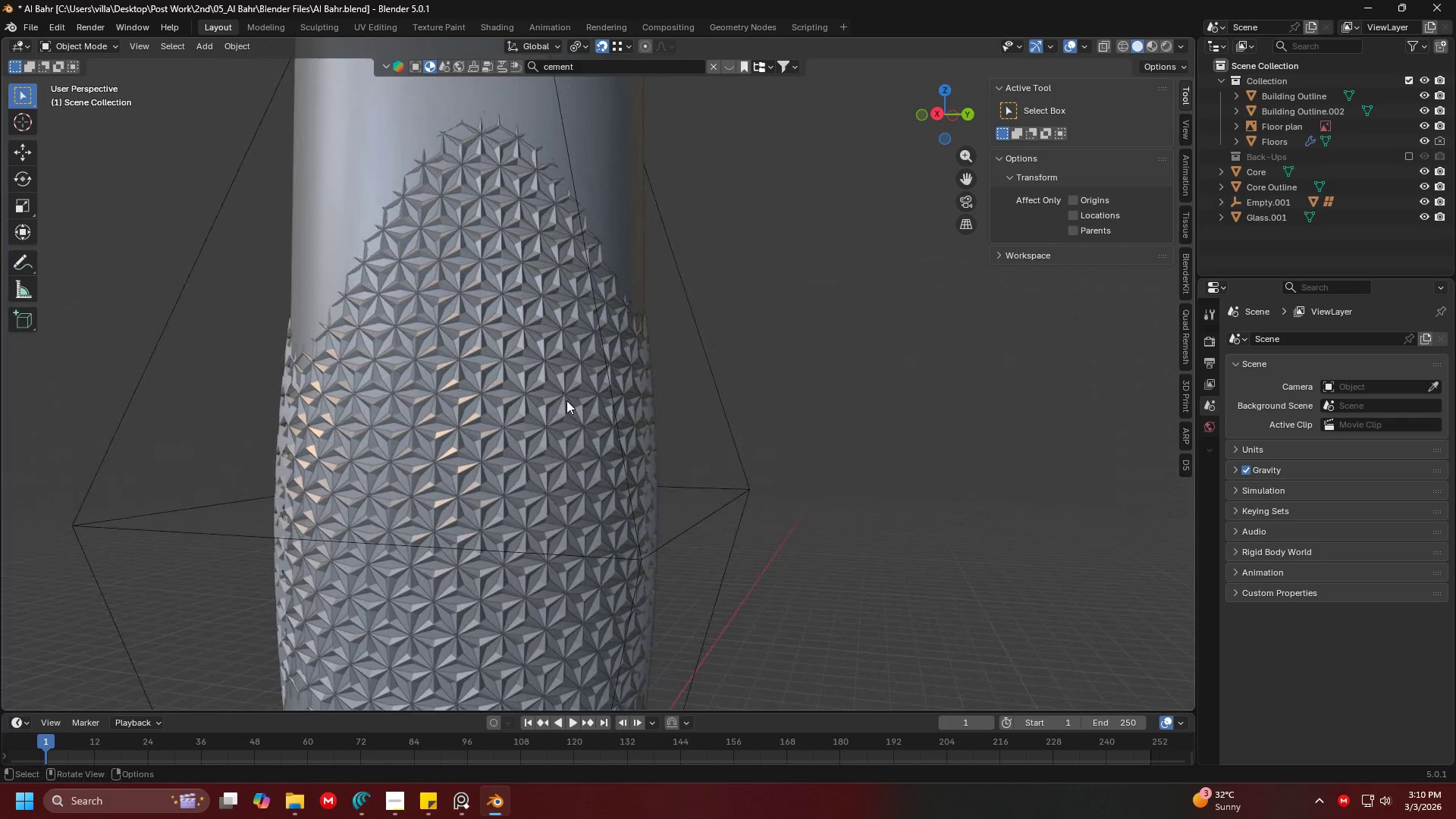 
hold_key(key=ShiftLeft, duration=0.36)
 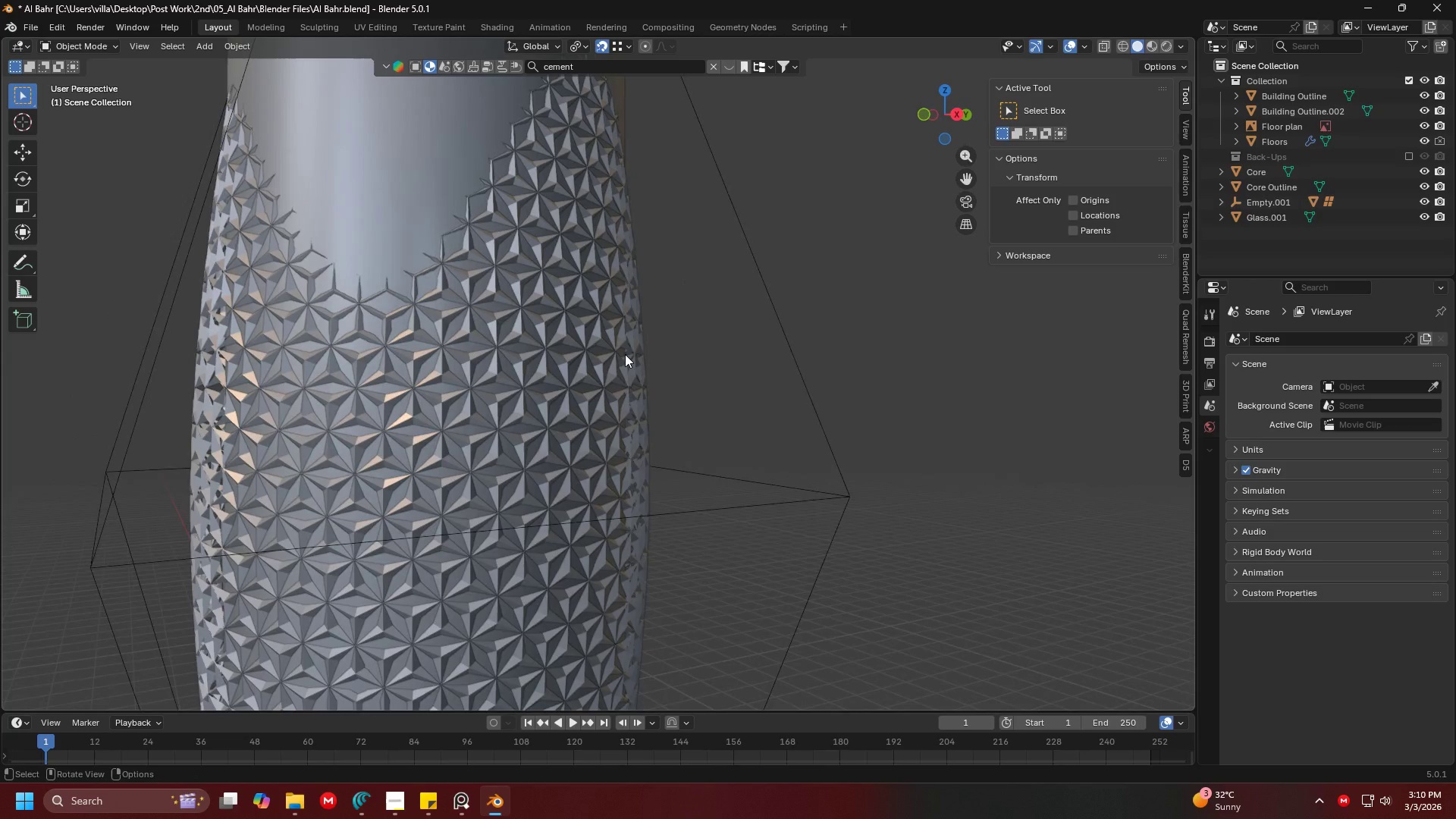 
key(Shift+ShiftLeft)
 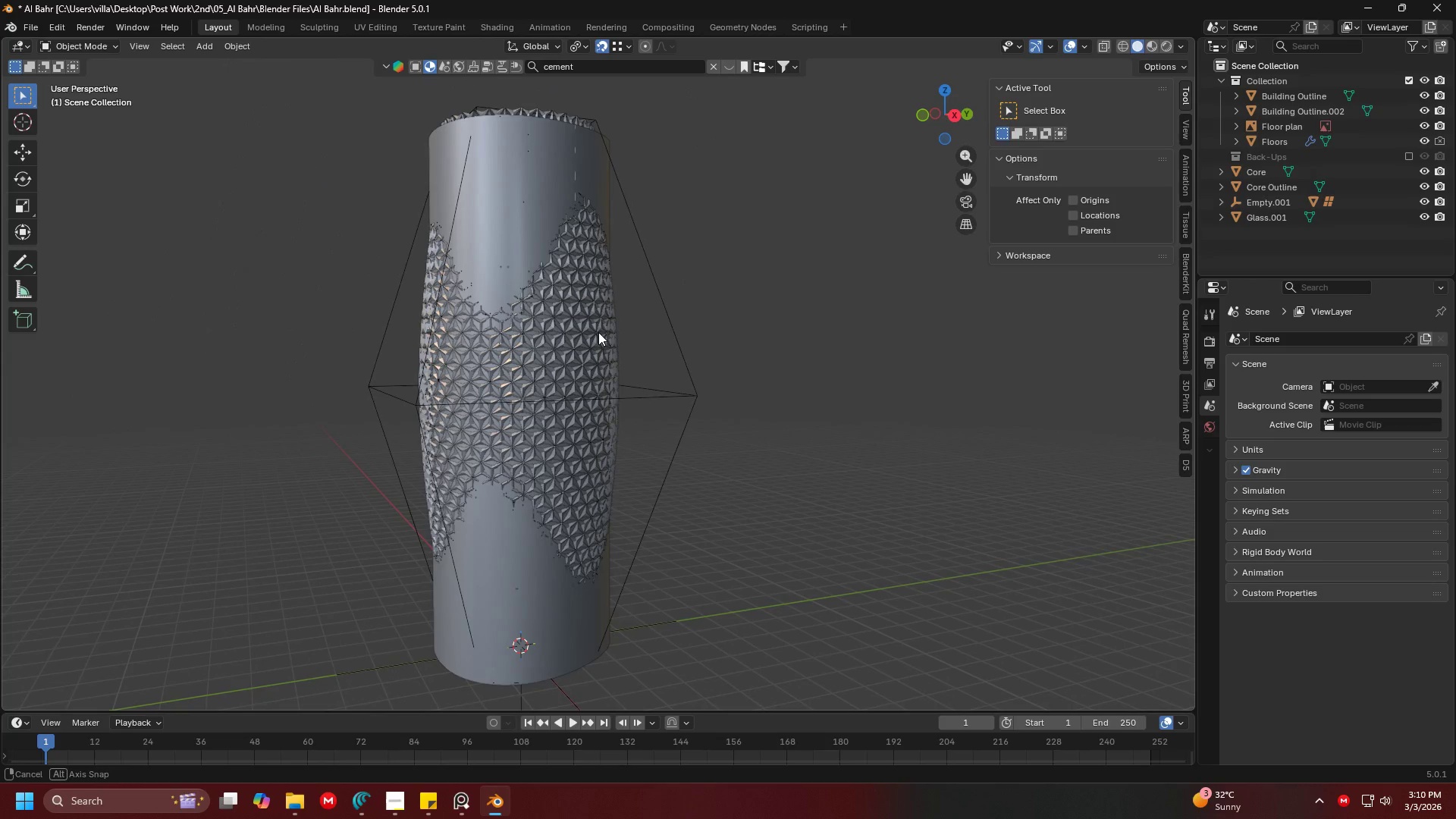 
scroll: coordinate [629, 359], scroll_direction: down, amount: 4.0
 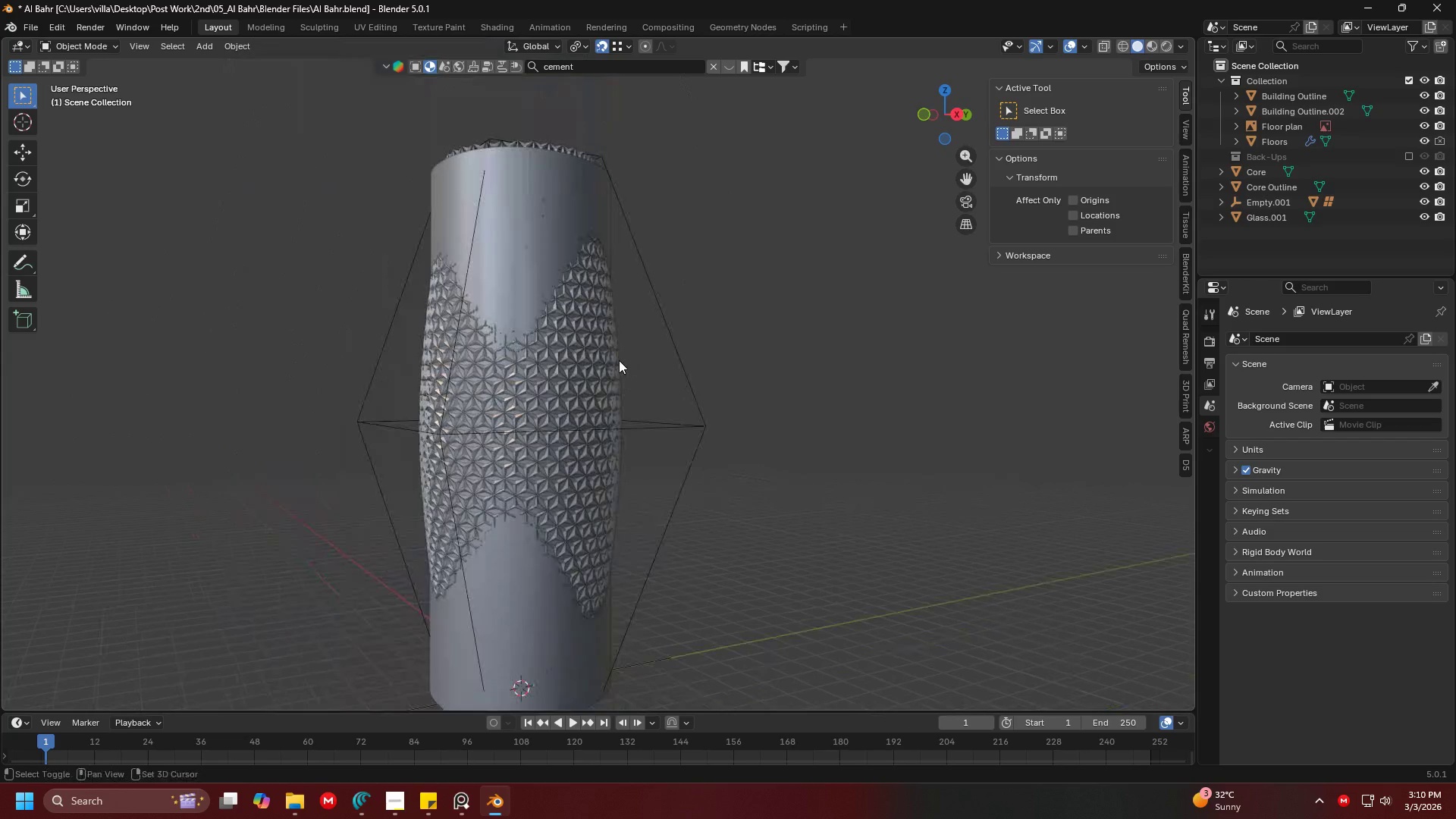 
hold_key(key=ShiftLeft, duration=0.5)
 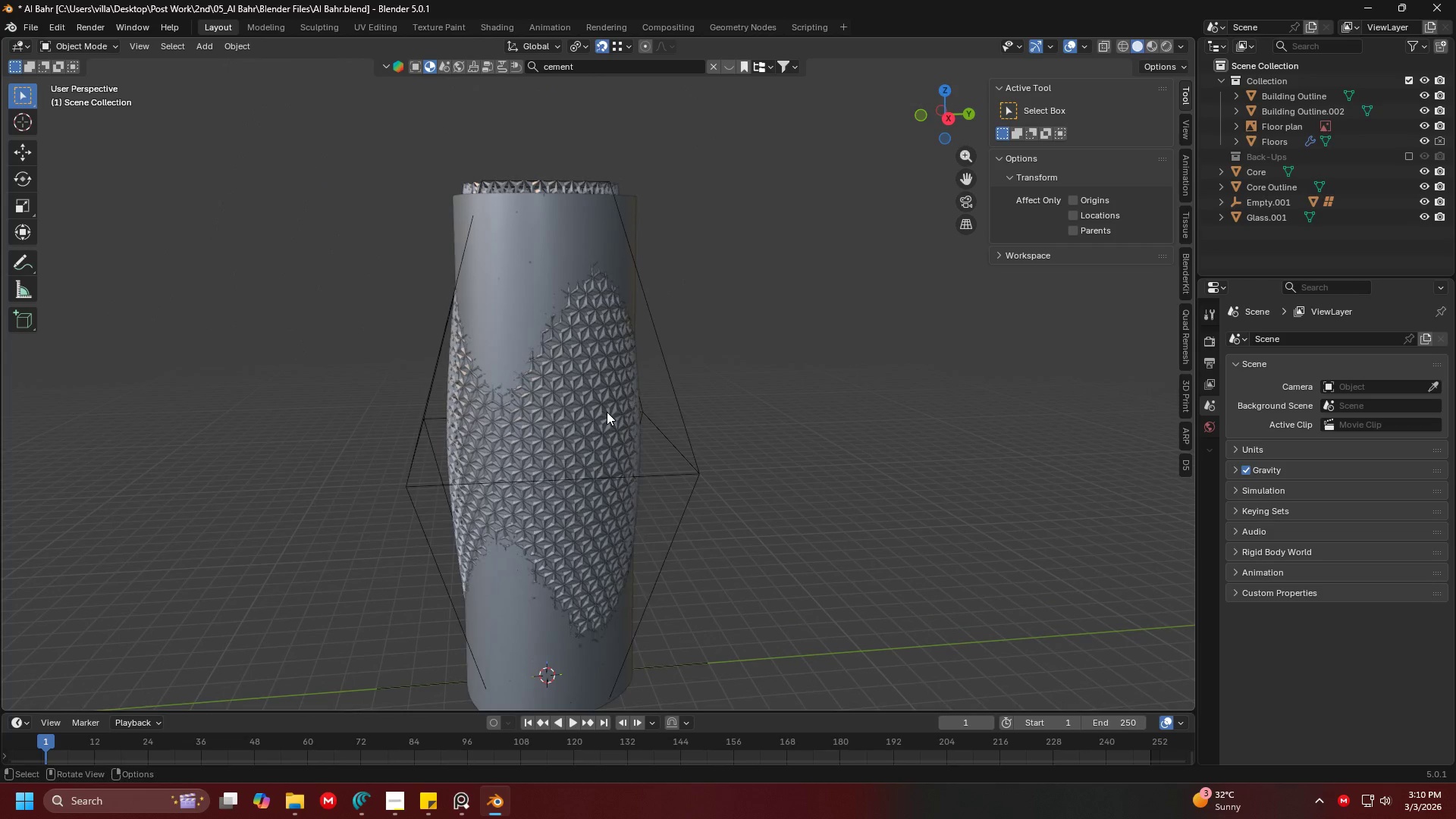 
hold_key(key=ShiftLeft, duration=0.31)
 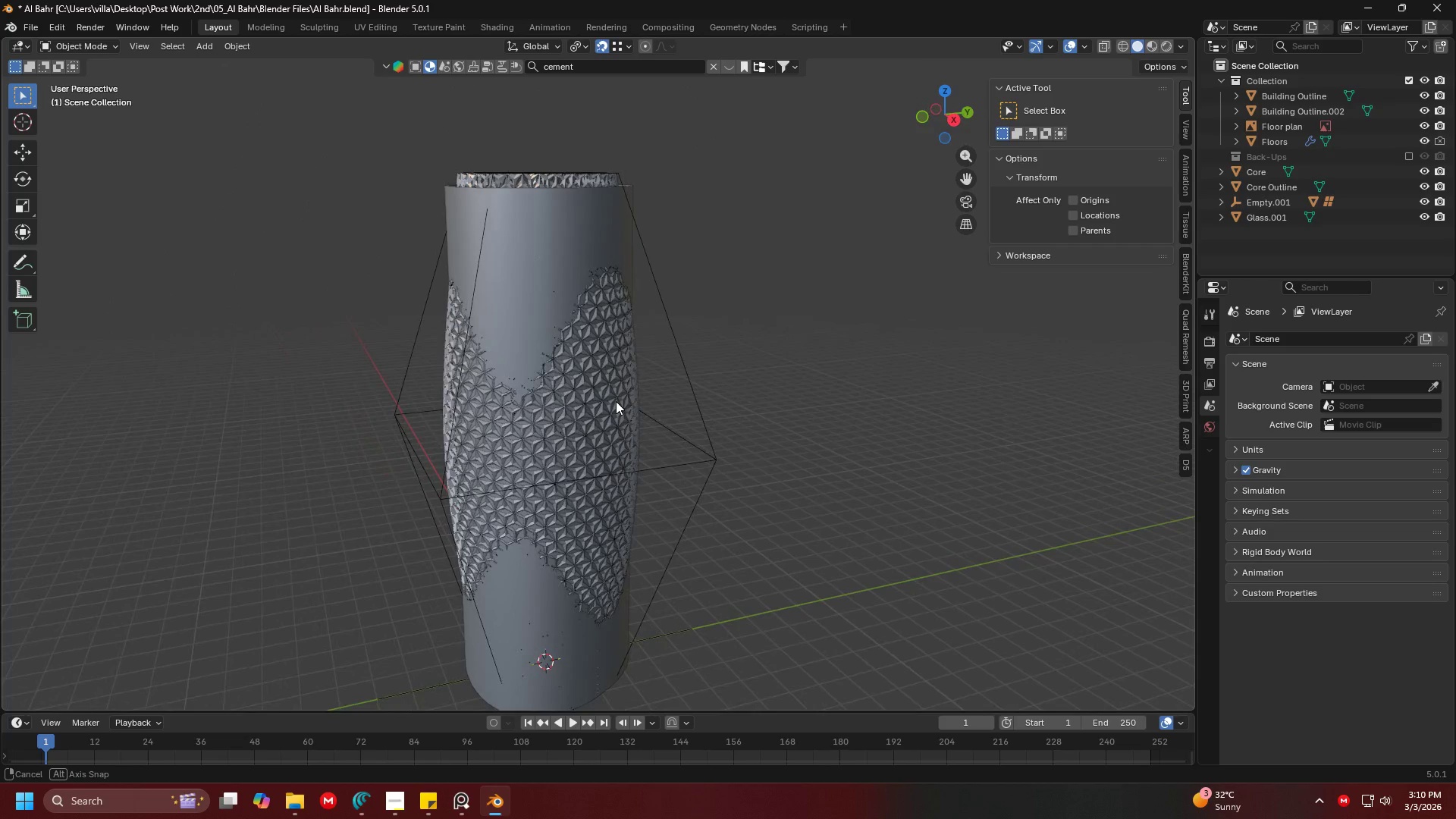 
hold_key(key=ShiftLeft, duration=0.31)
 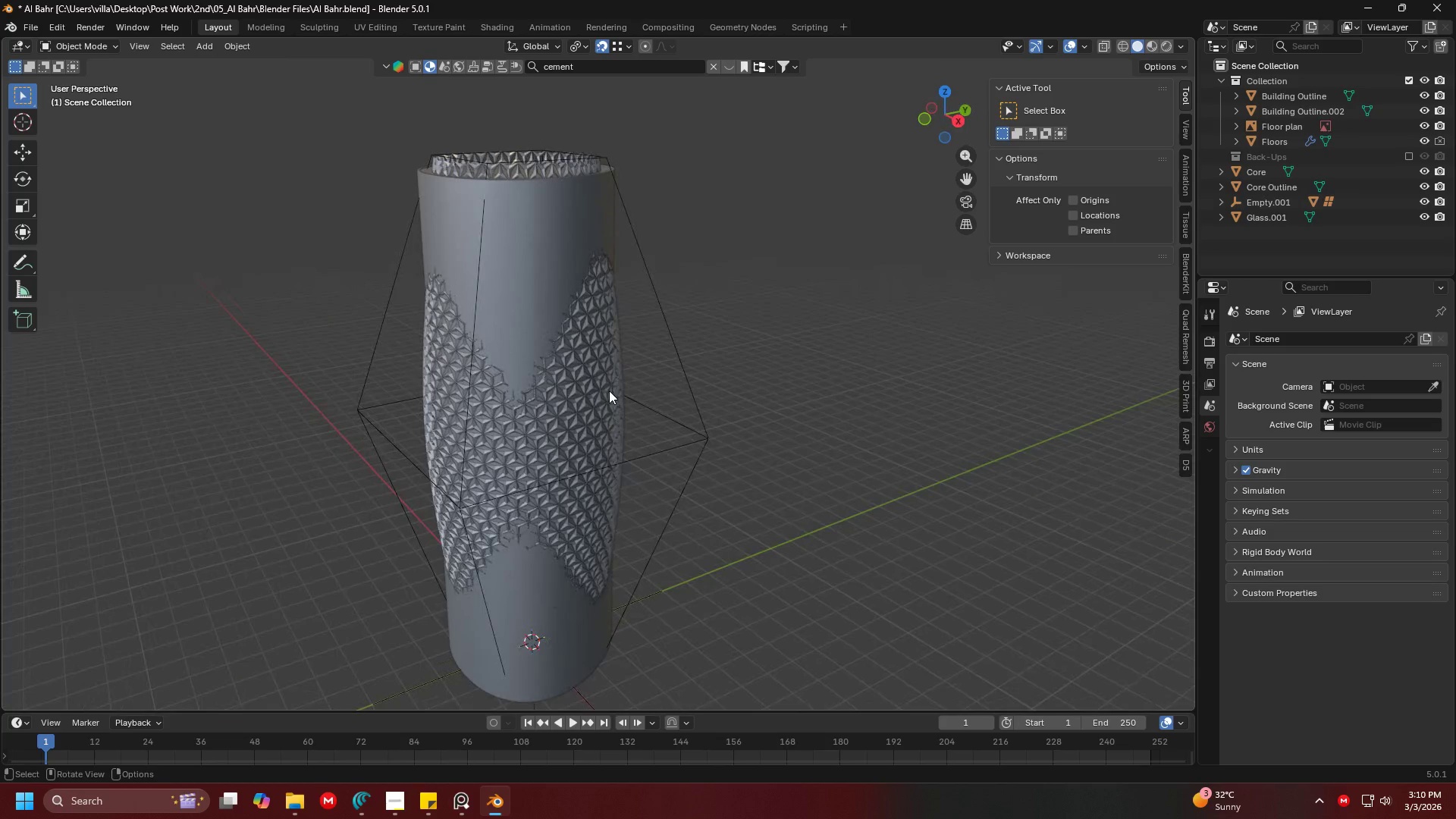 
key(Shift+ShiftLeft)
 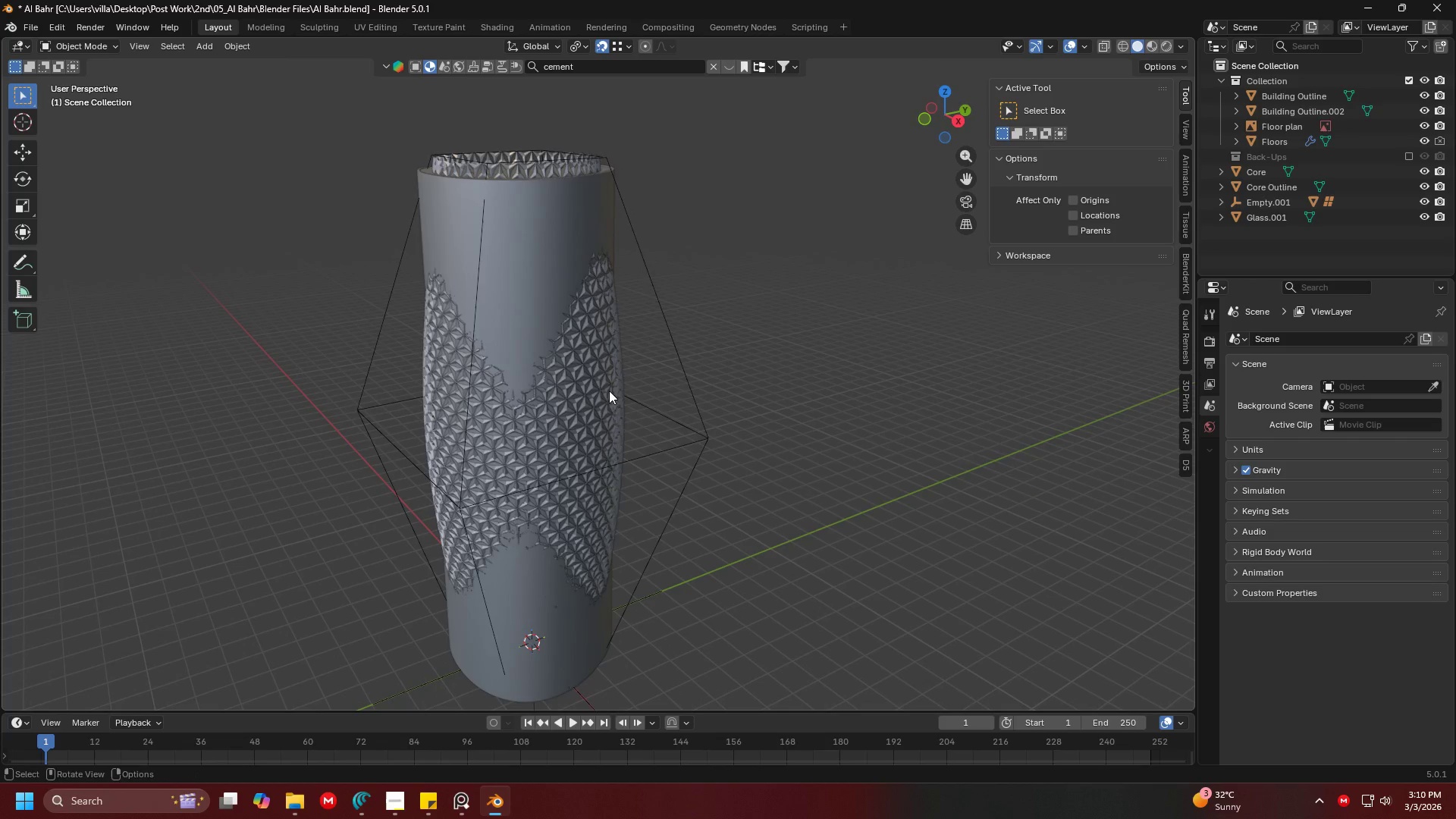 
scroll: coordinate [605, 392], scroll_direction: down, amount: 2.0
 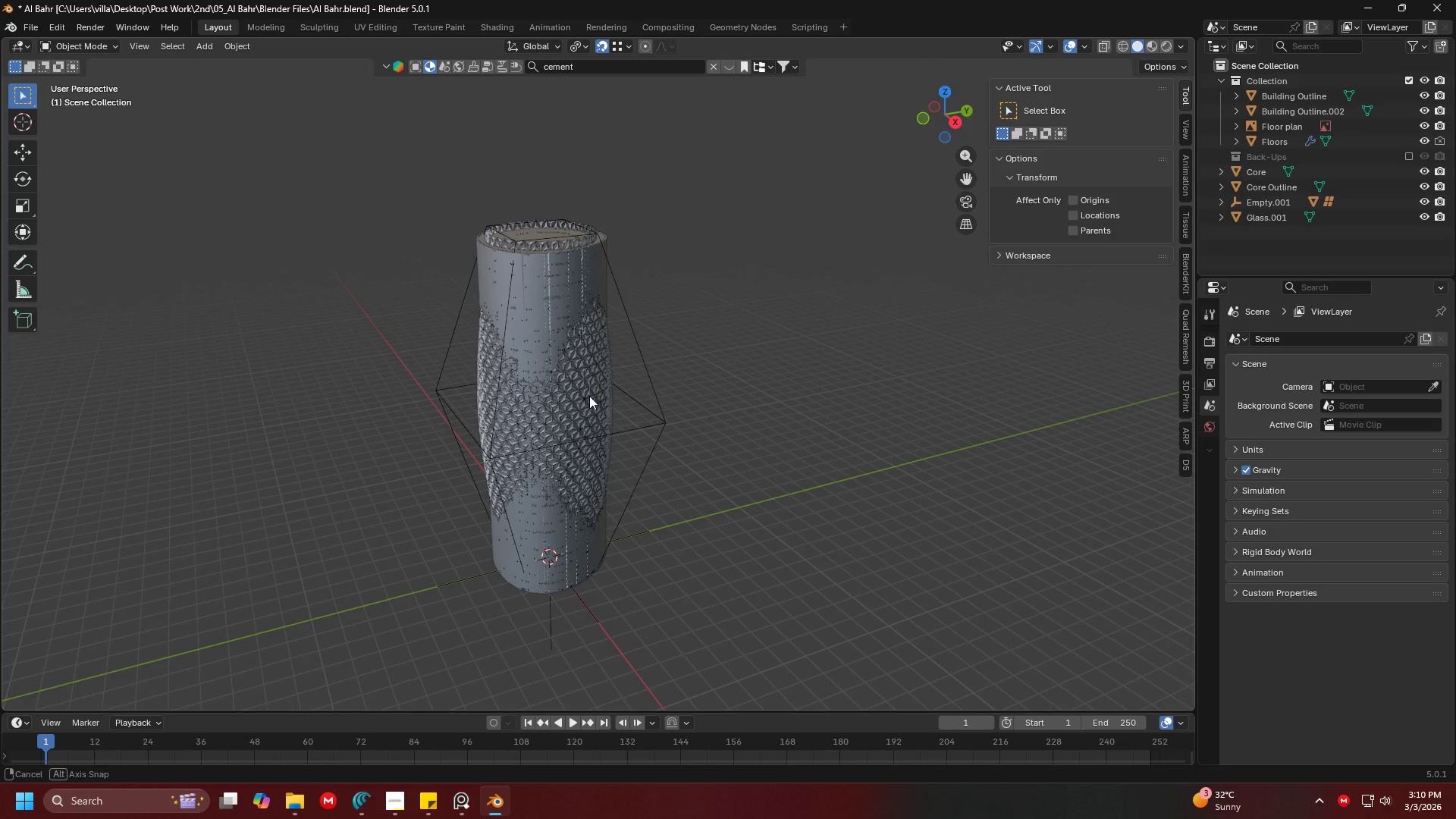 
wait(7.92)
 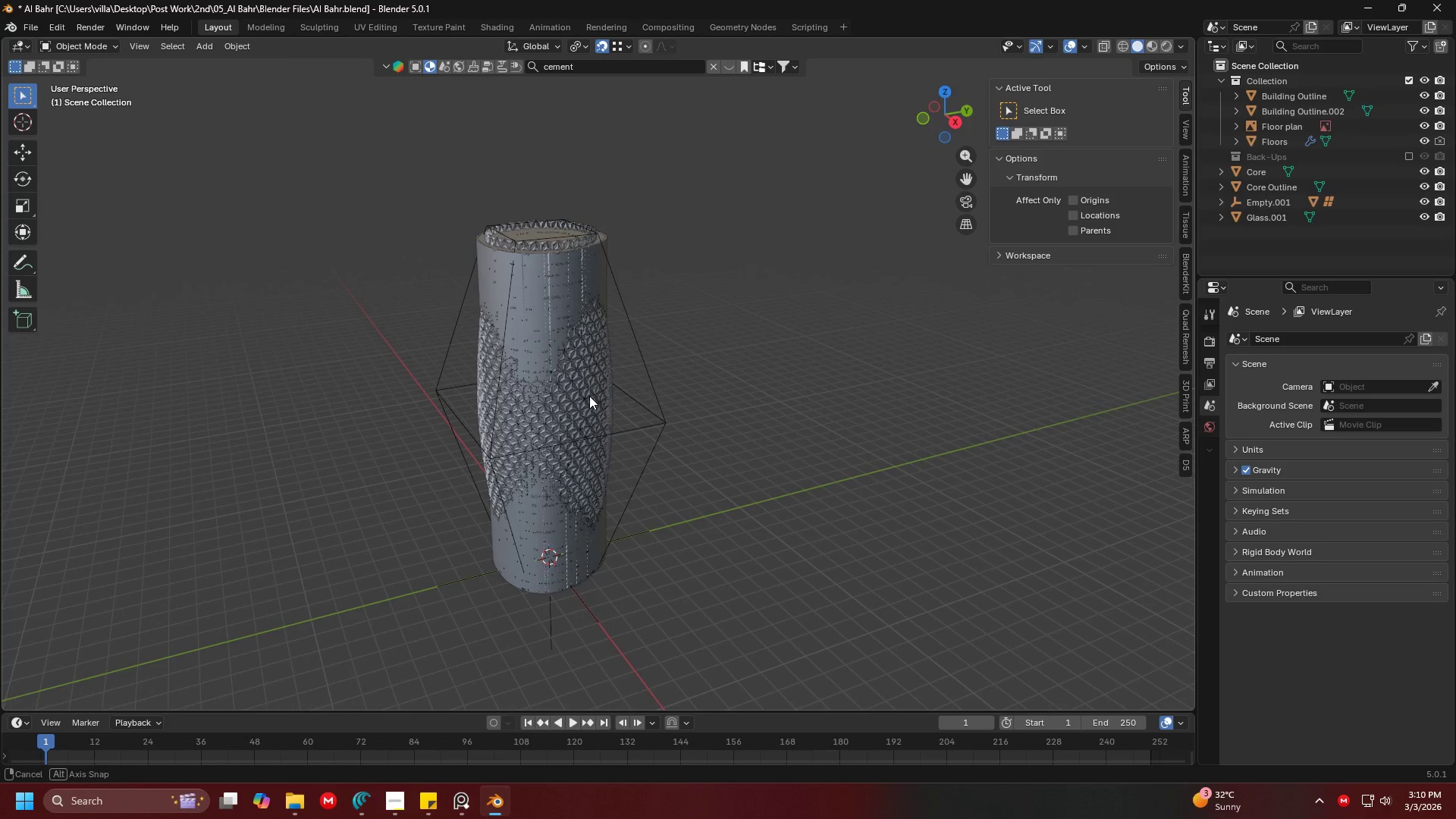 
hold_key(key=ShiftLeft, duration=0.42)
 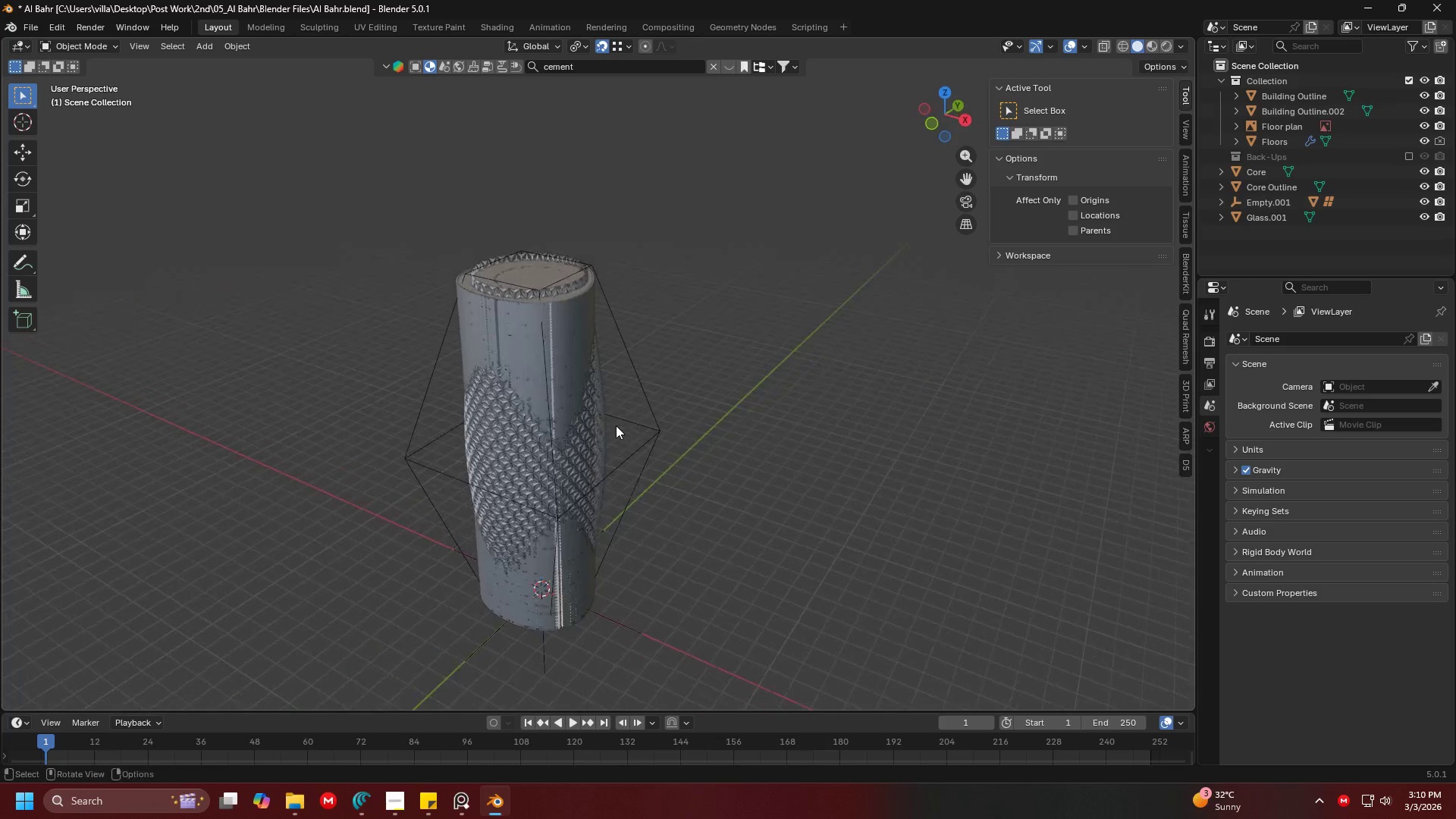 
scroll: coordinate [617, 425], scroll_direction: up, amount: 2.0
 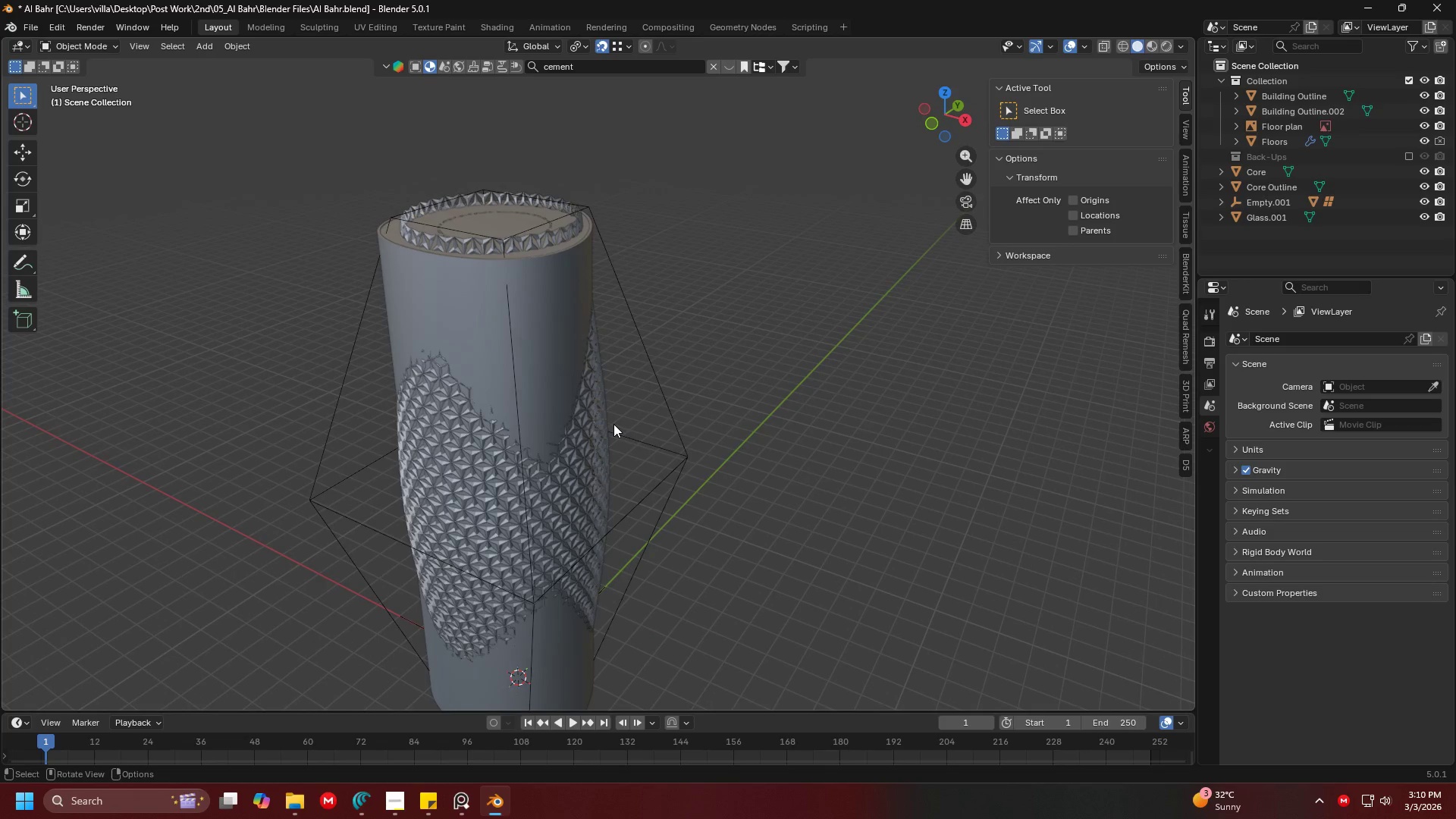 
hold_key(key=ShiftLeft, duration=0.44)
 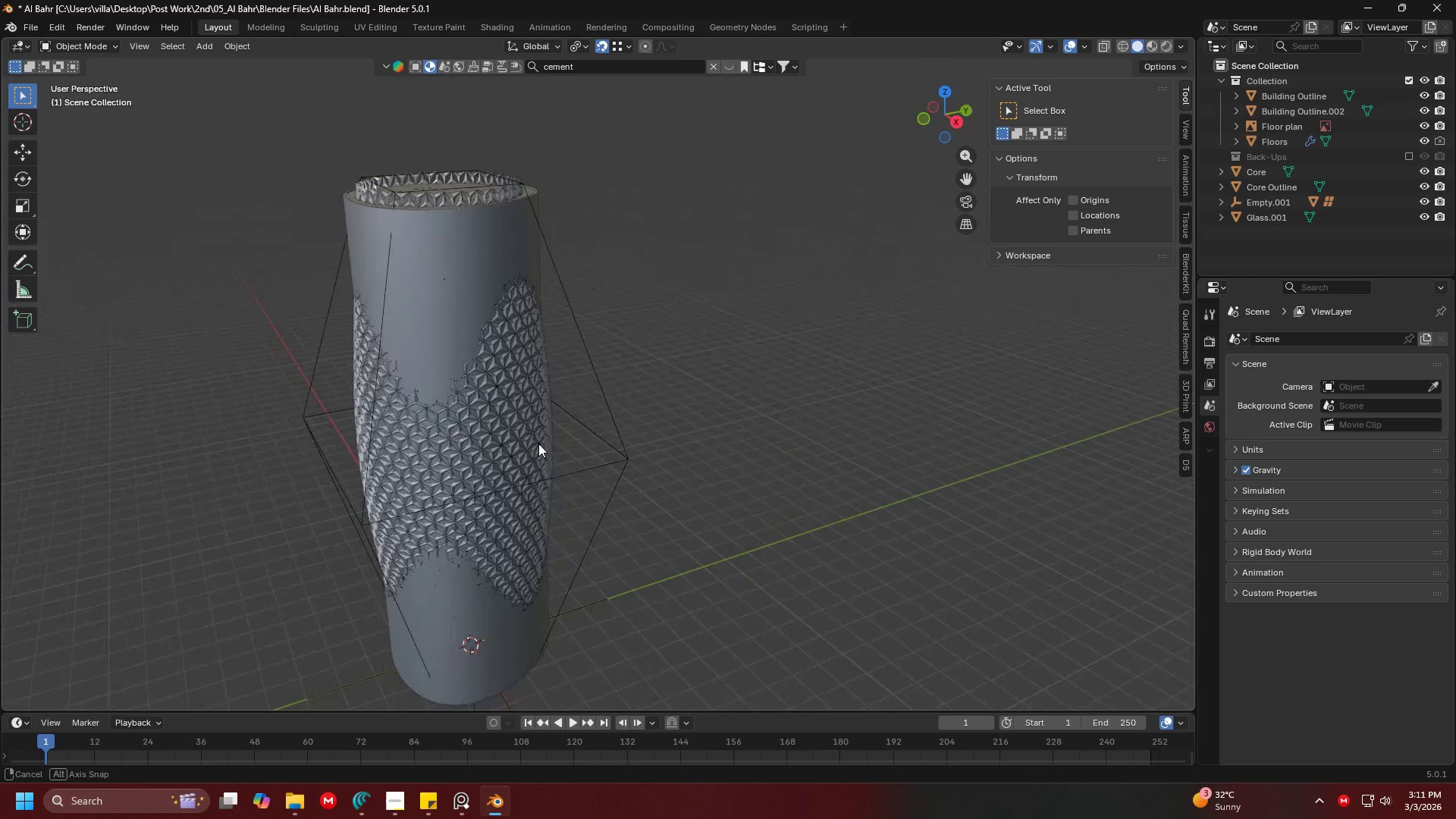 
key(Shift+ShiftLeft)
 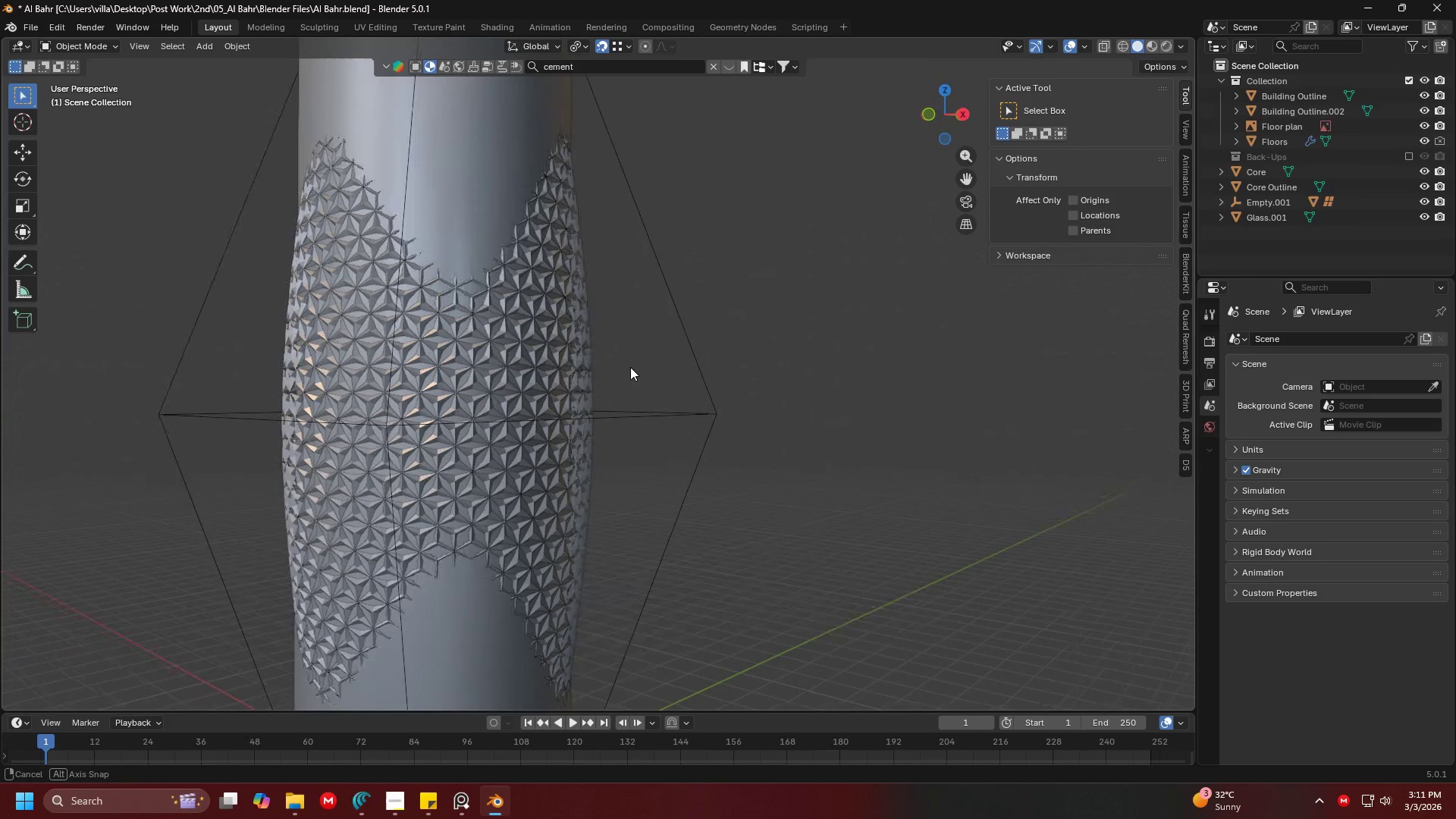 
scroll: coordinate [535, 443], scroll_direction: up, amount: 2.0
 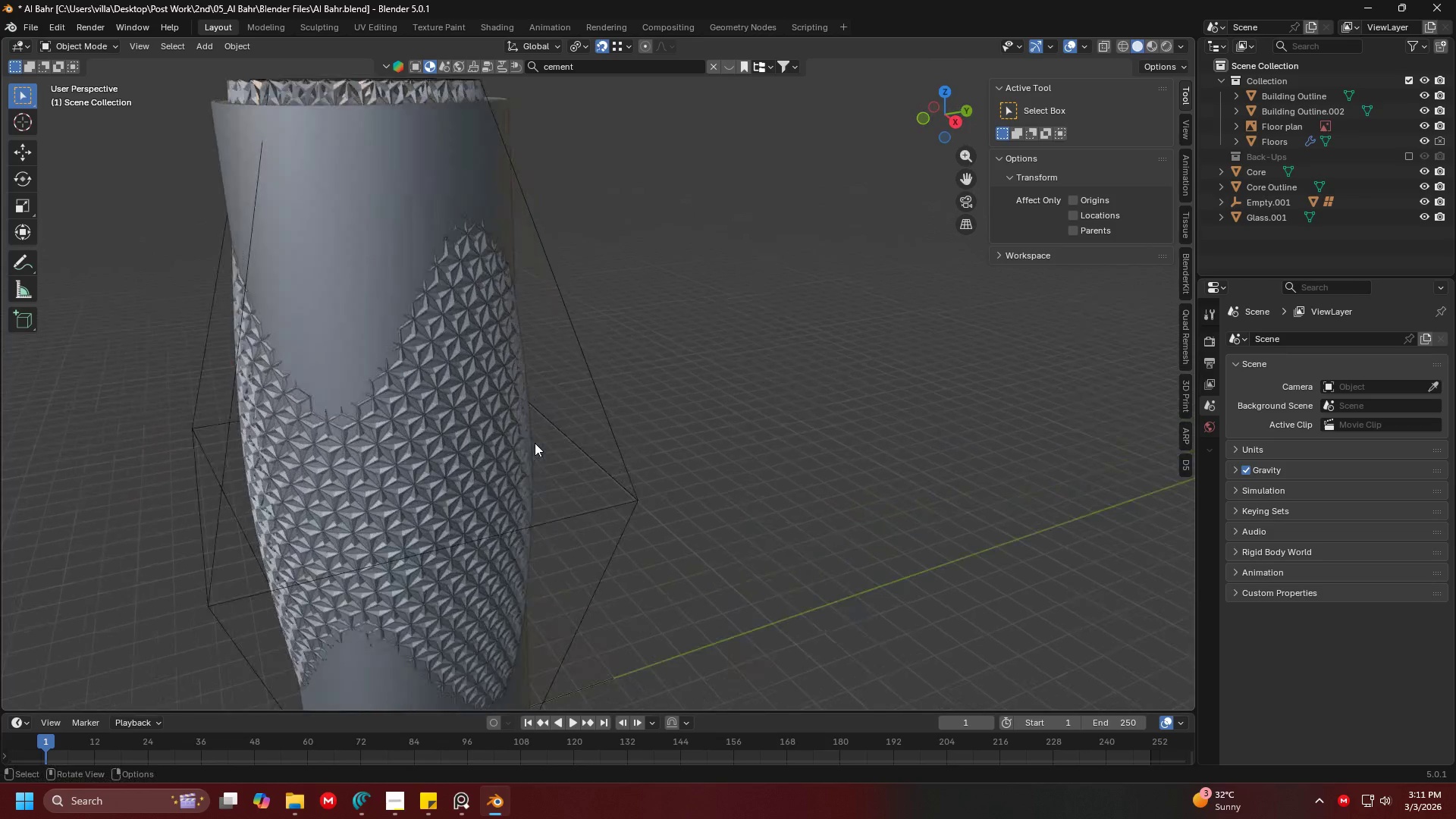 
hold_key(key=ShiftLeft, duration=0.38)
 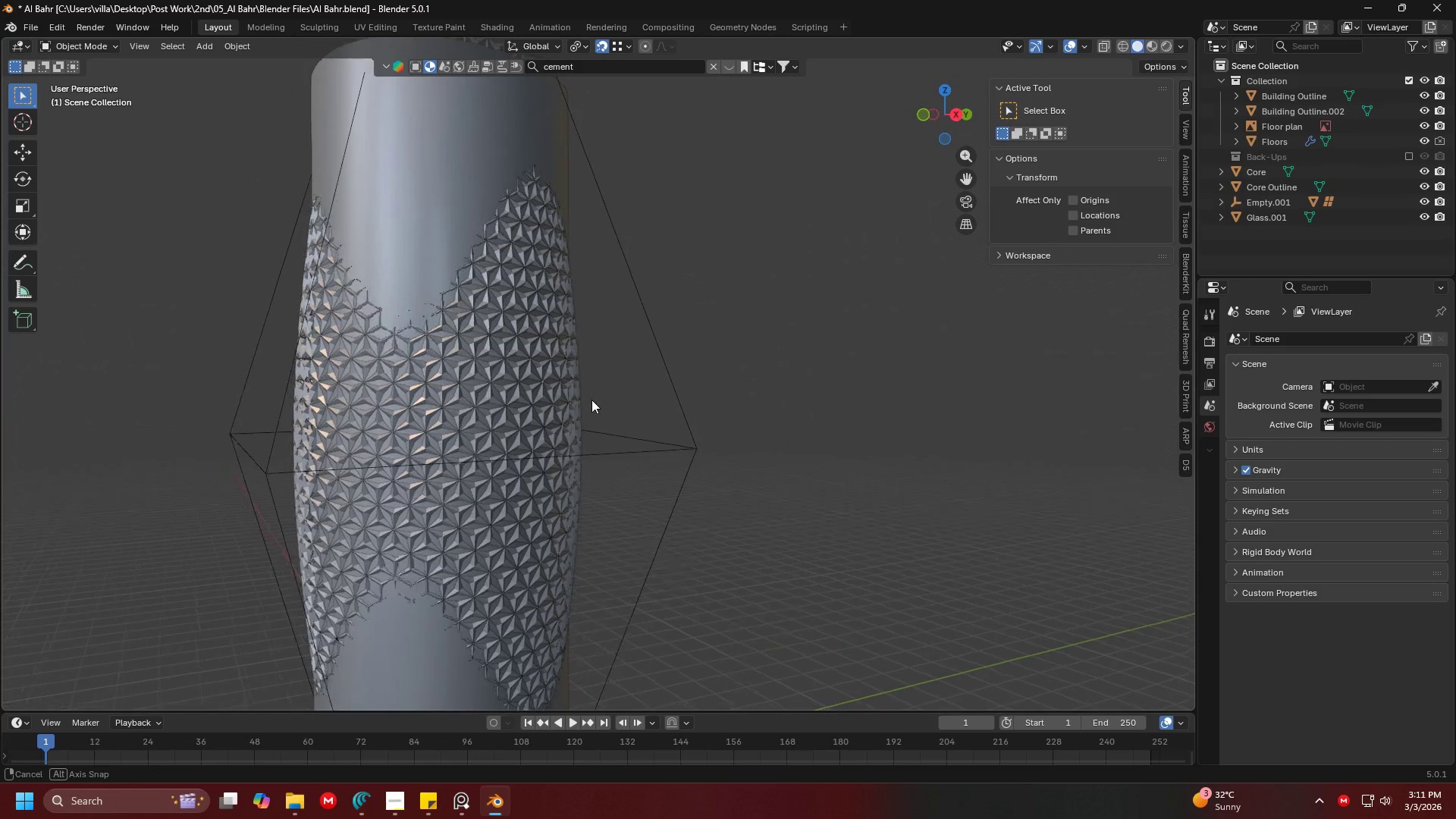 
hold_key(key=ShiftLeft, duration=0.42)
 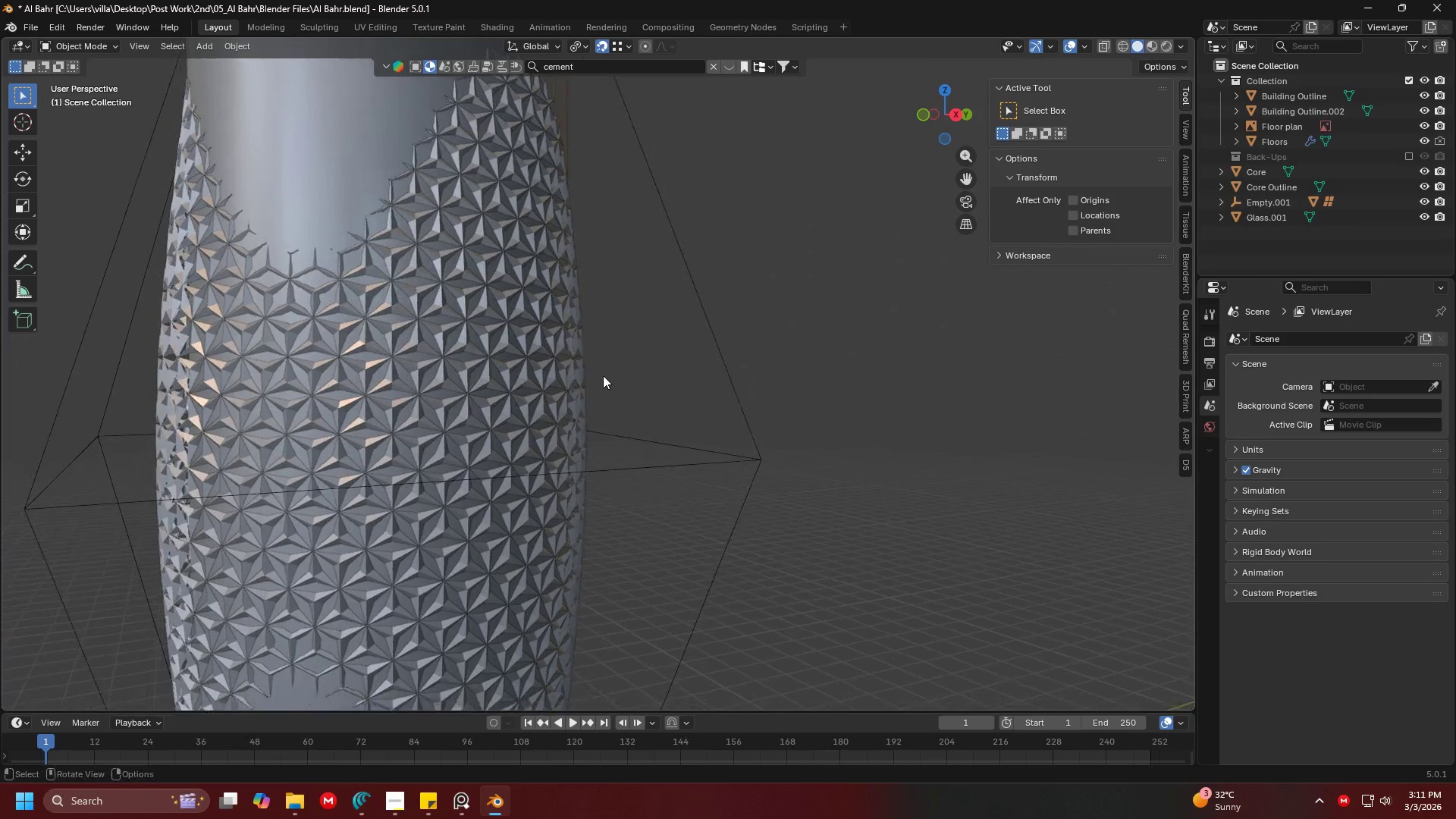 
scroll: coordinate [589, 400], scroll_direction: up, amount: 2.0
 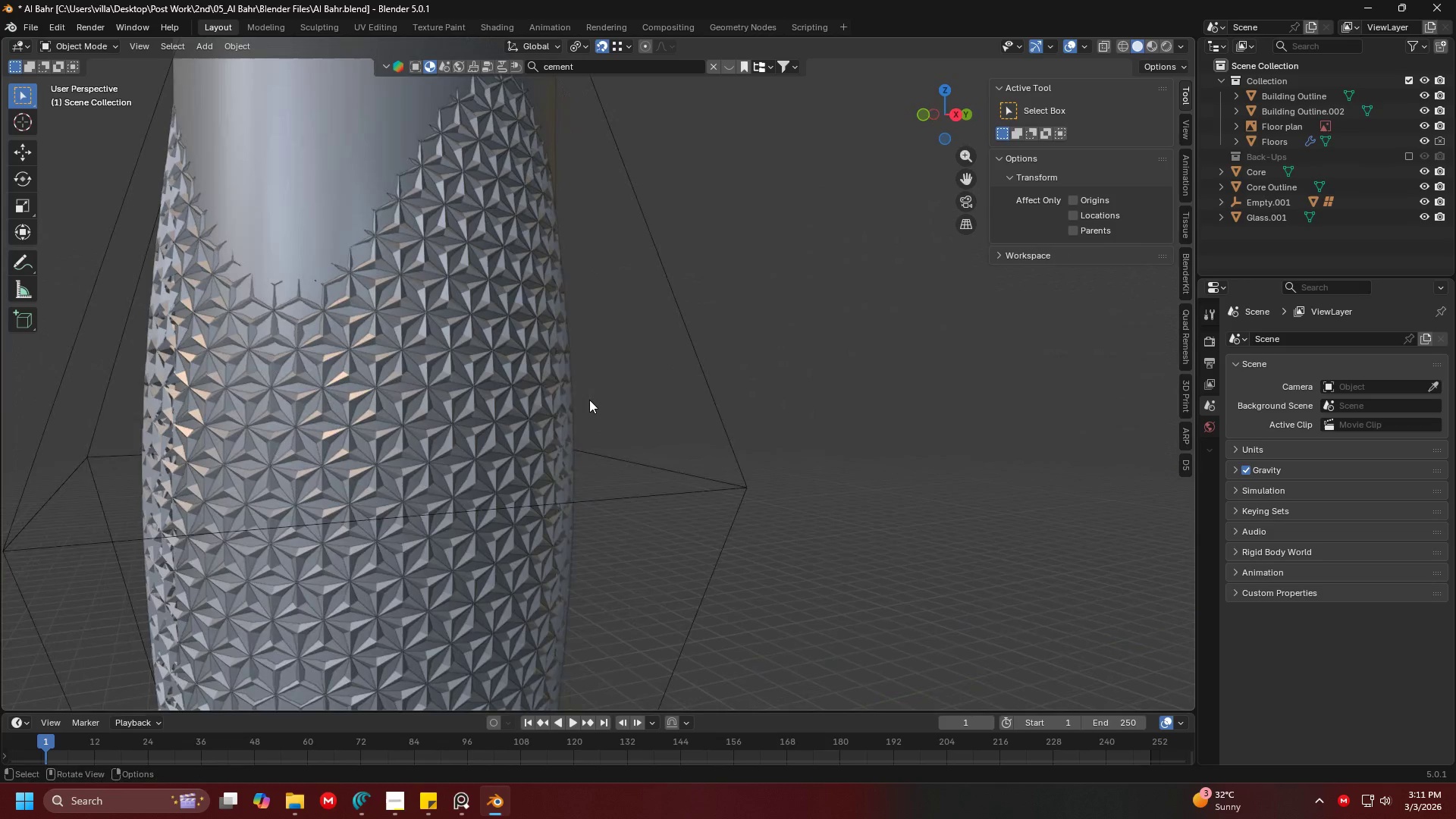 
scroll: coordinate [614, 377], scroll_direction: down, amount: 2.0
 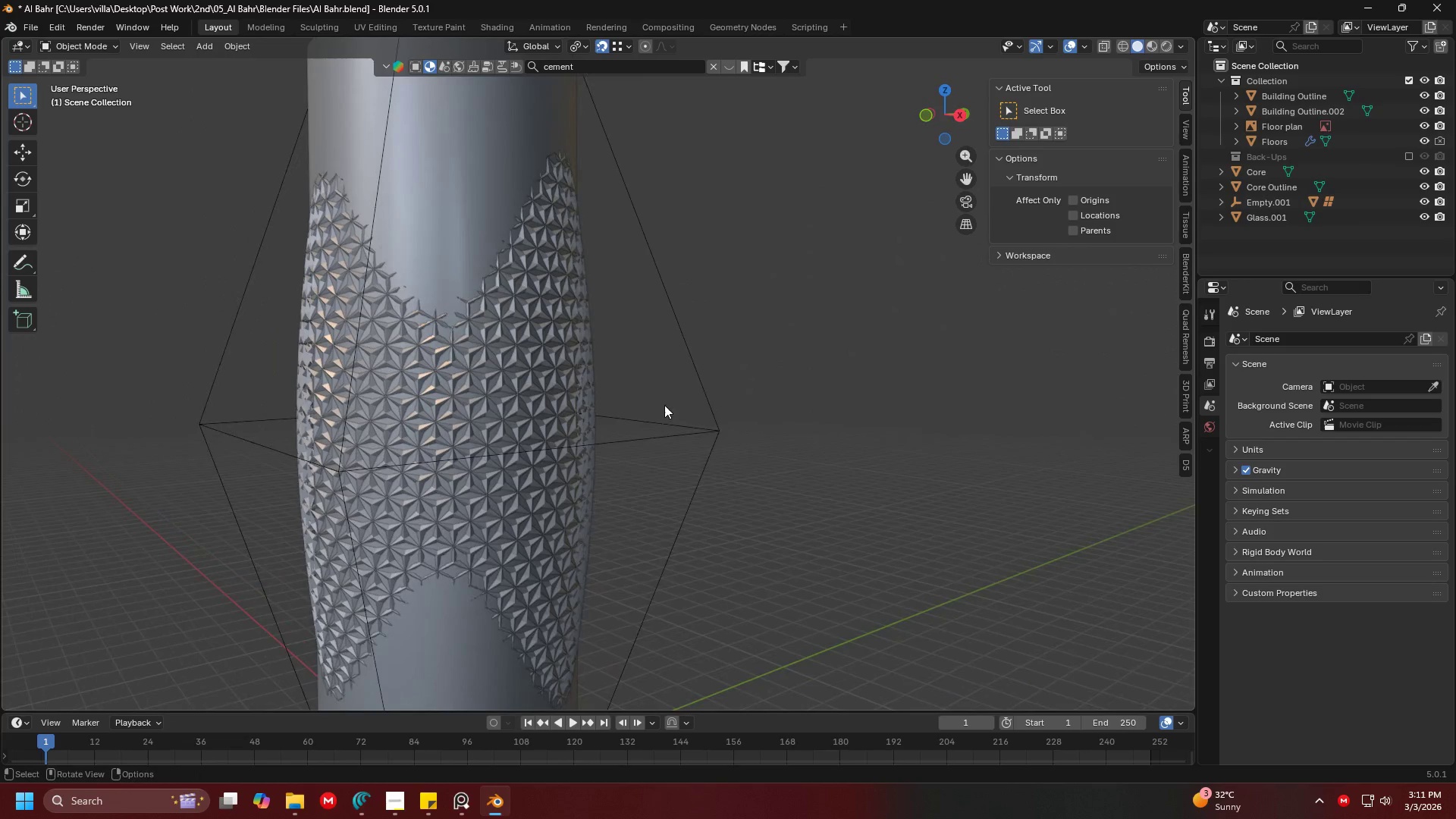 
hold_key(key=ShiftLeft, duration=0.38)
 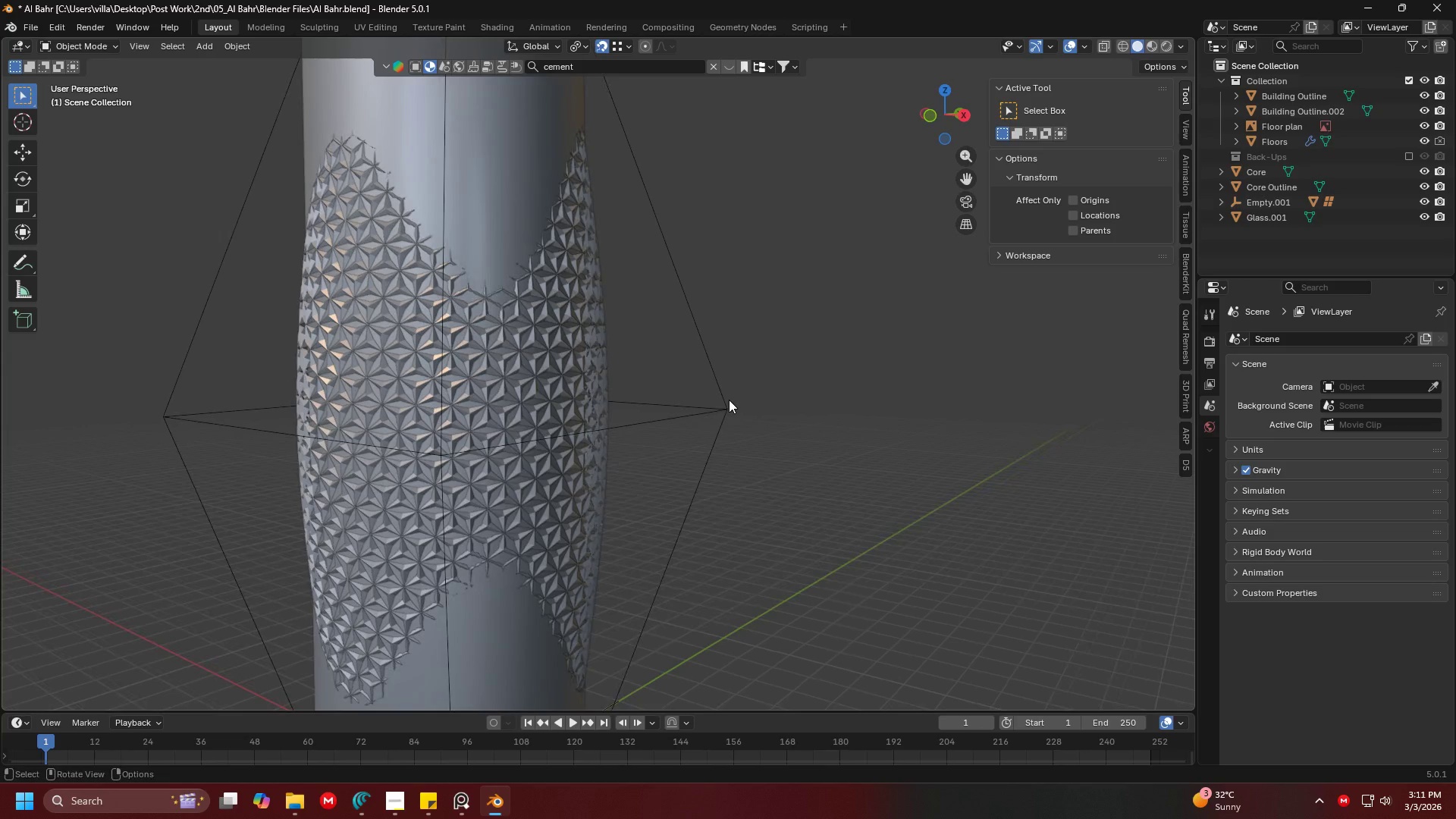 
hold_key(key=ShiftLeft, duration=0.34)
 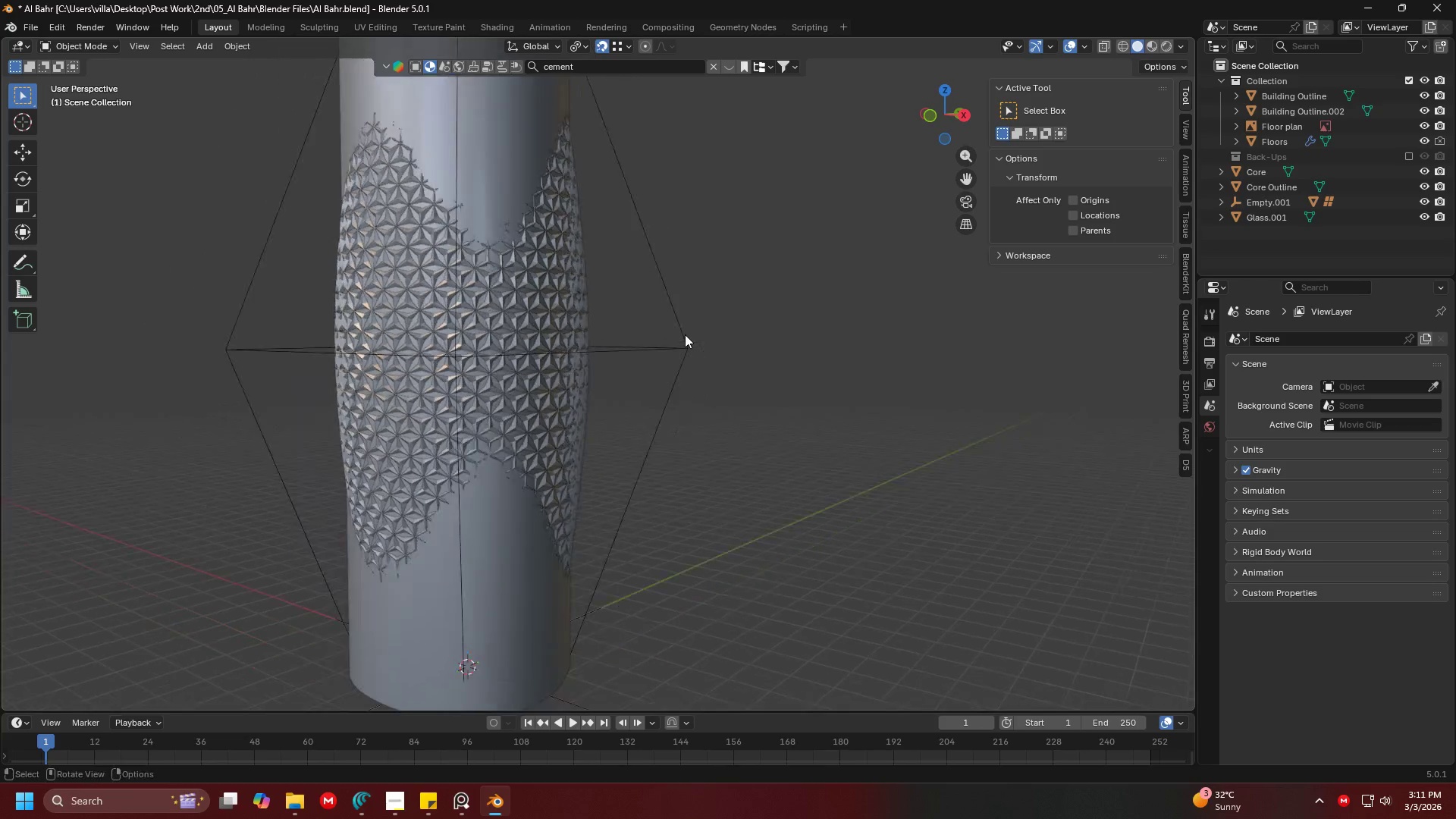 
scroll: coordinate [685, 334], scroll_direction: down, amount: 2.0
 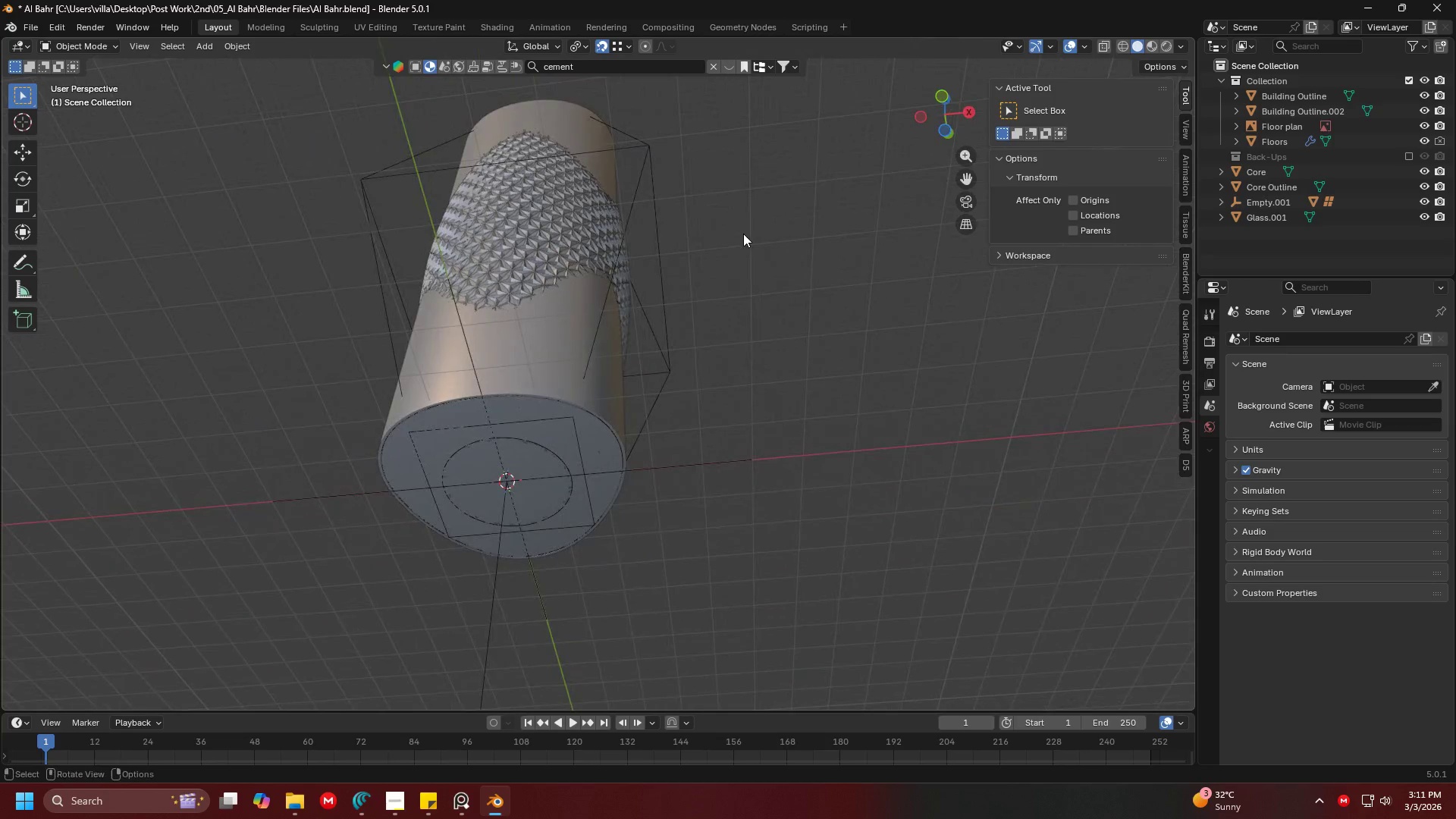 
left_click([626, 249])
 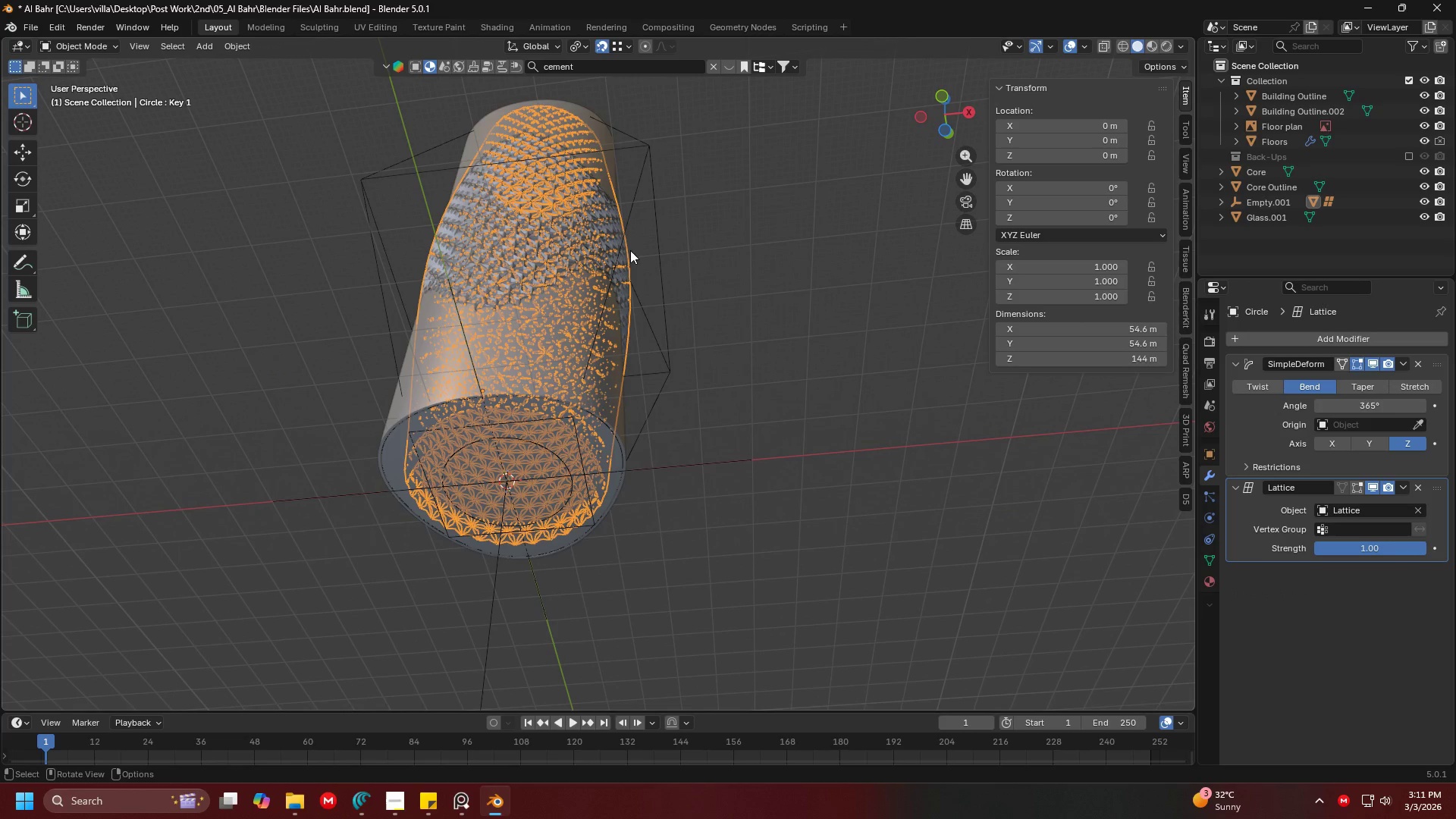 
key(Shift+ShiftLeft)
 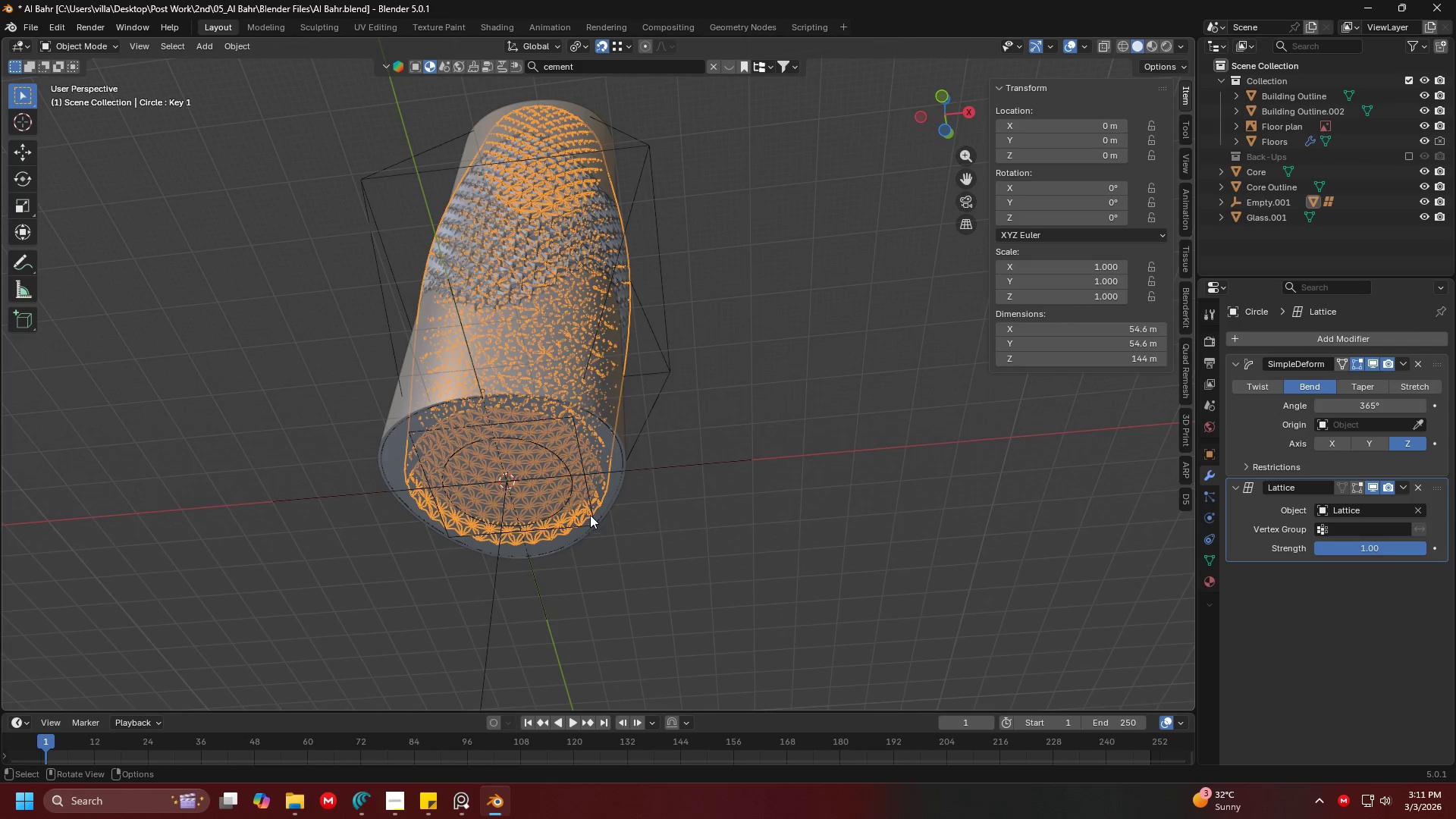 
left_click([635, 467])
 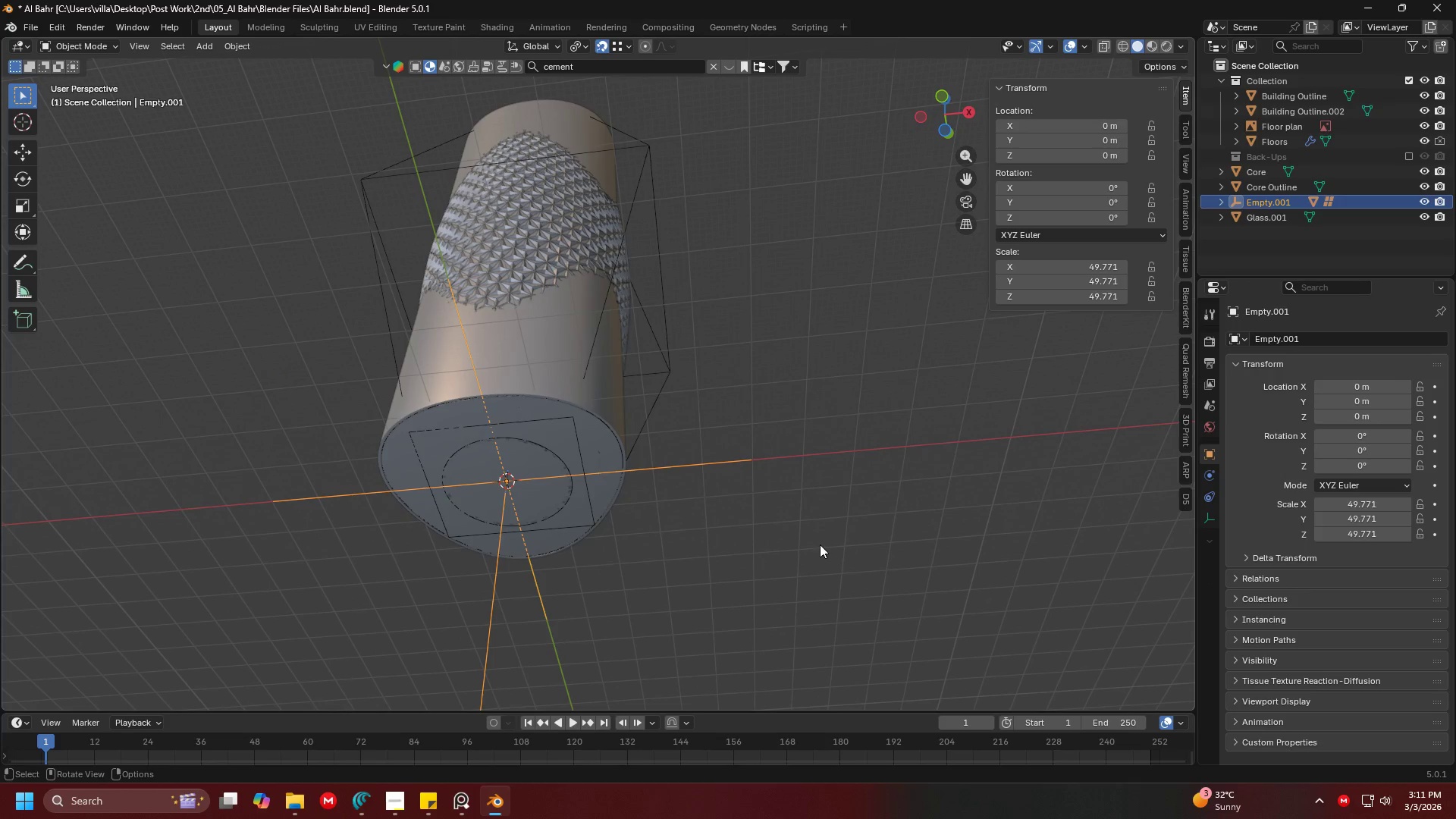 
key(S)
 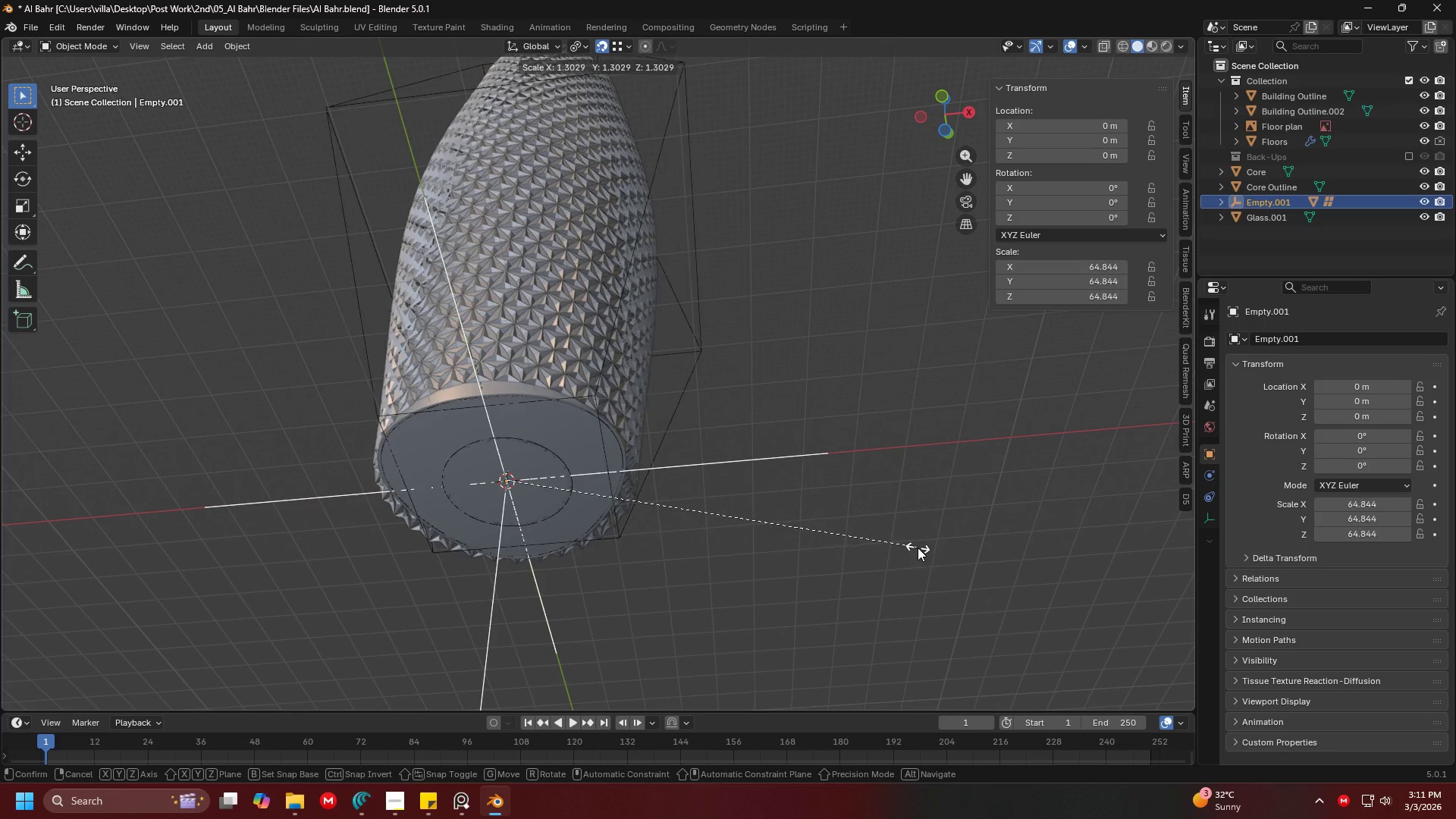 
left_click([917, 548])
 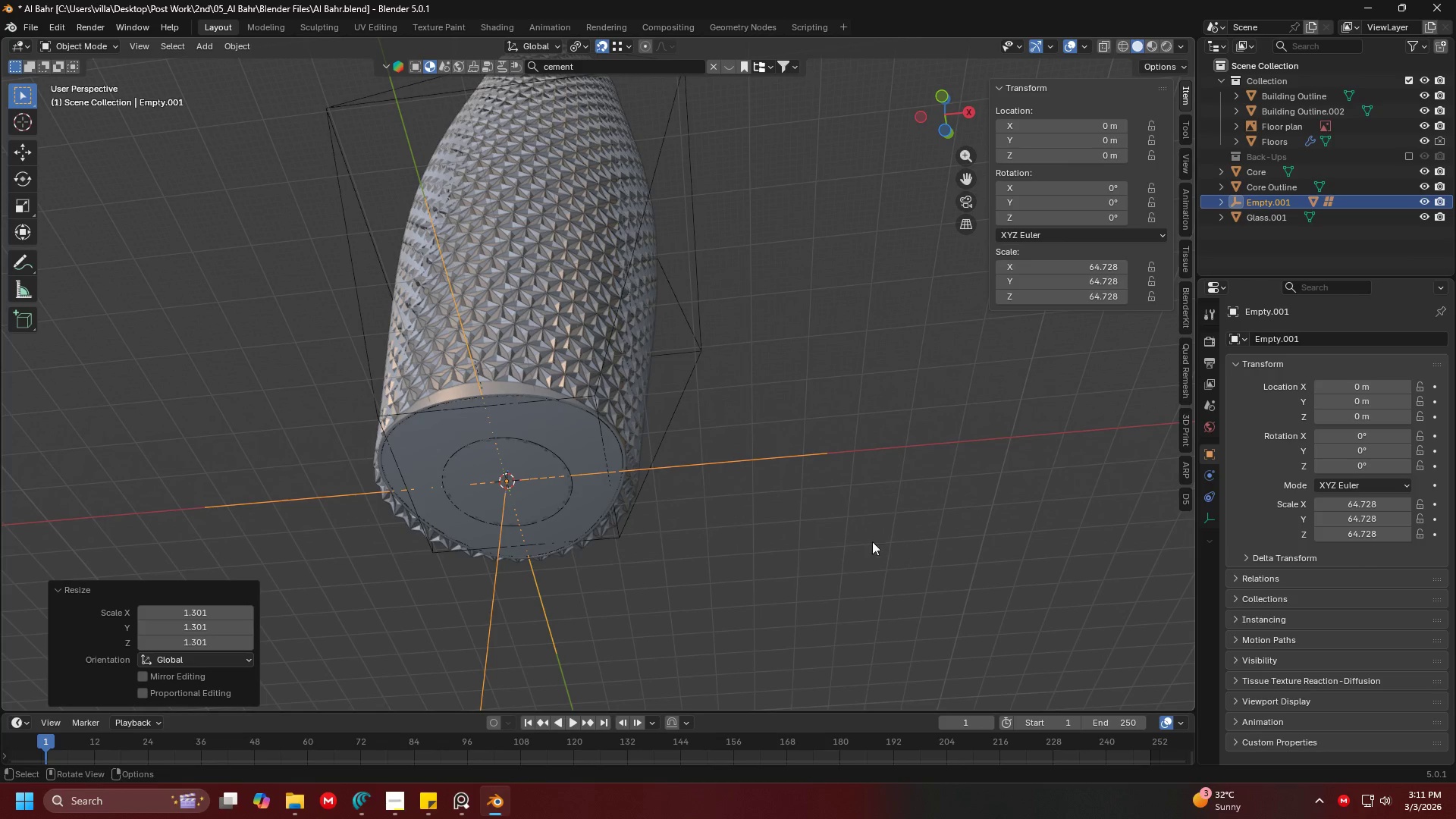 
key(Shift+ShiftLeft)
 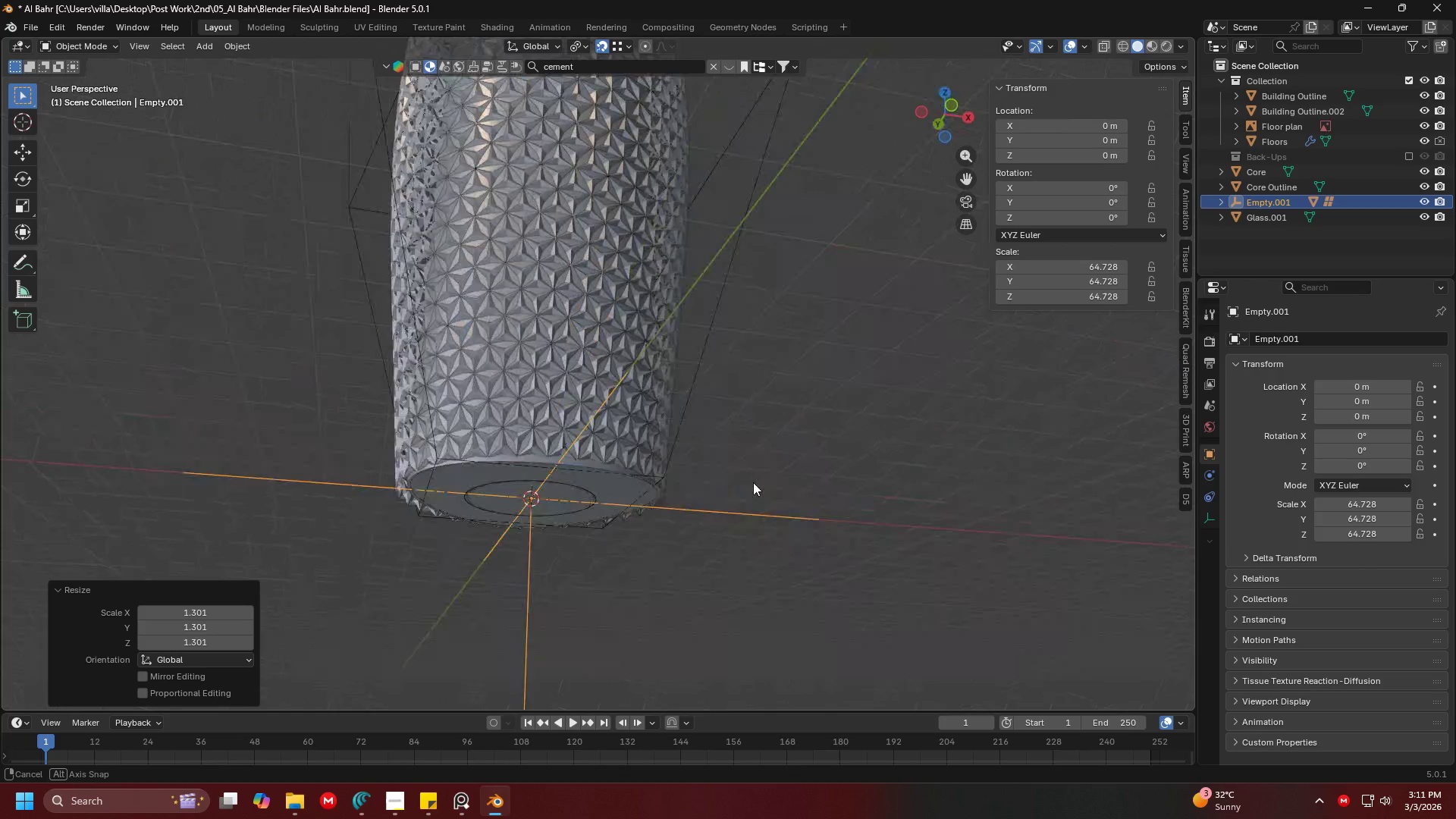 
key(Shift+ShiftLeft)
 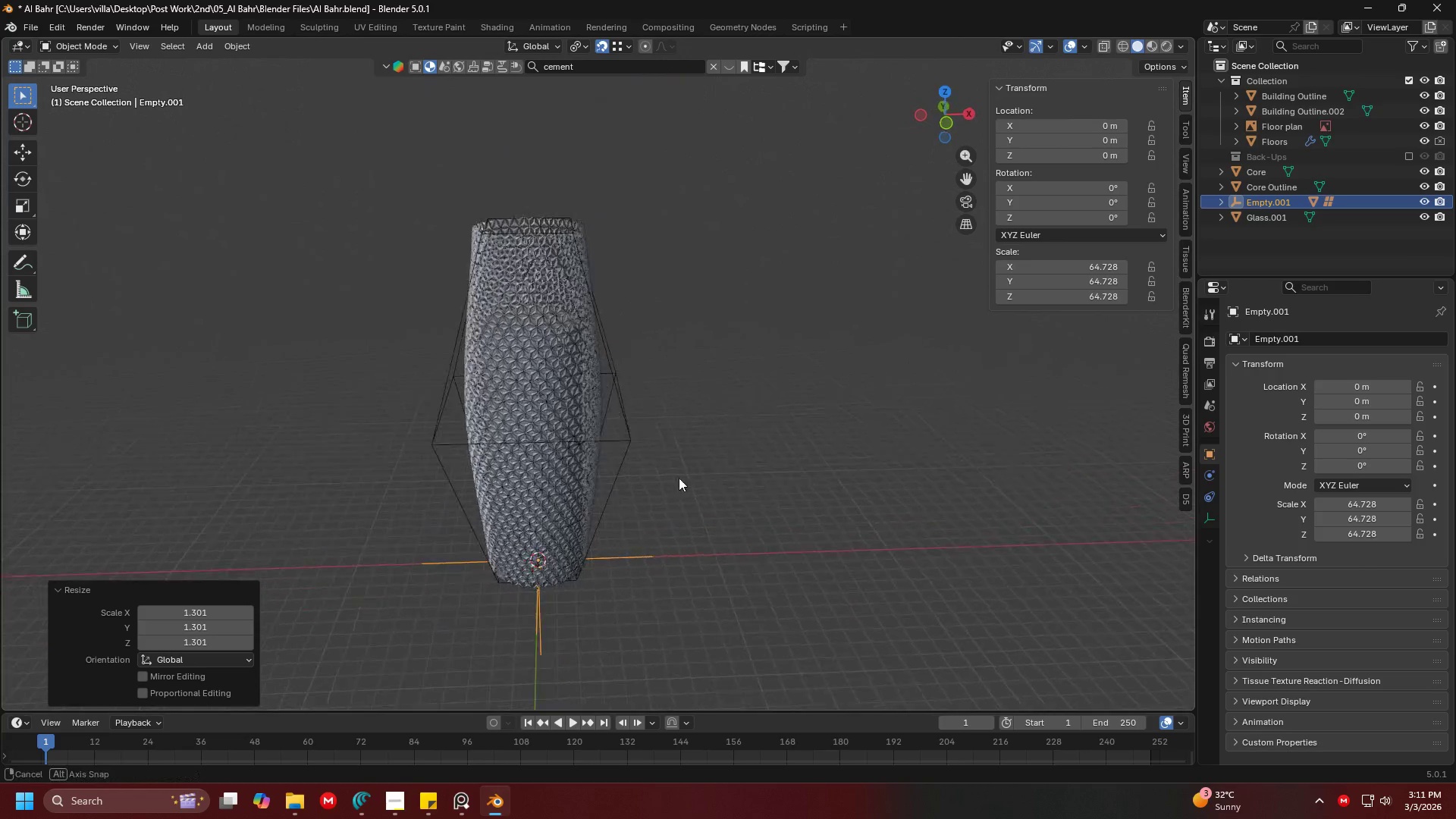 
scroll: coordinate [716, 415], scroll_direction: down, amount: 4.0
 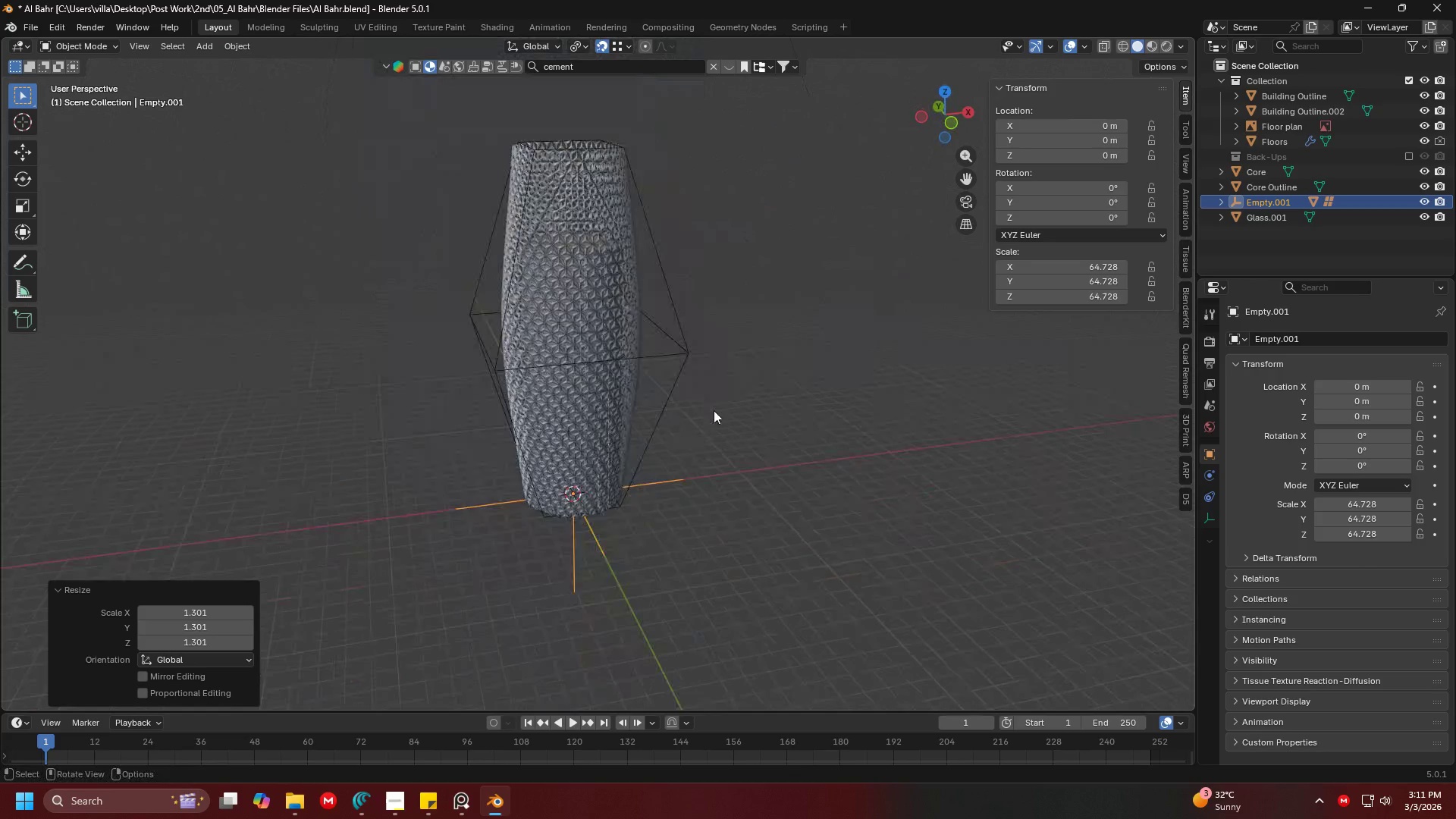 
key(Shift+ShiftLeft)
 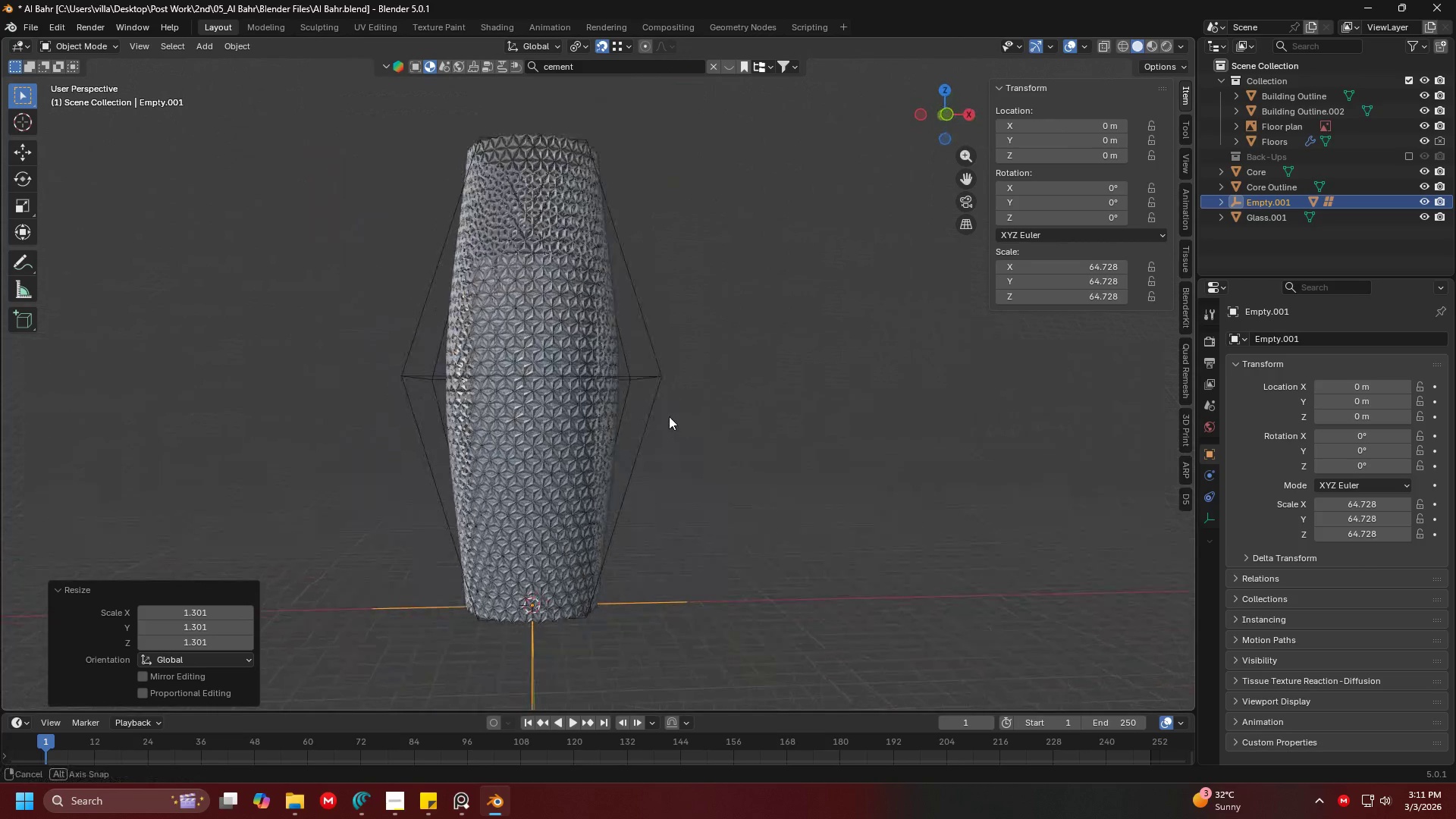 
key(Control+Z)
 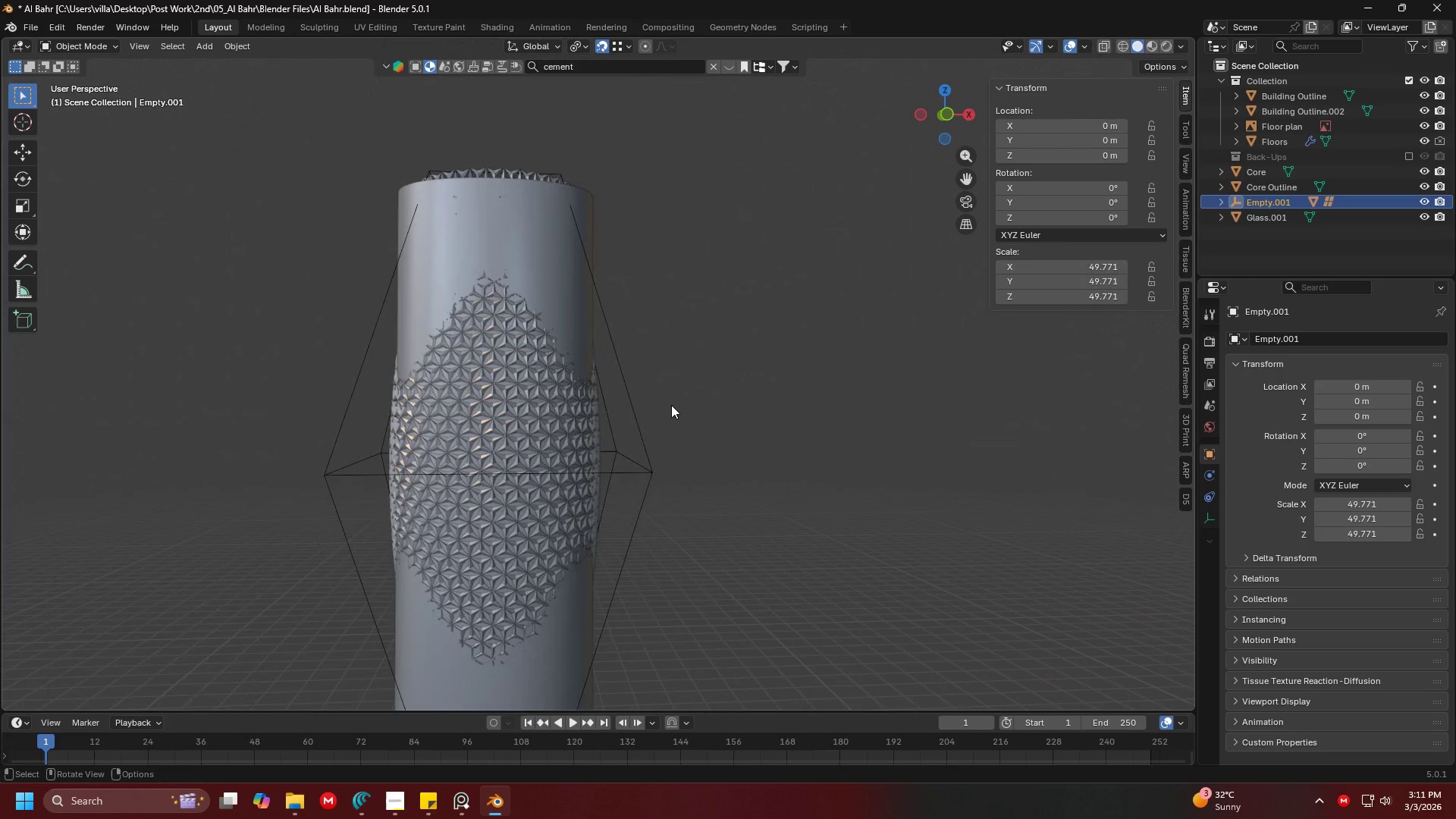 
scroll: coordinate [671, 405], scroll_direction: up, amount: 4.0
 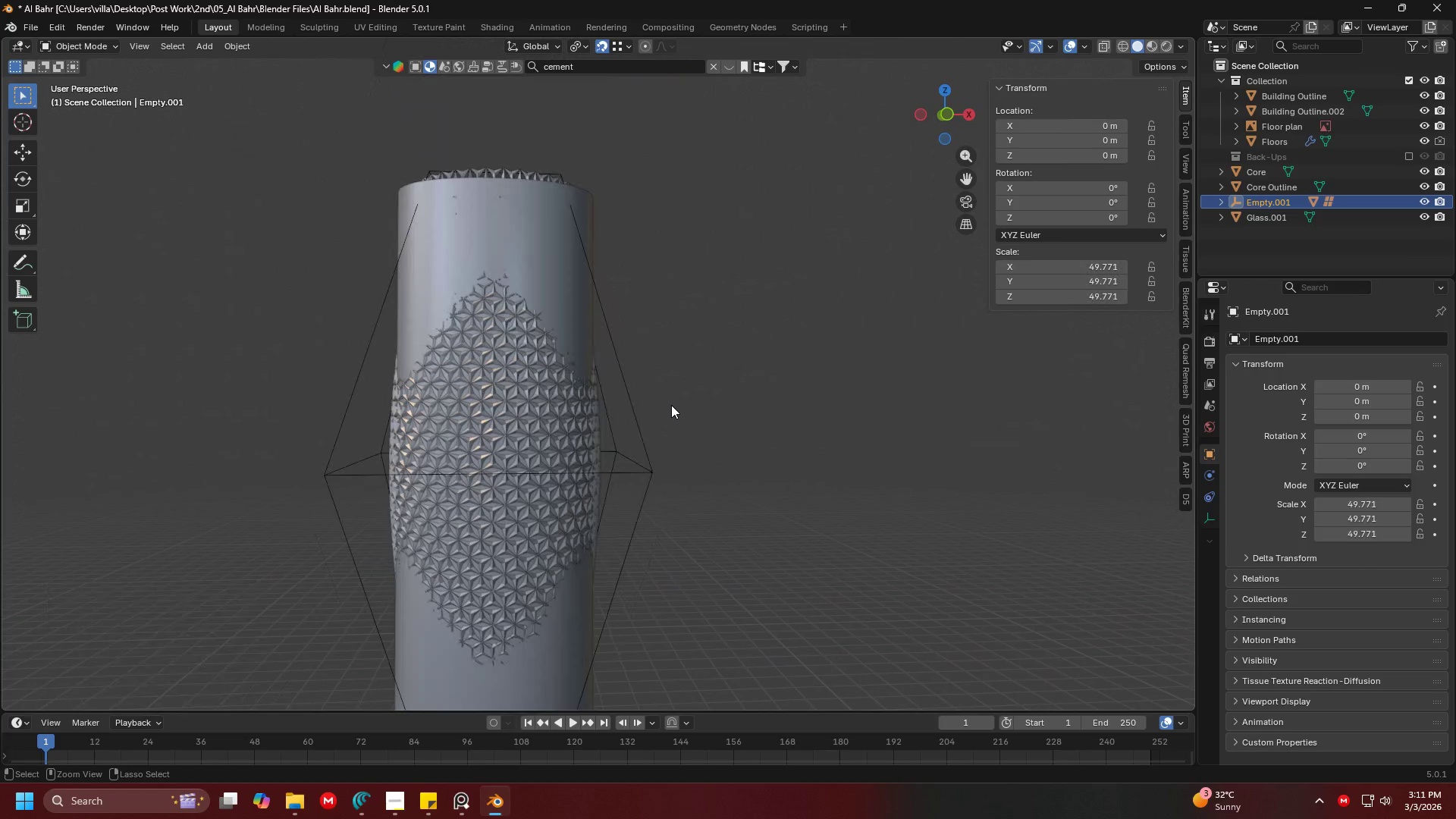 
key(Shift+ShiftLeft)
 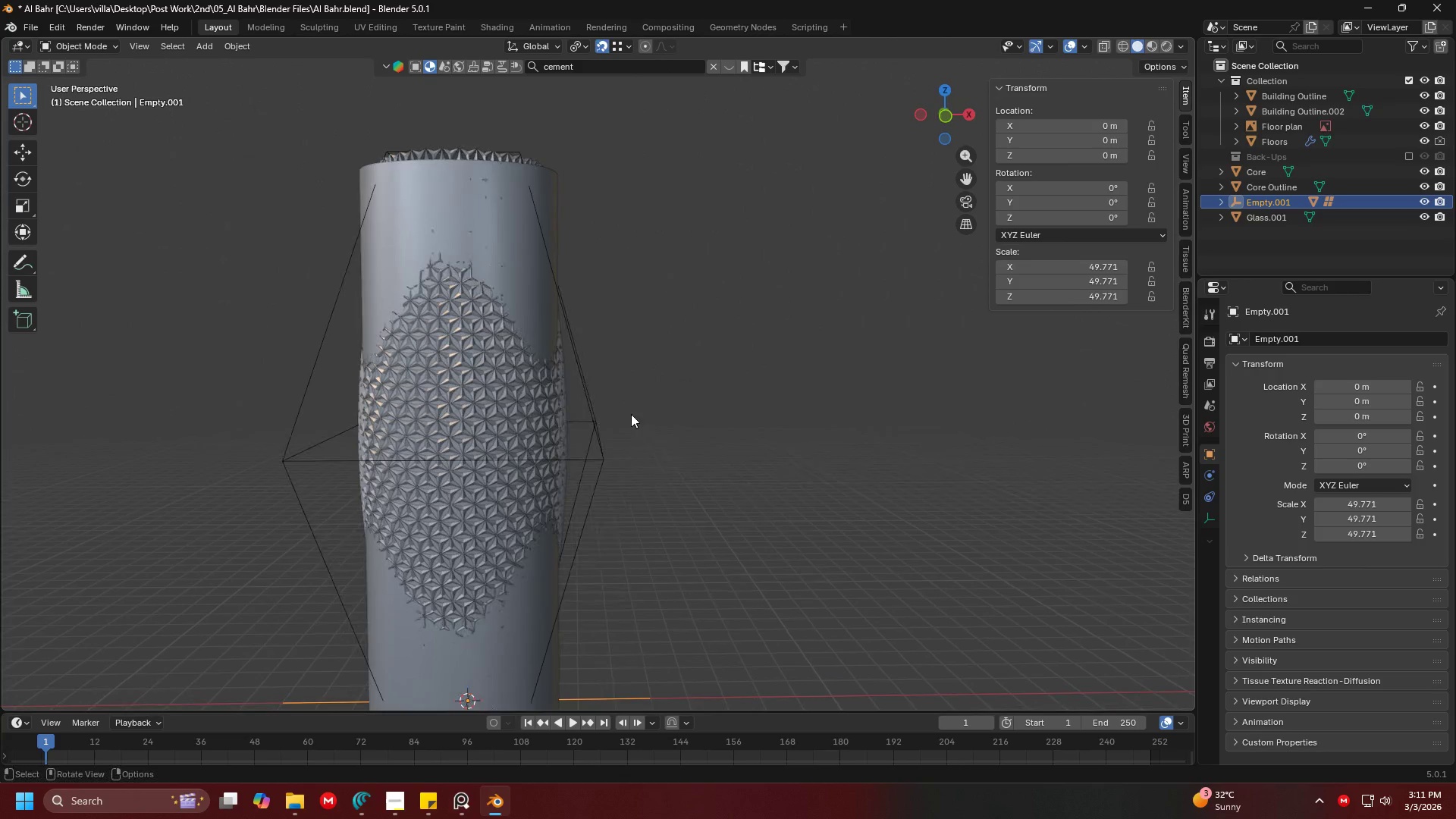 
key(S)
 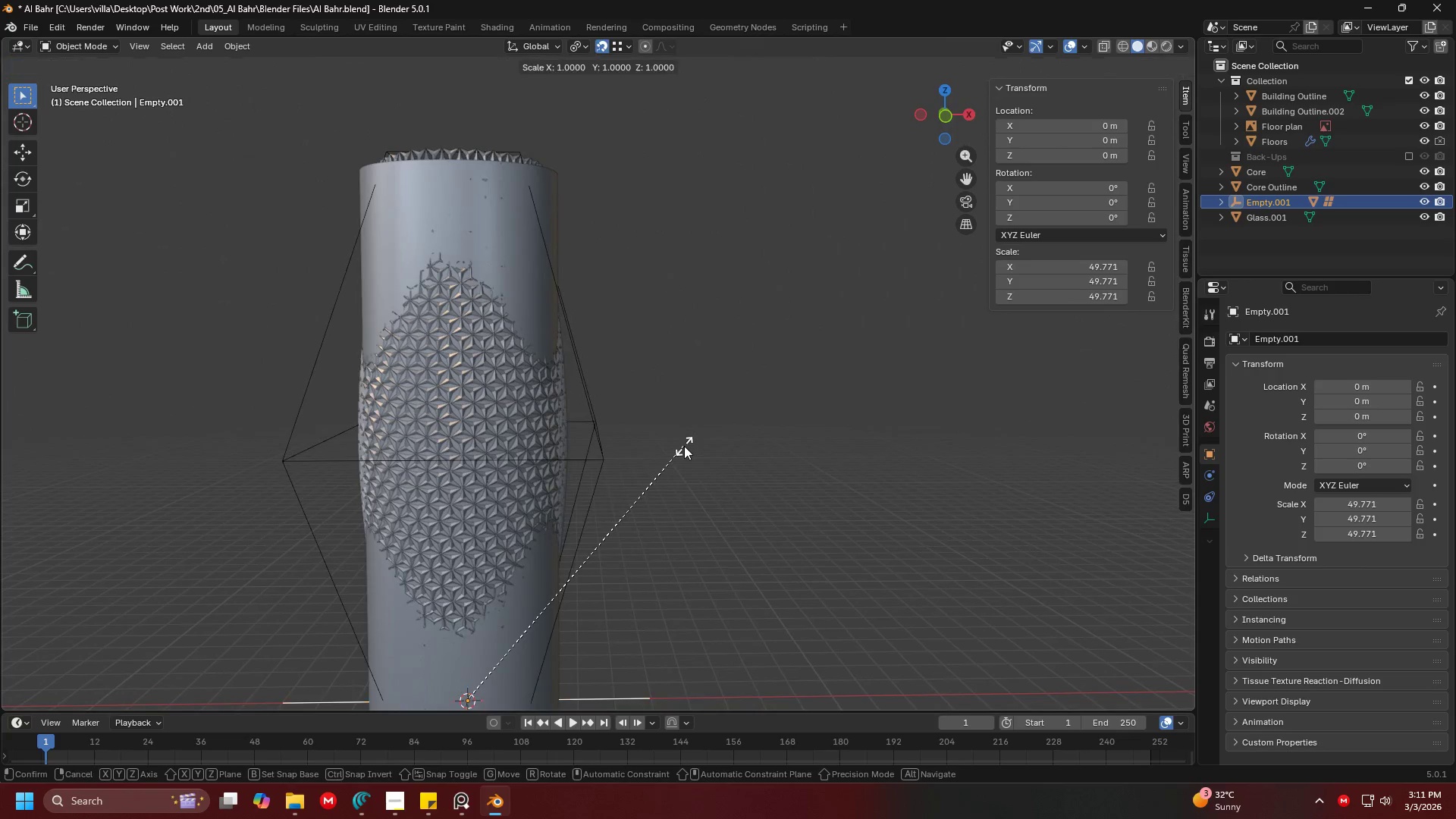 
key(Shift+ShiftLeft)
 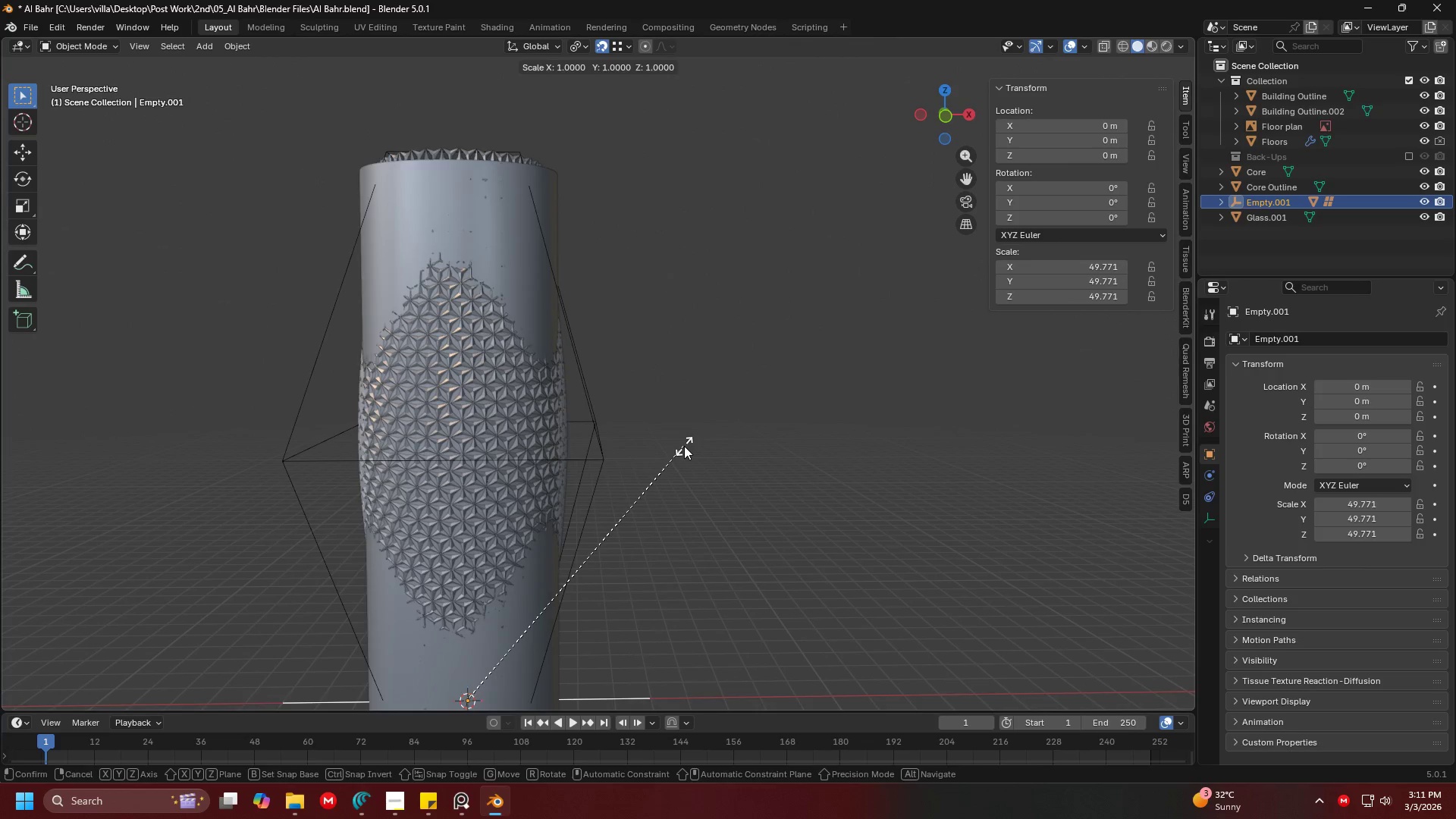 
key(Shift+Z)
 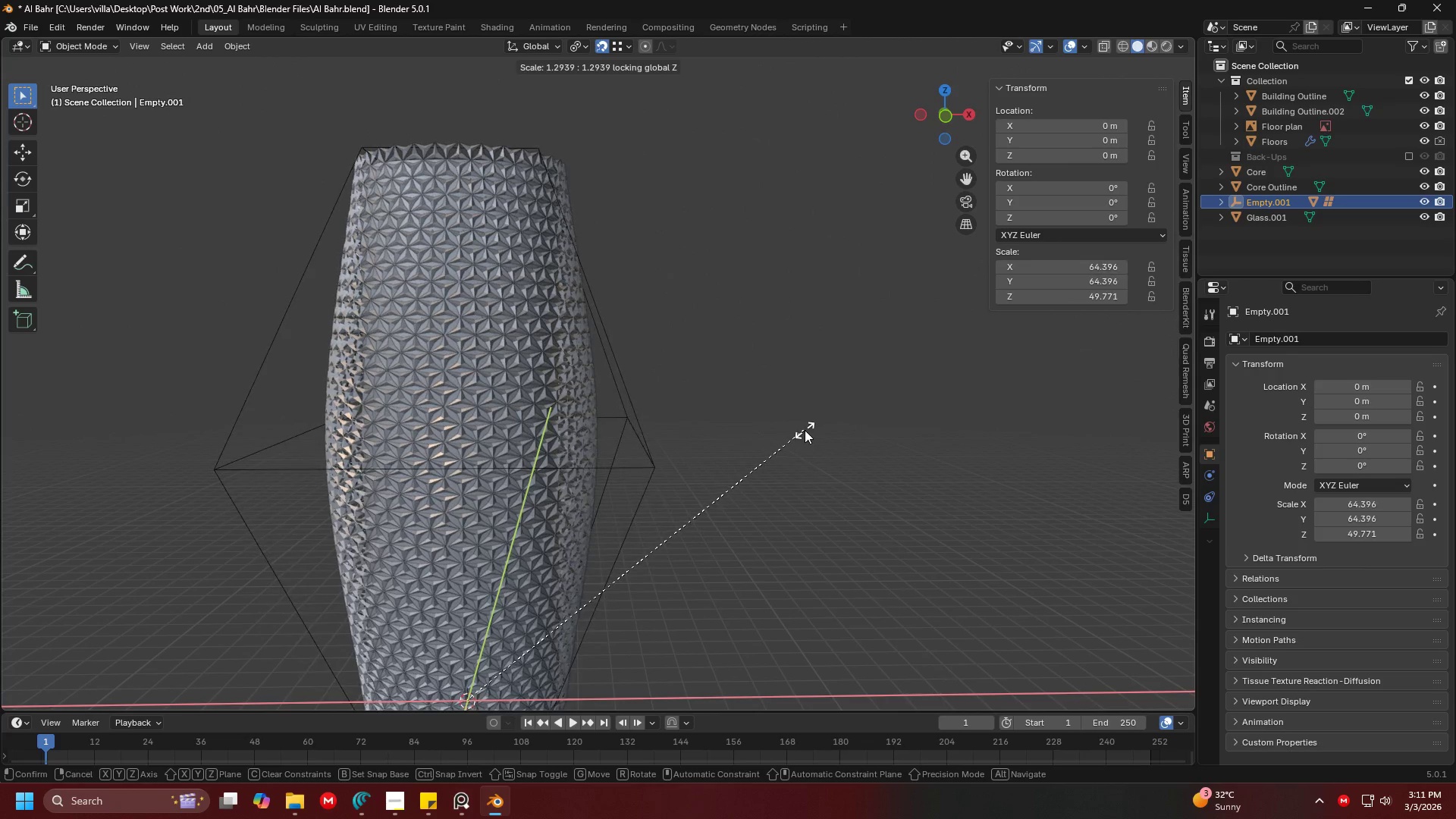 
left_click([805, 430])
 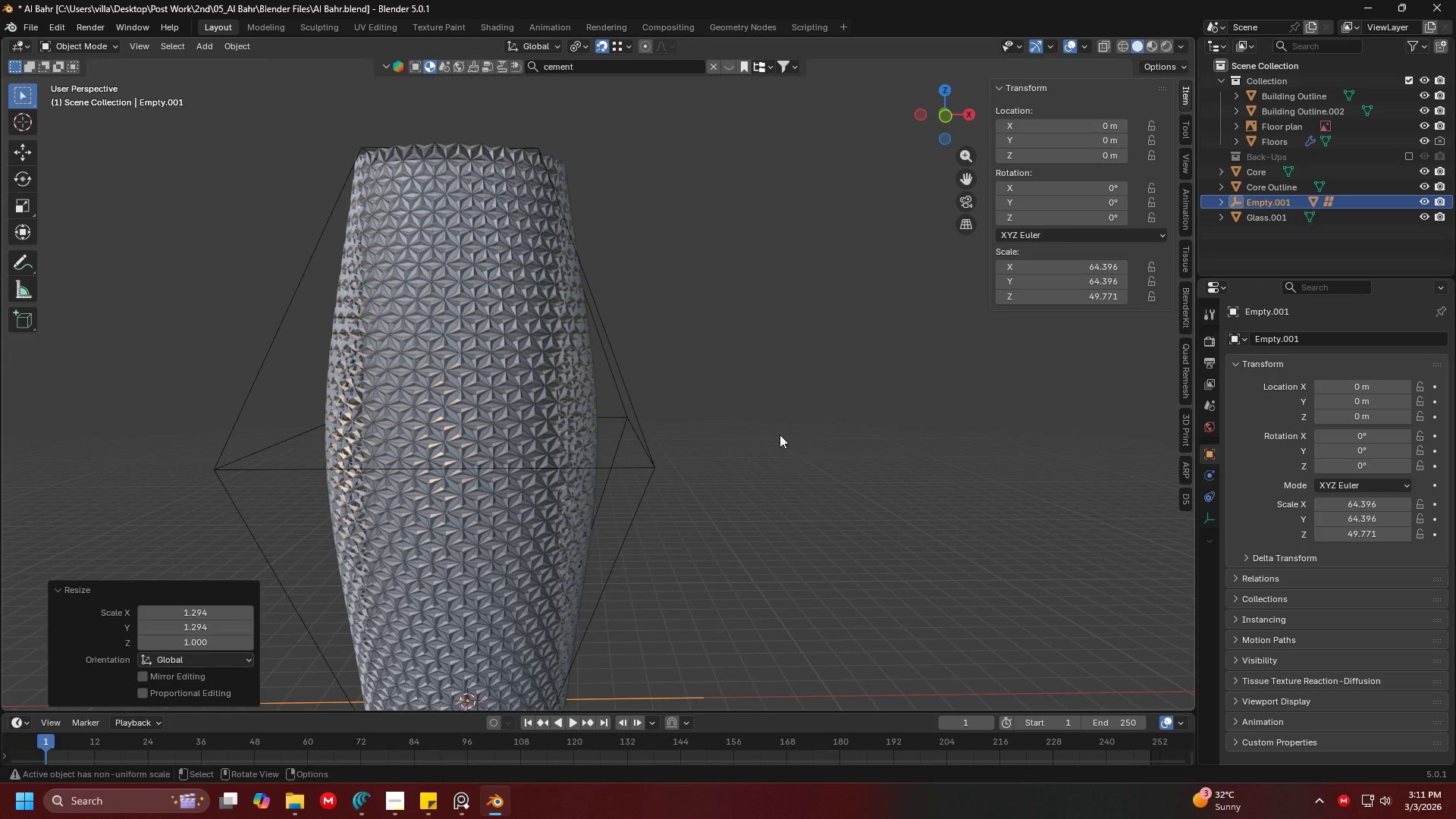 
key(Shift+ShiftLeft)
 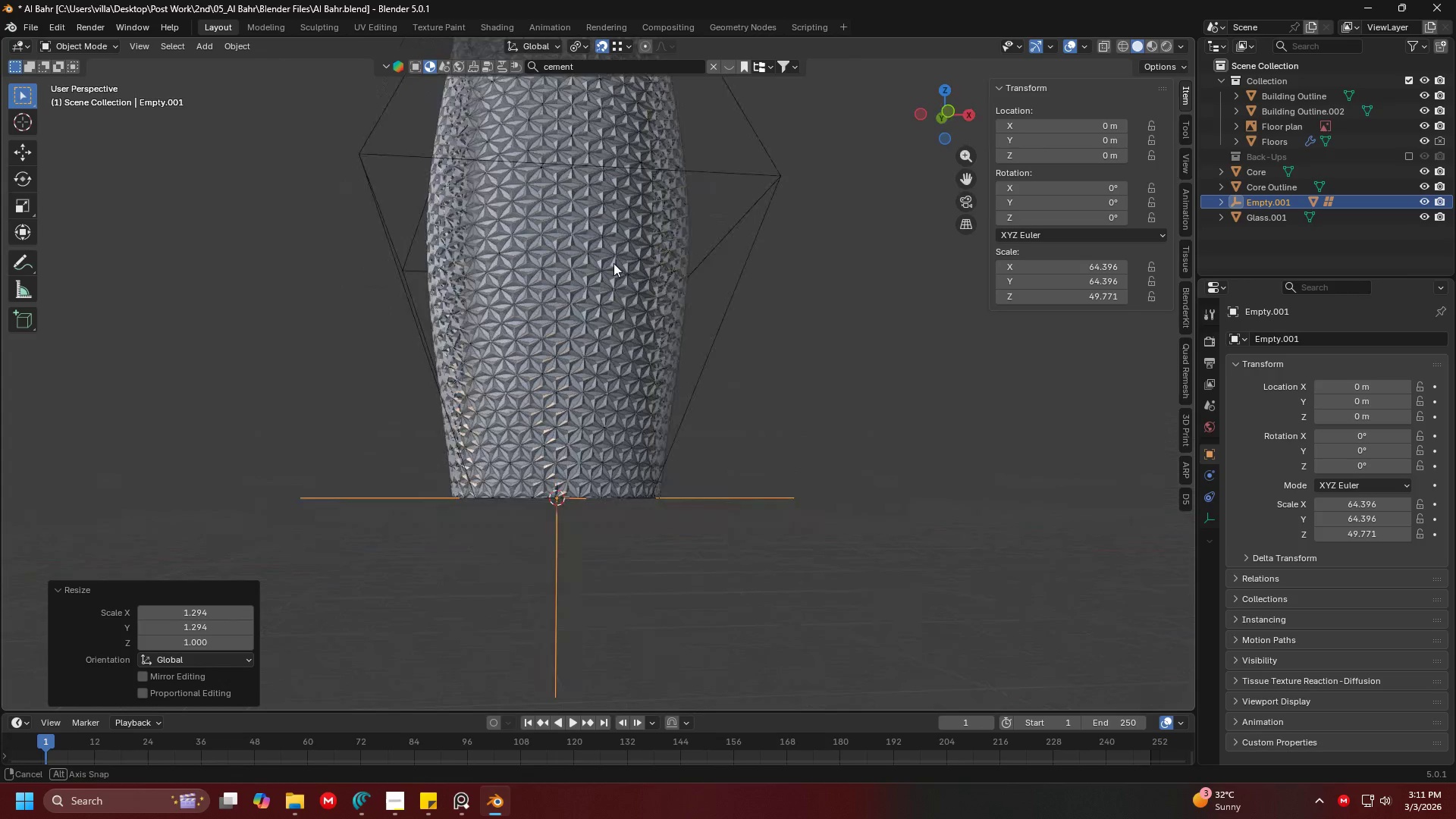 
hold_key(key=ShiftLeft, duration=0.38)
 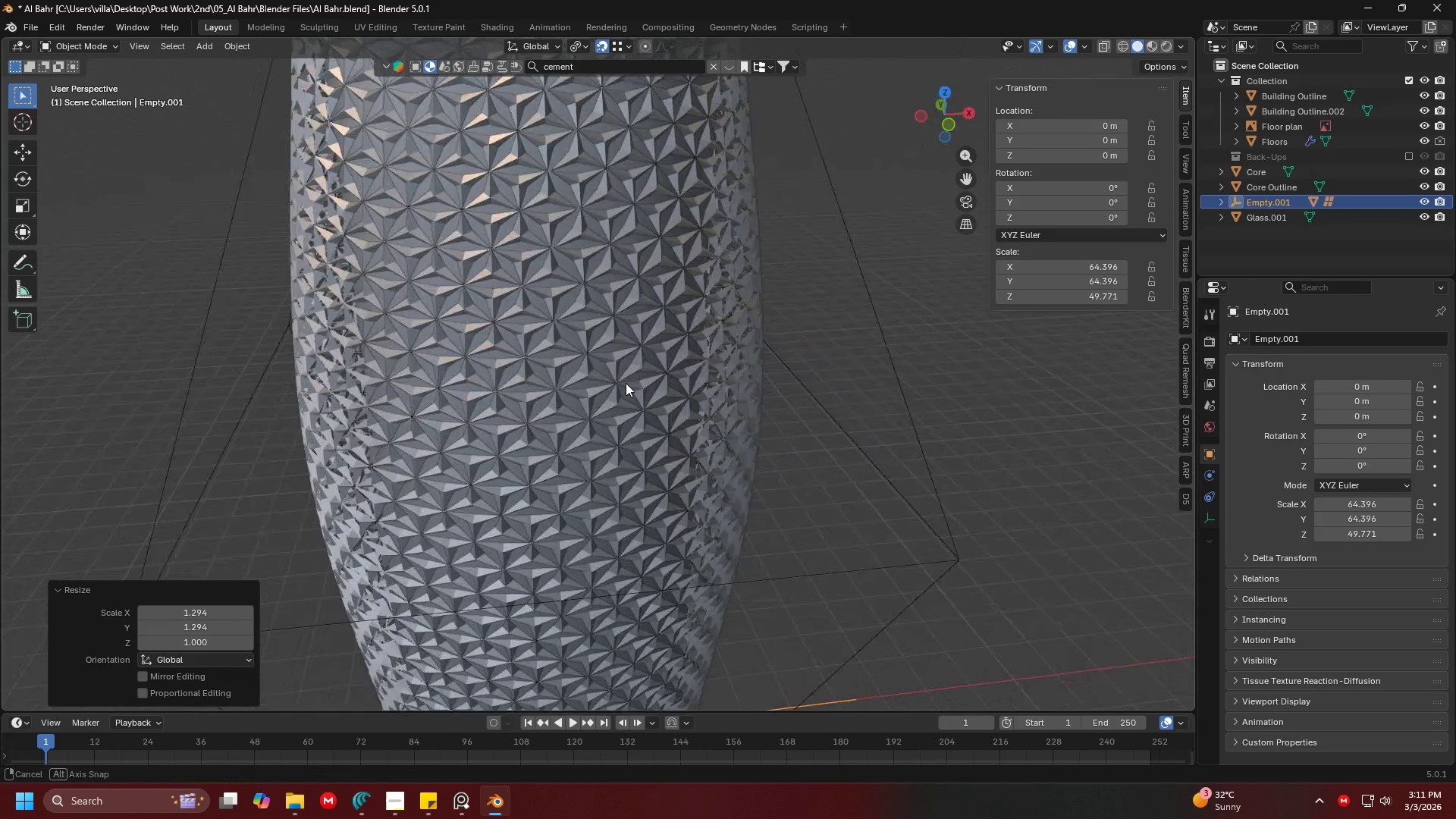 
scroll: coordinate [620, 255], scroll_direction: up, amount: 2.0
 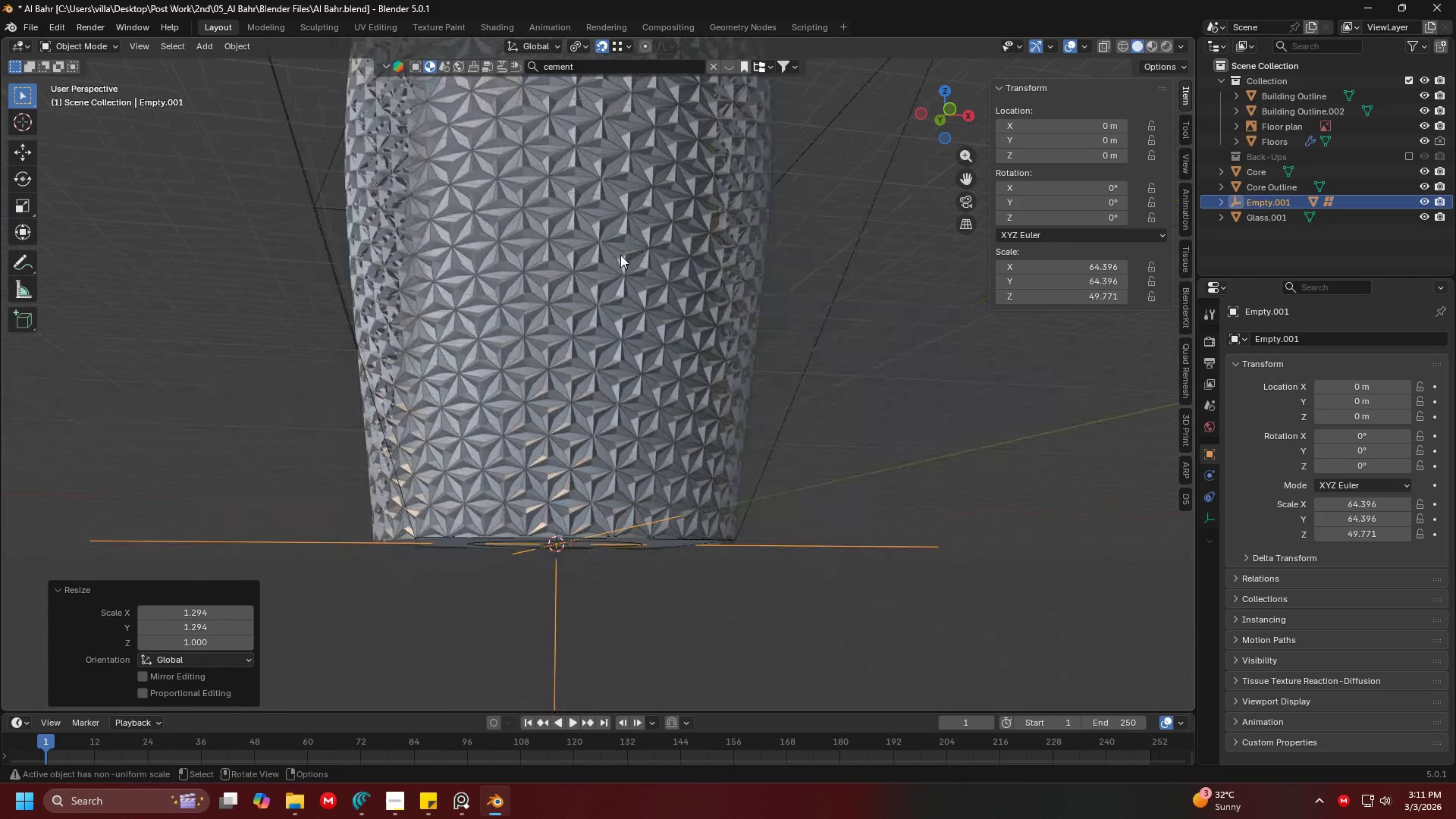 
key(Shift+ShiftLeft)
 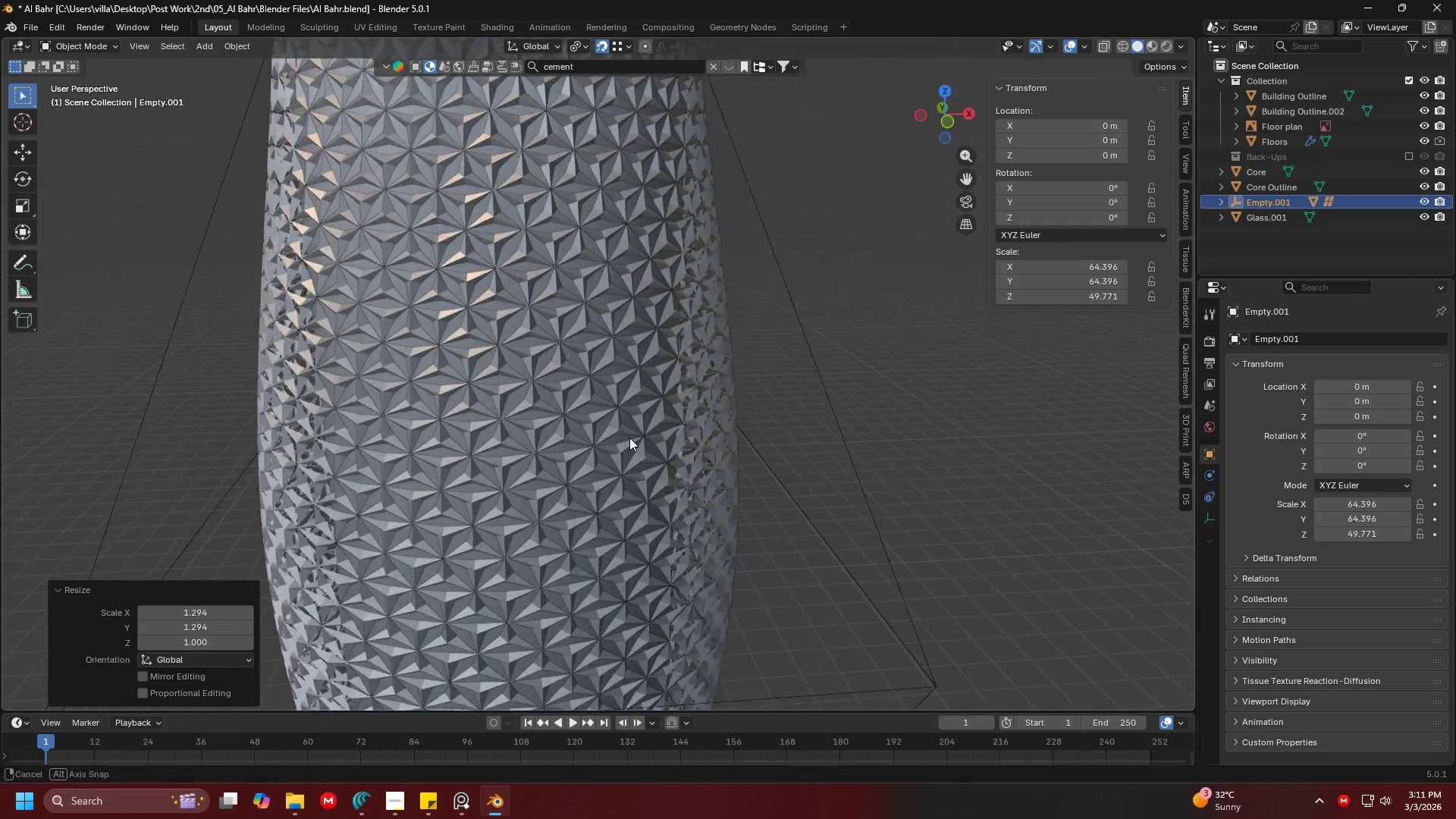 
hold_key(key=ShiftLeft, duration=0.55)
 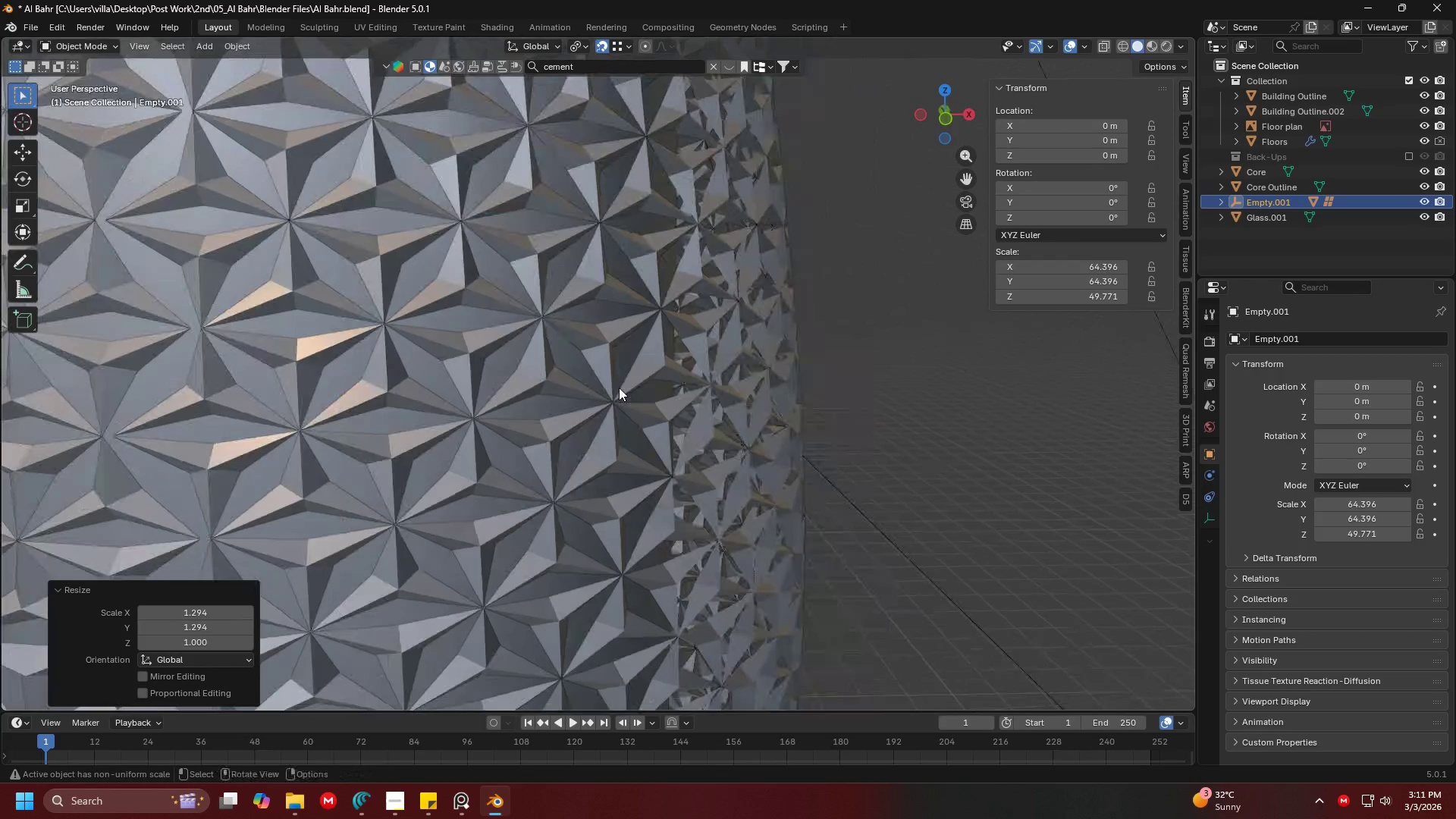 
scroll: coordinate [630, 388], scroll_direction: up, amount: 2.0
 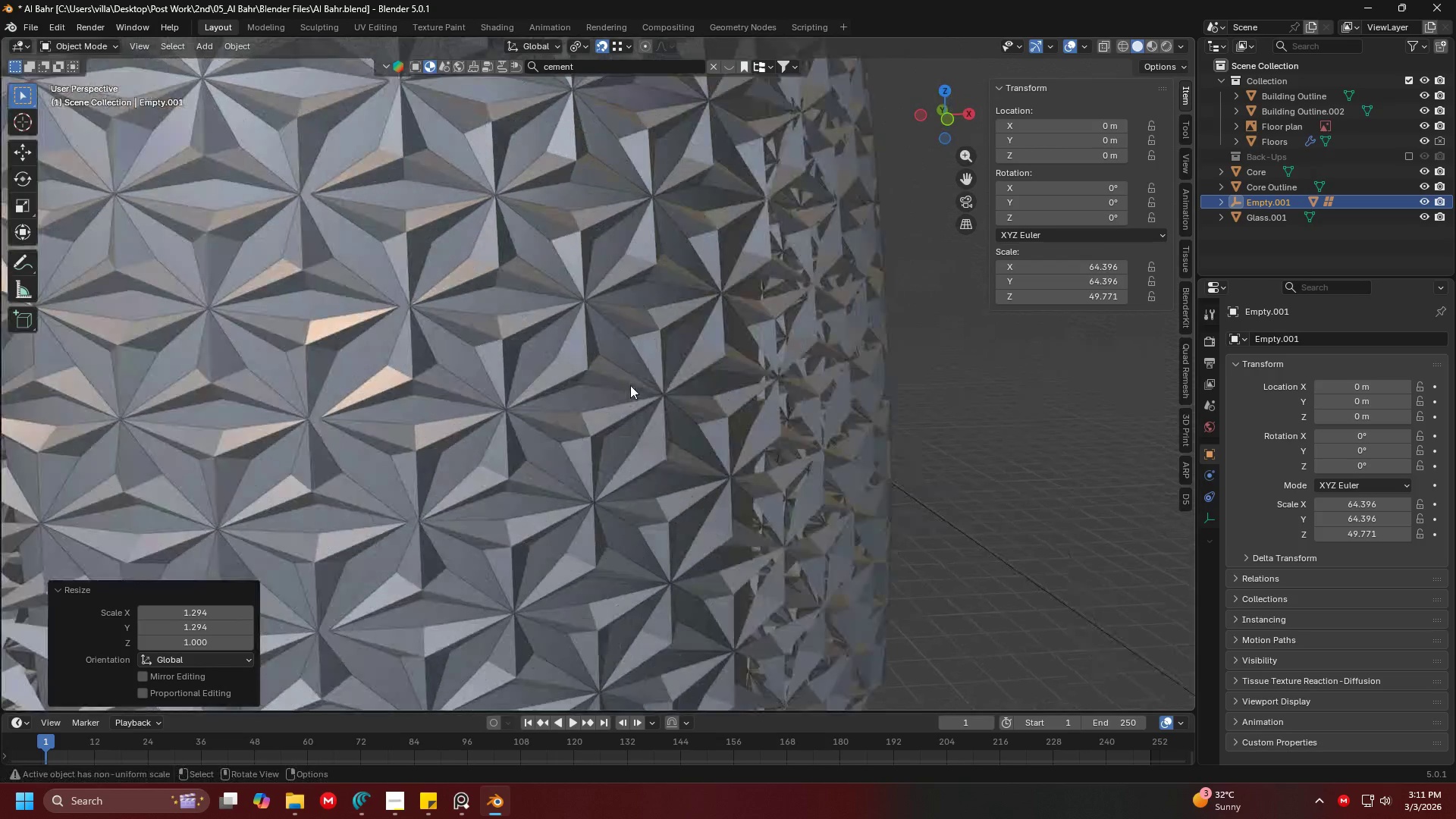 
key(Control+Z)
 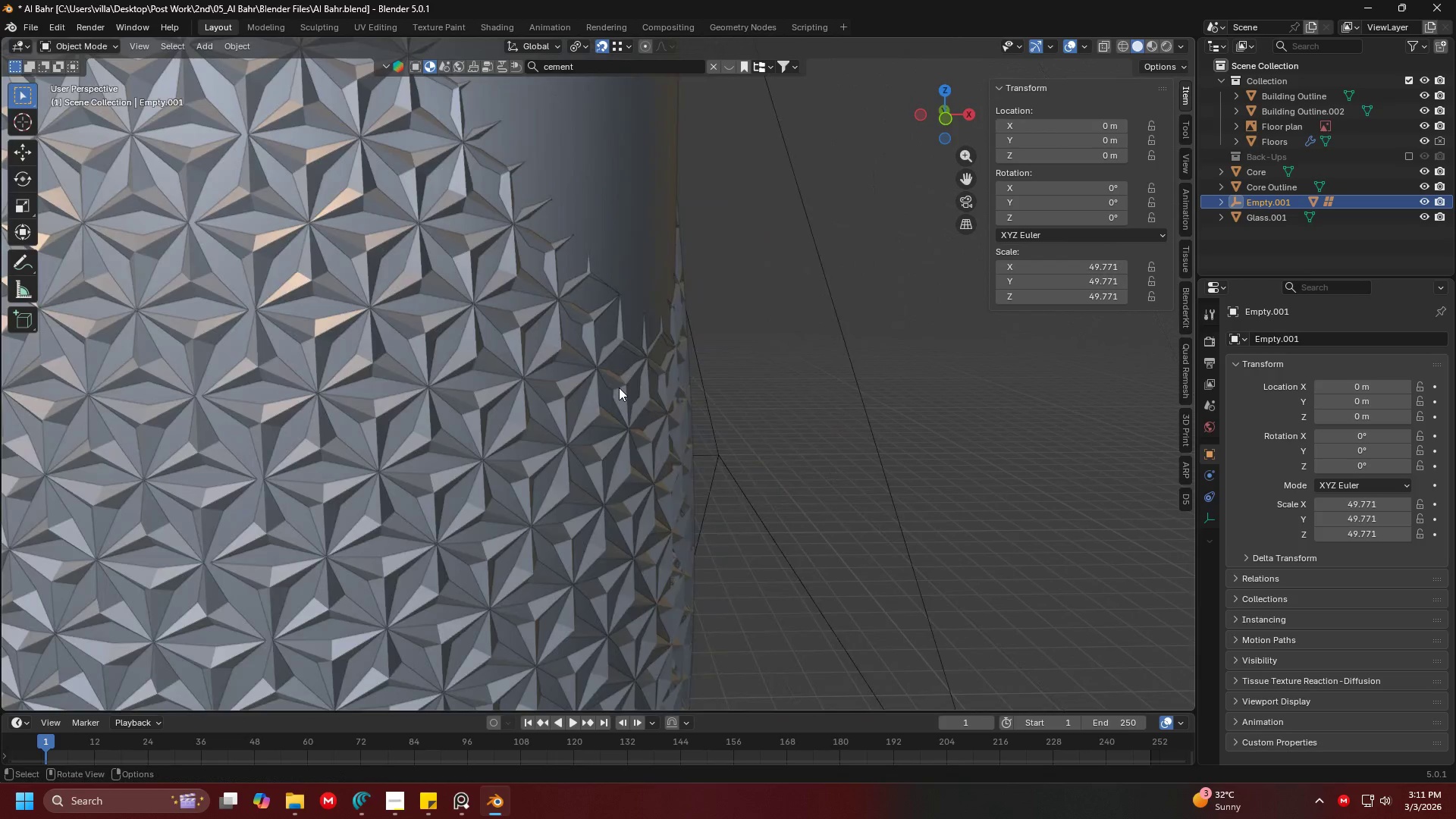 
key(Shift+ShiftLeft)
 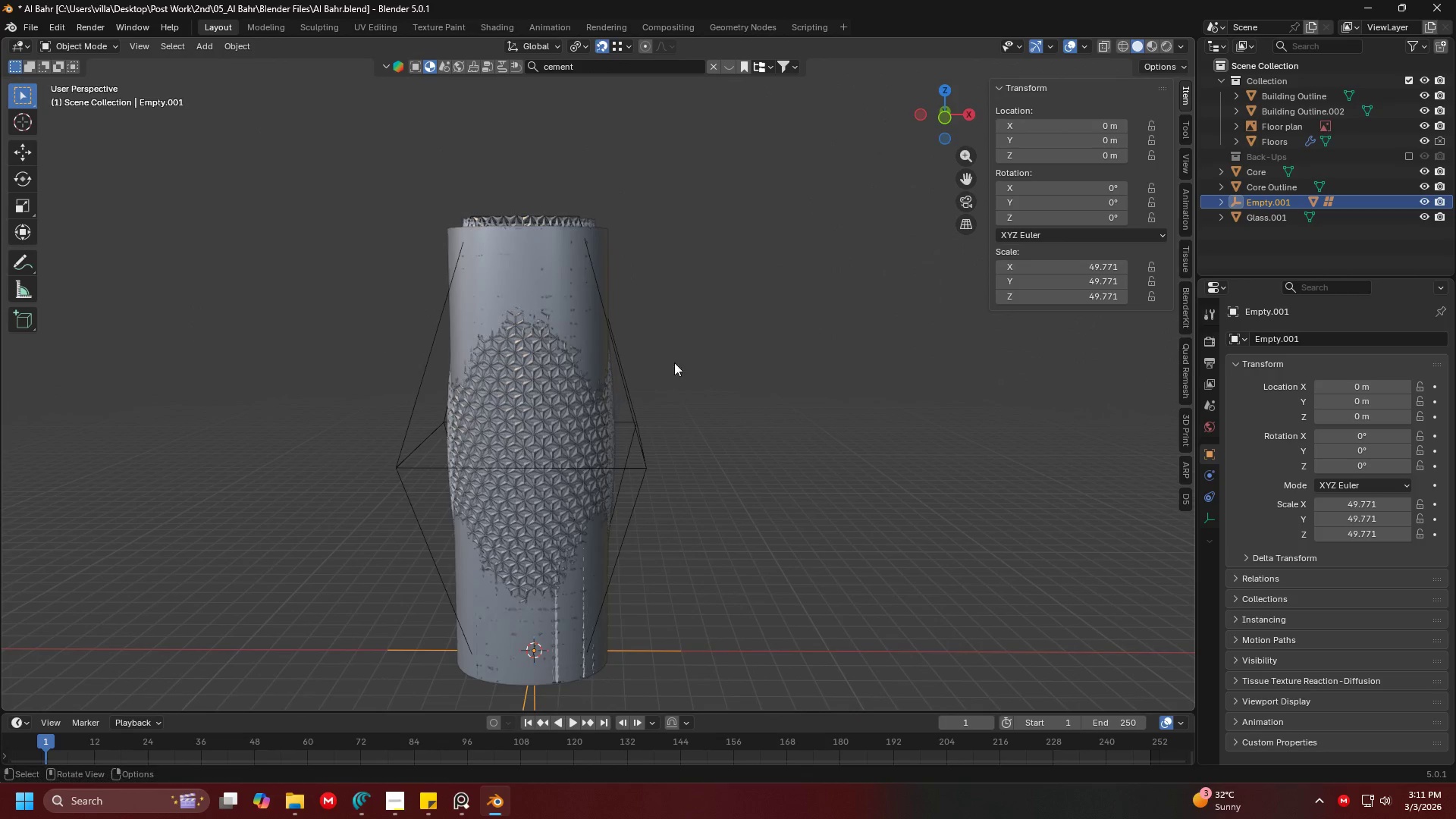 
scroll: coordinate [619, 388], scroll_direction: down, amount: 5.0
 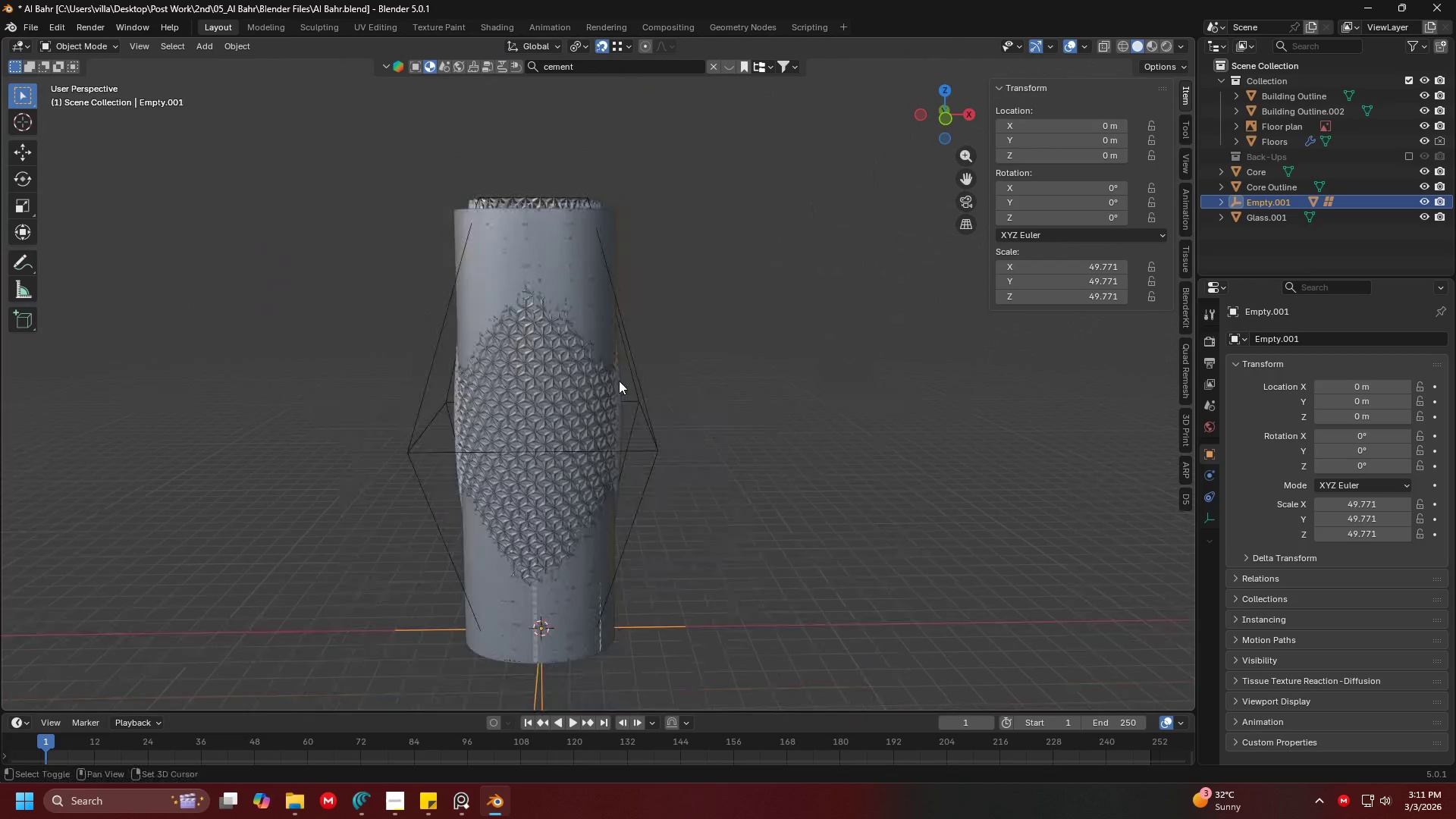 
key(S)
 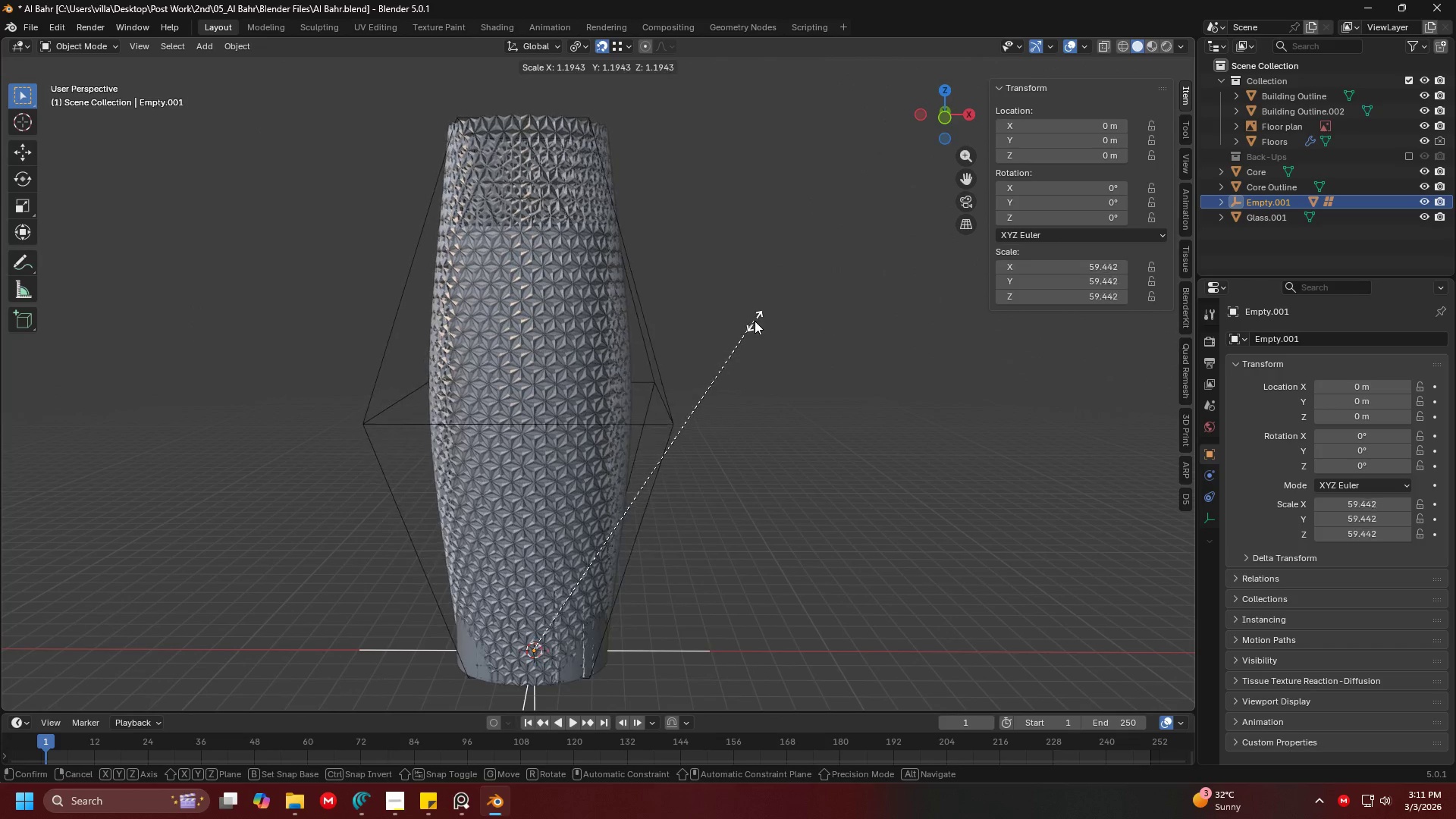 
key(Escape)
 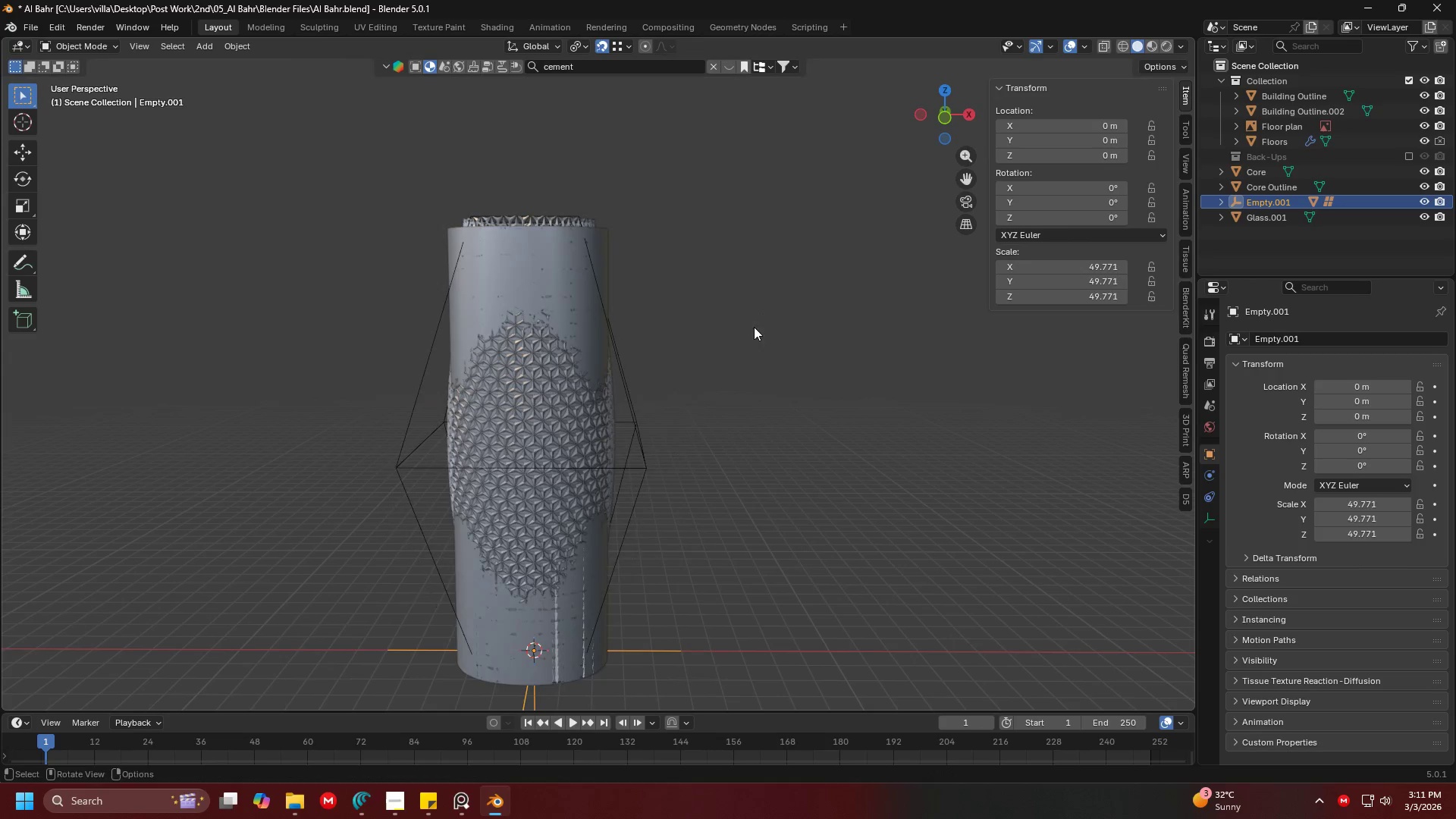 
key(Shift+ShiftLeft)
 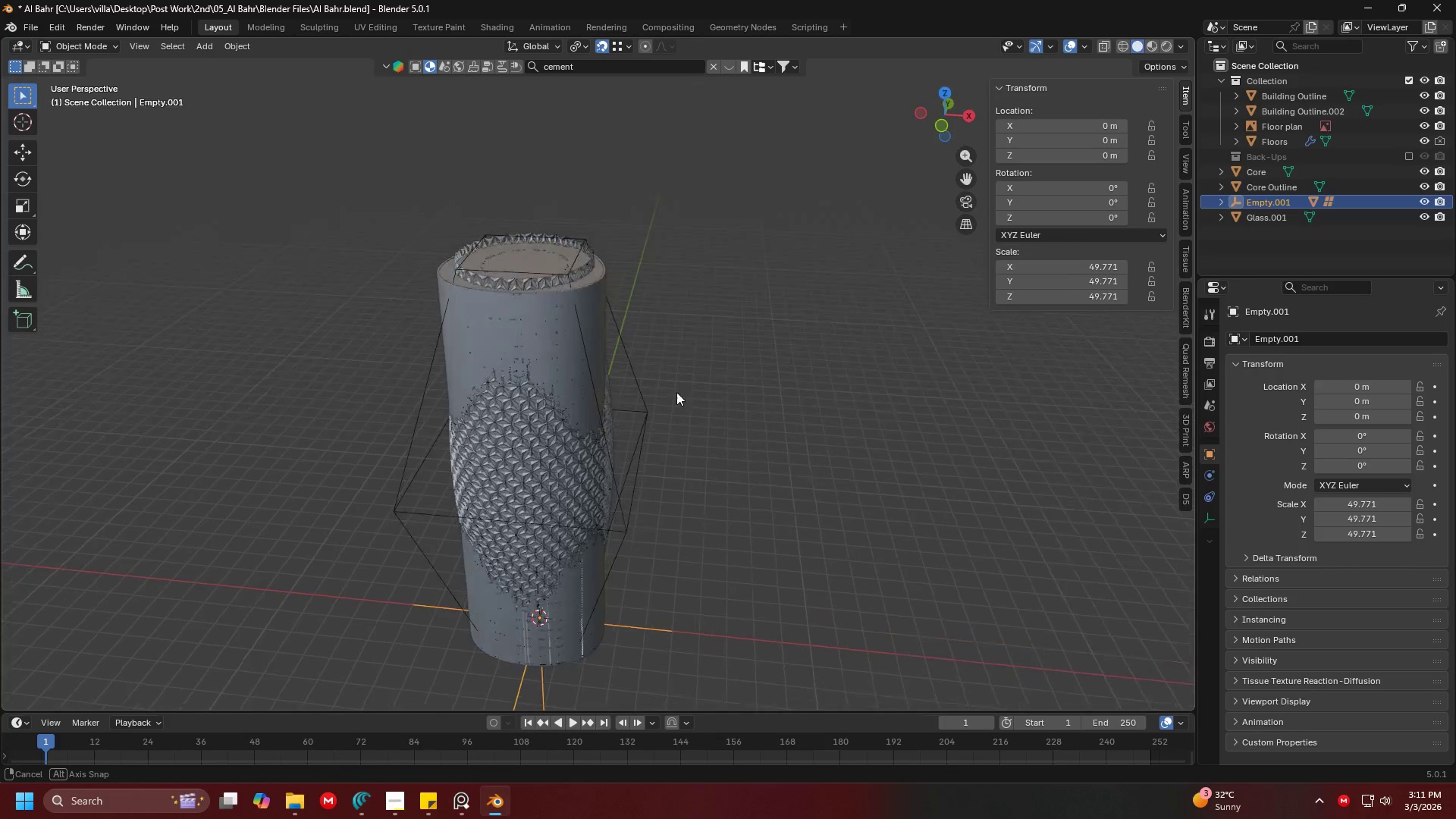 
hold_key(key=ShiftLeft, duration=0.45)
 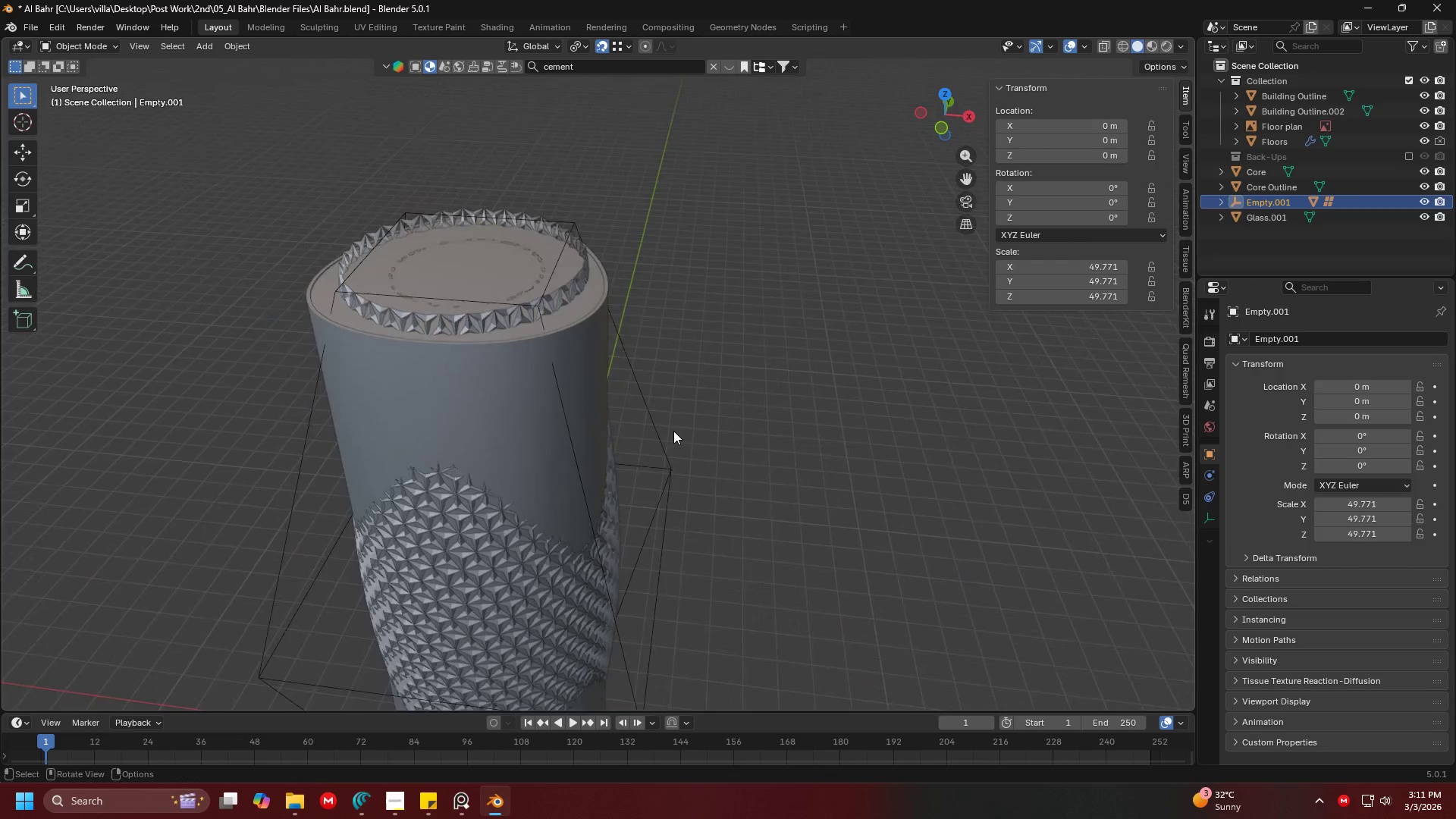 
scroll: coordinate [676, 406], scroll_direction: up, amount: 3.0
 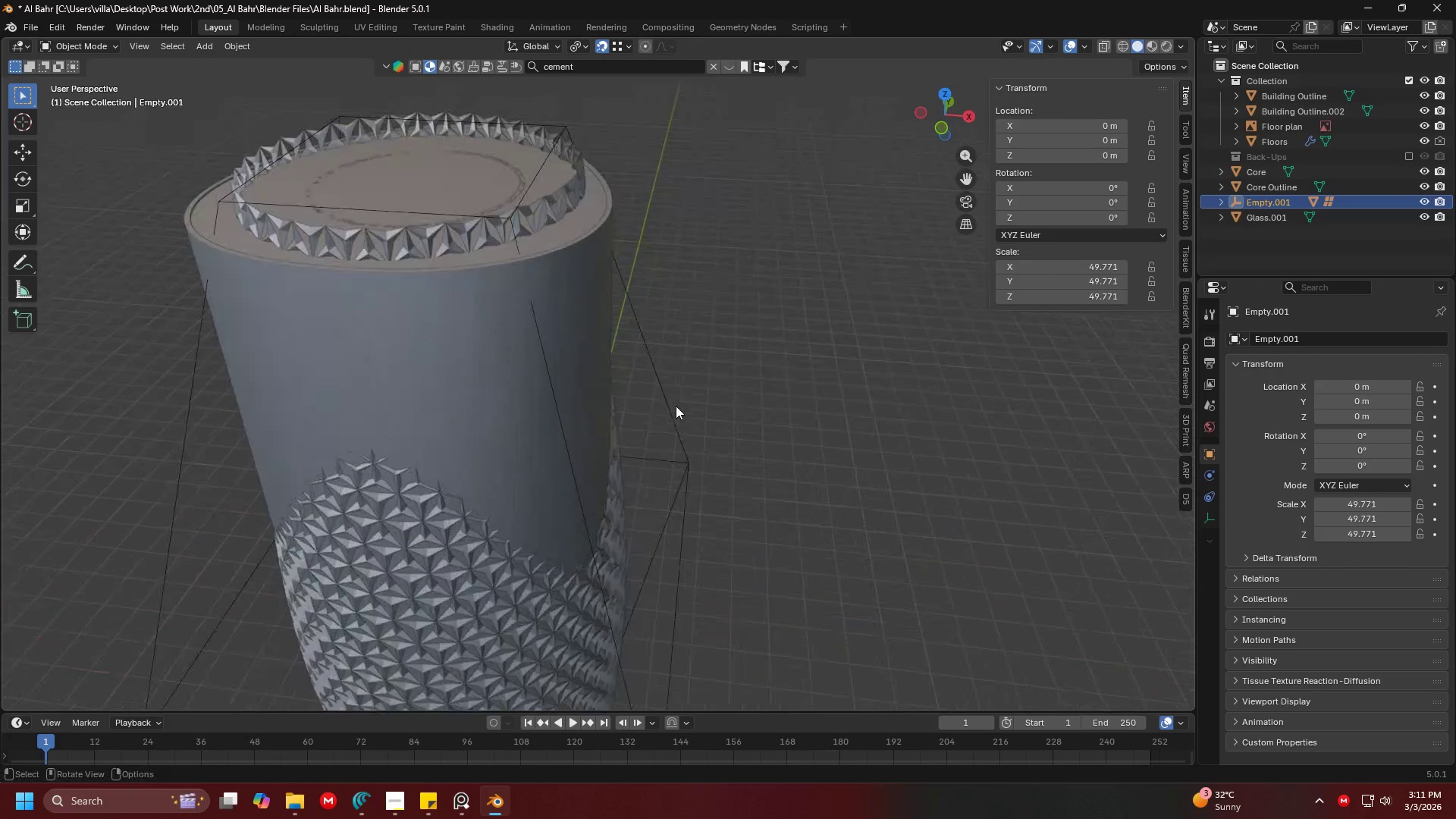 
scroll: coordinate [673, 431], scroll_direction: down, amount: 2.0
 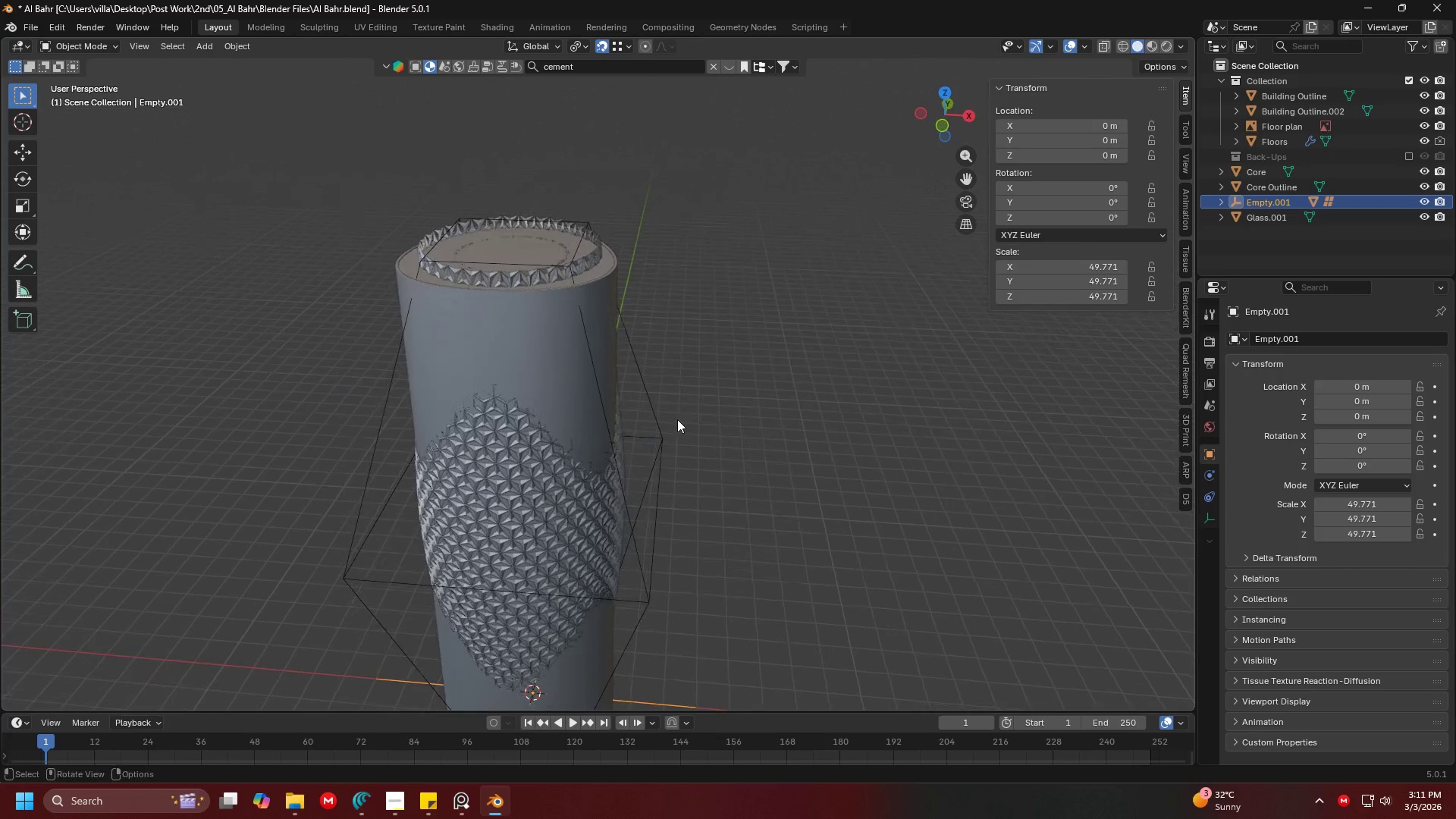 
left_click([546, 519])
 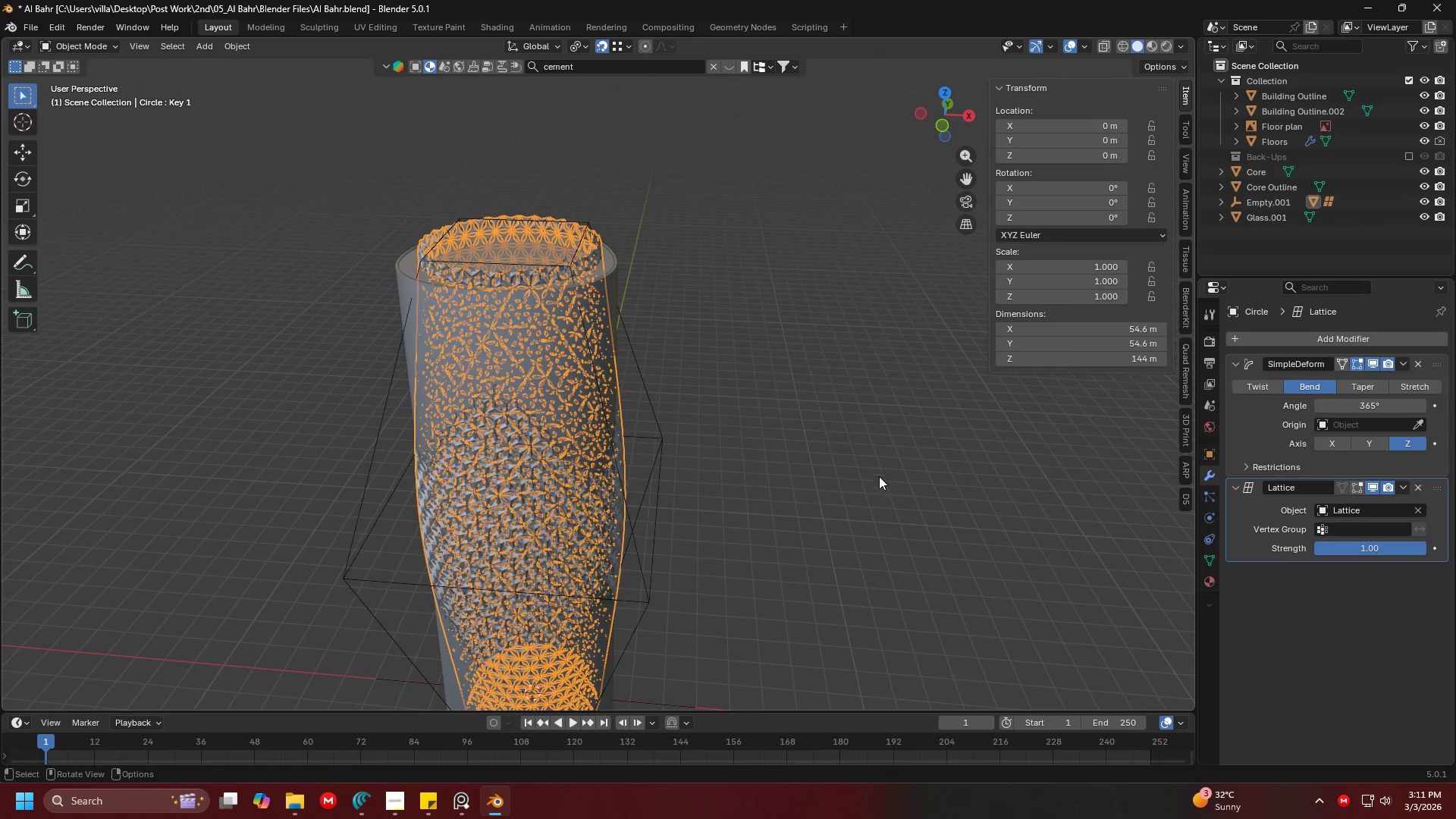 
key(Shift+ShiftLeft)
 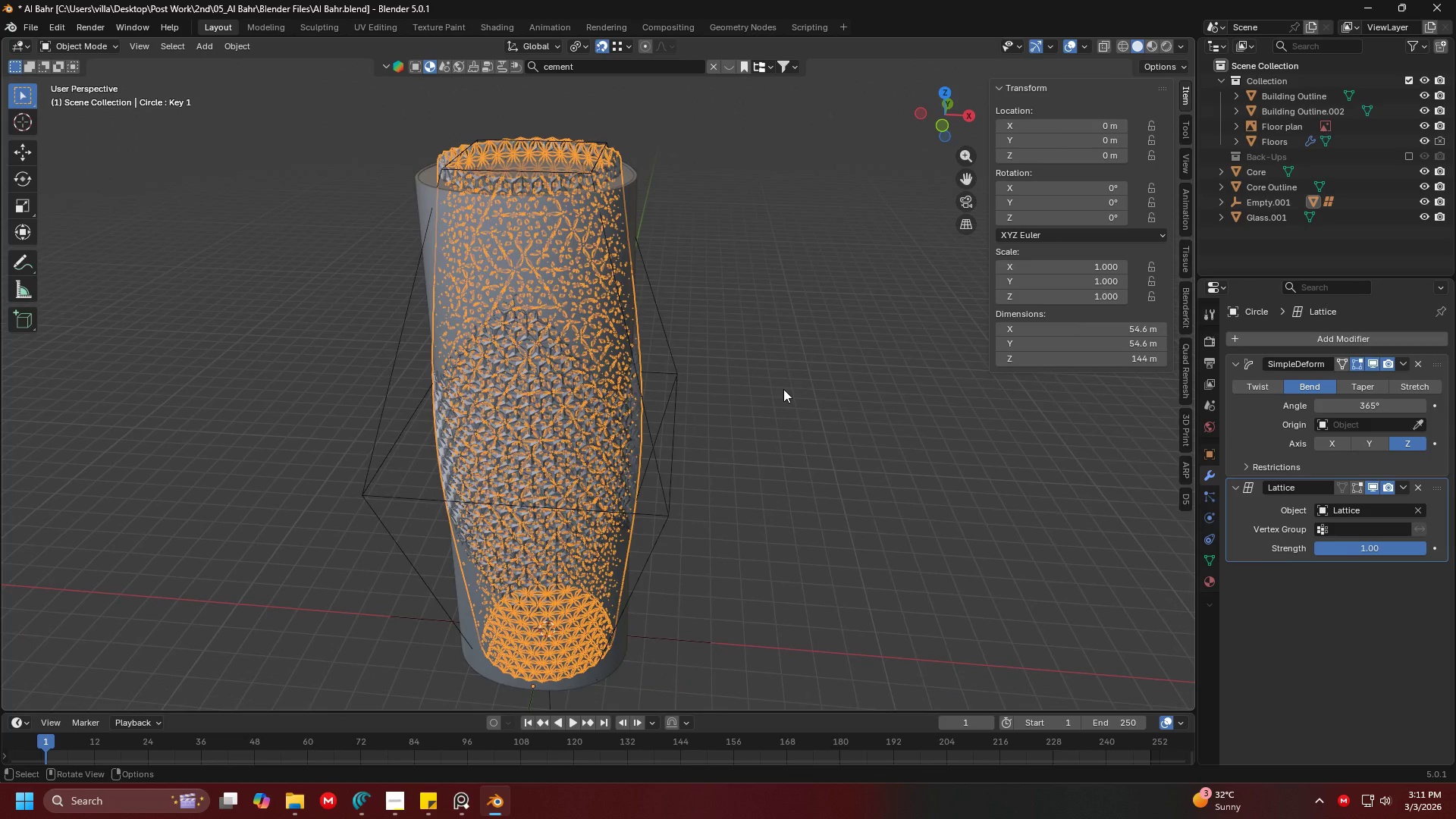 
key(Tab)
 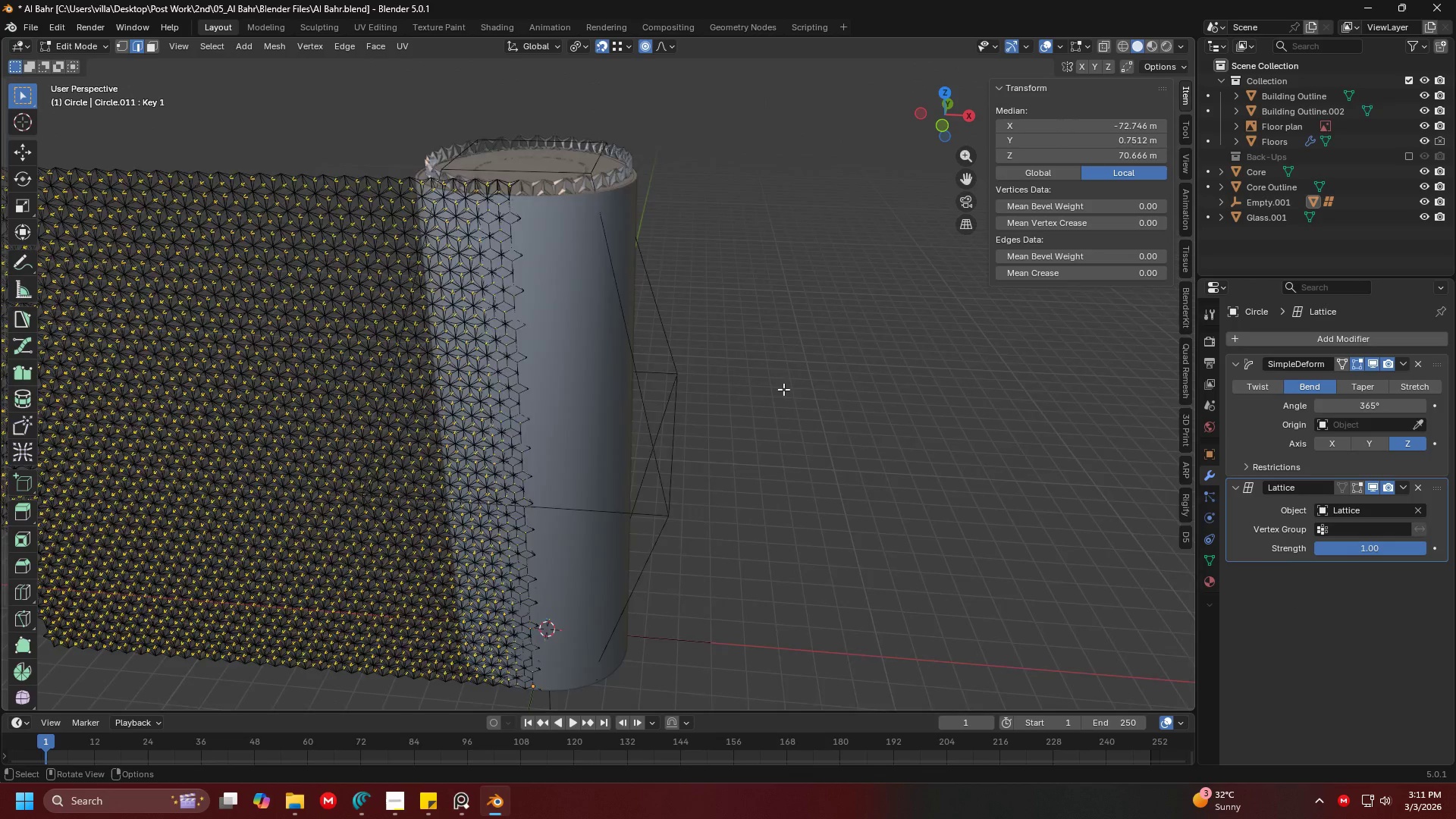 
key(Shift+ShiftLeft)
 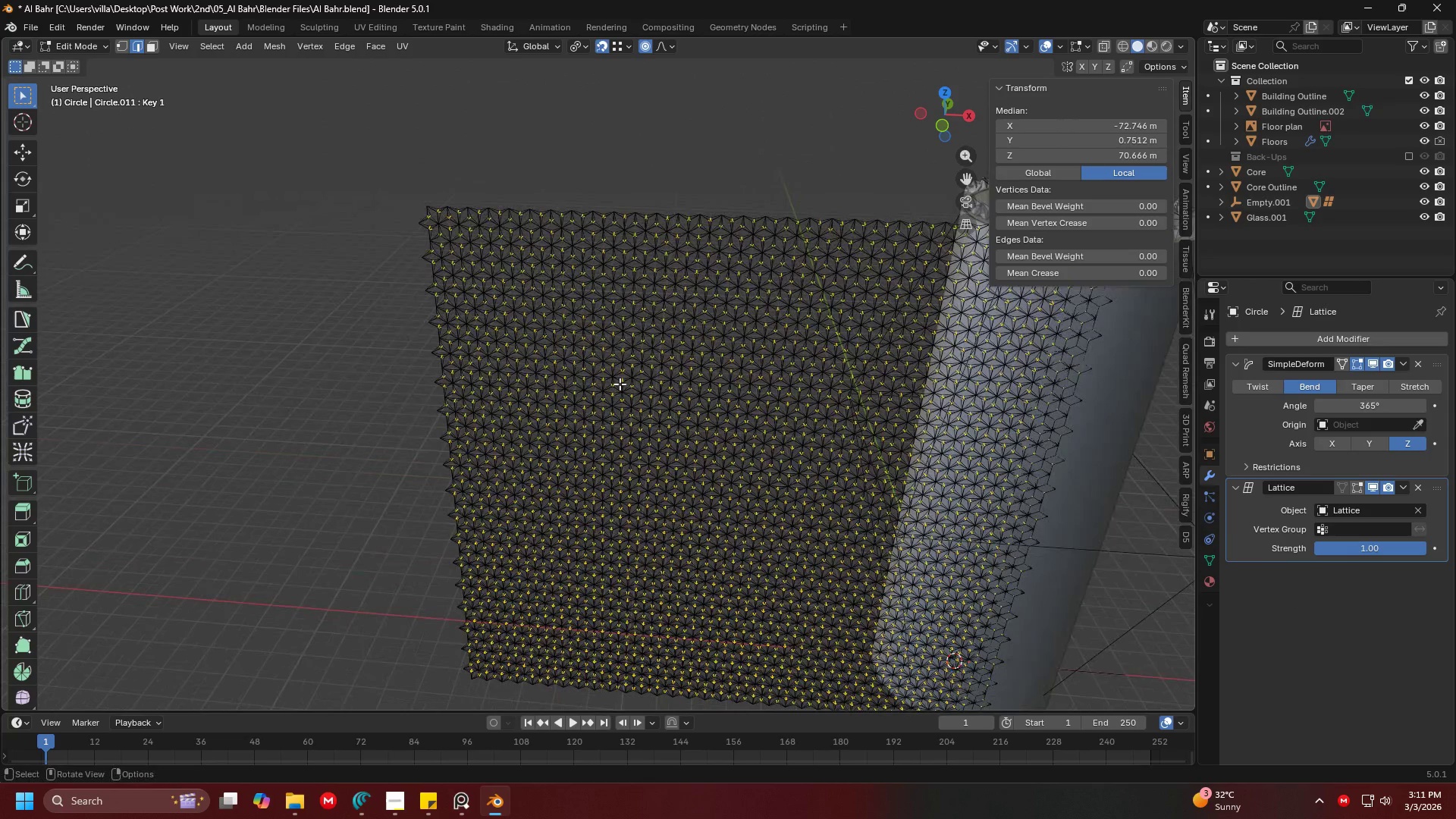 
scroll: coordinate [698, 405], scroll_direction: none, amount: 0.0
 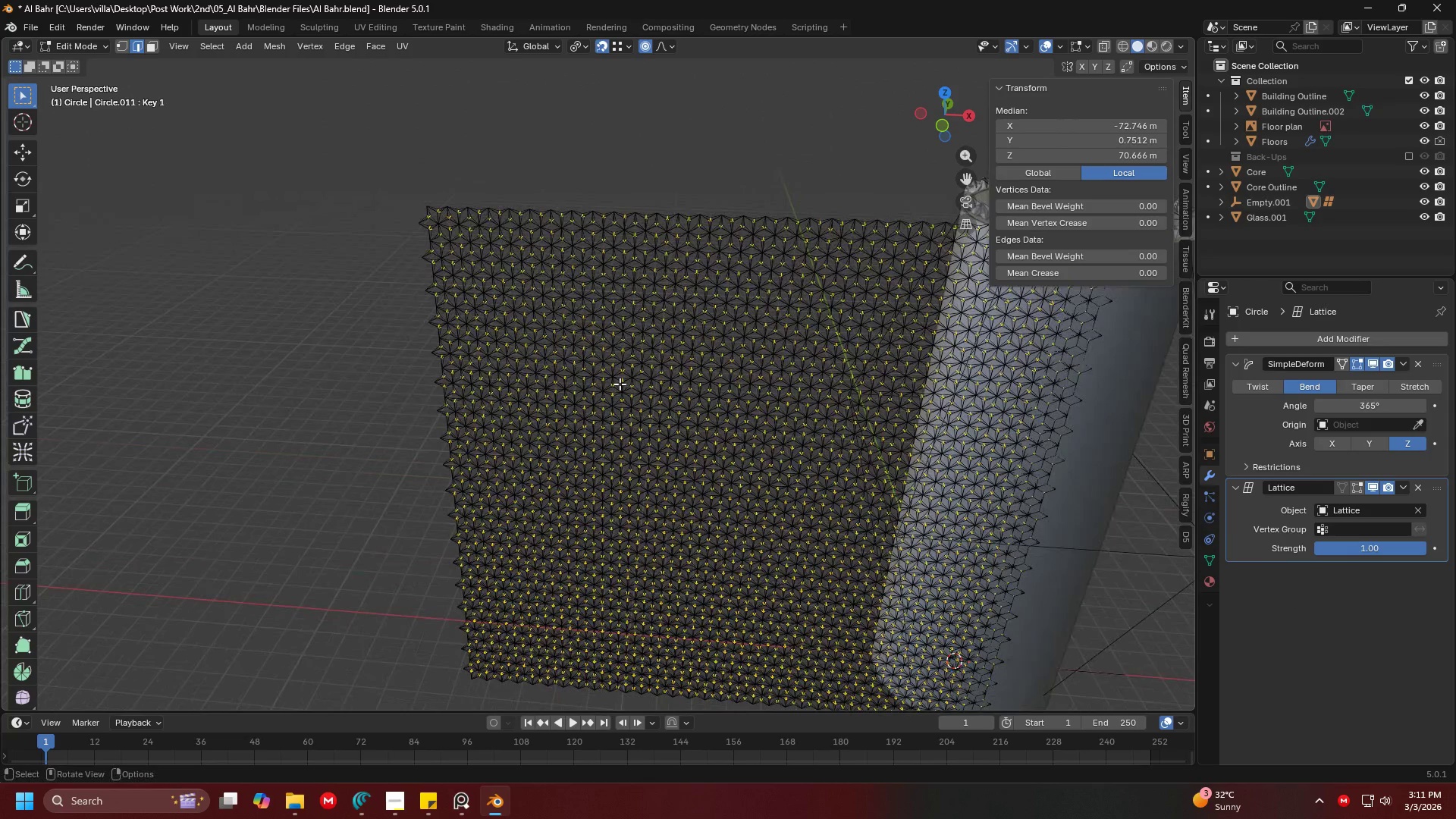 
key(1)
 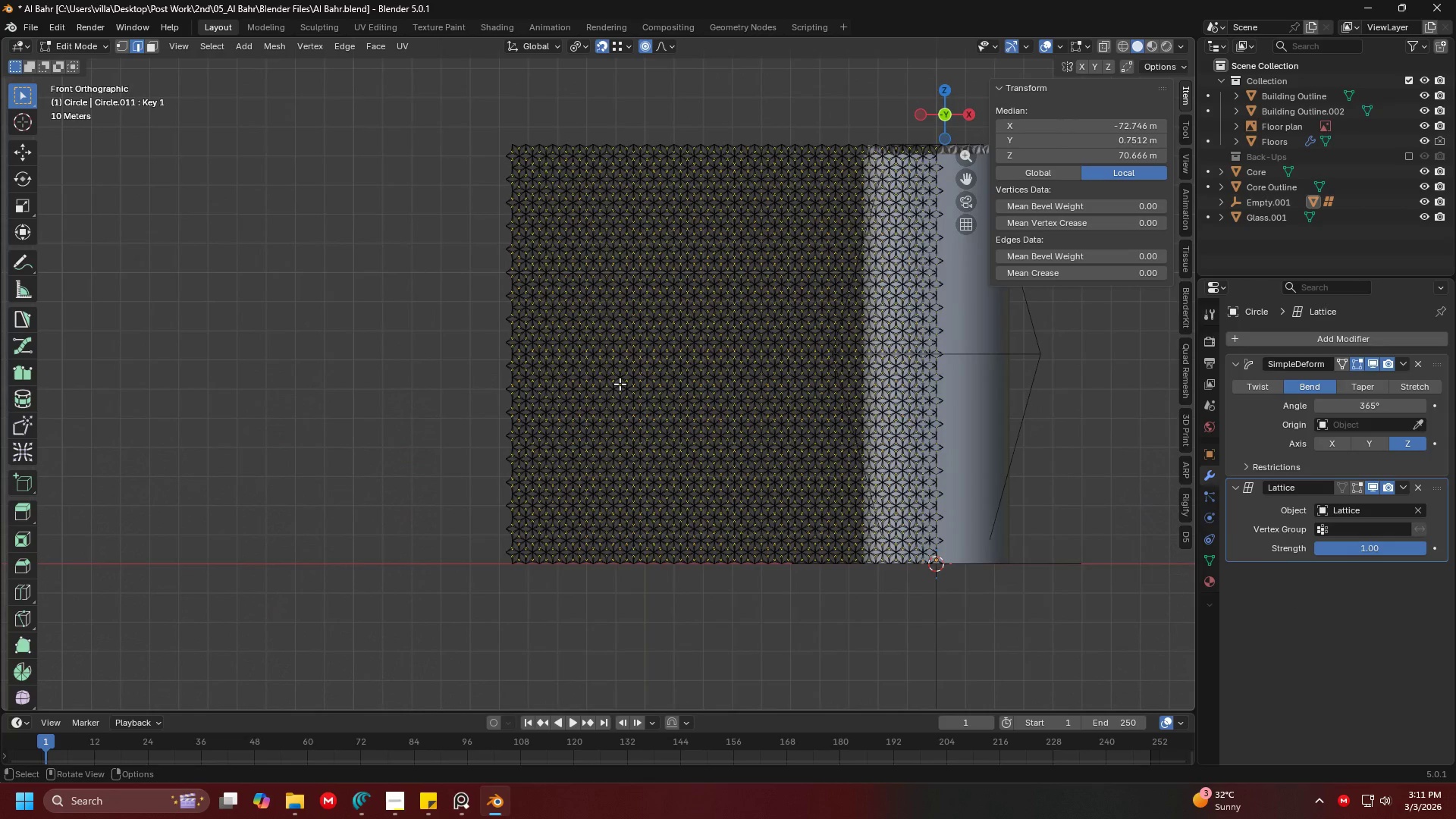 
hold_key(key=ShiftLeft, duration=0.39)
 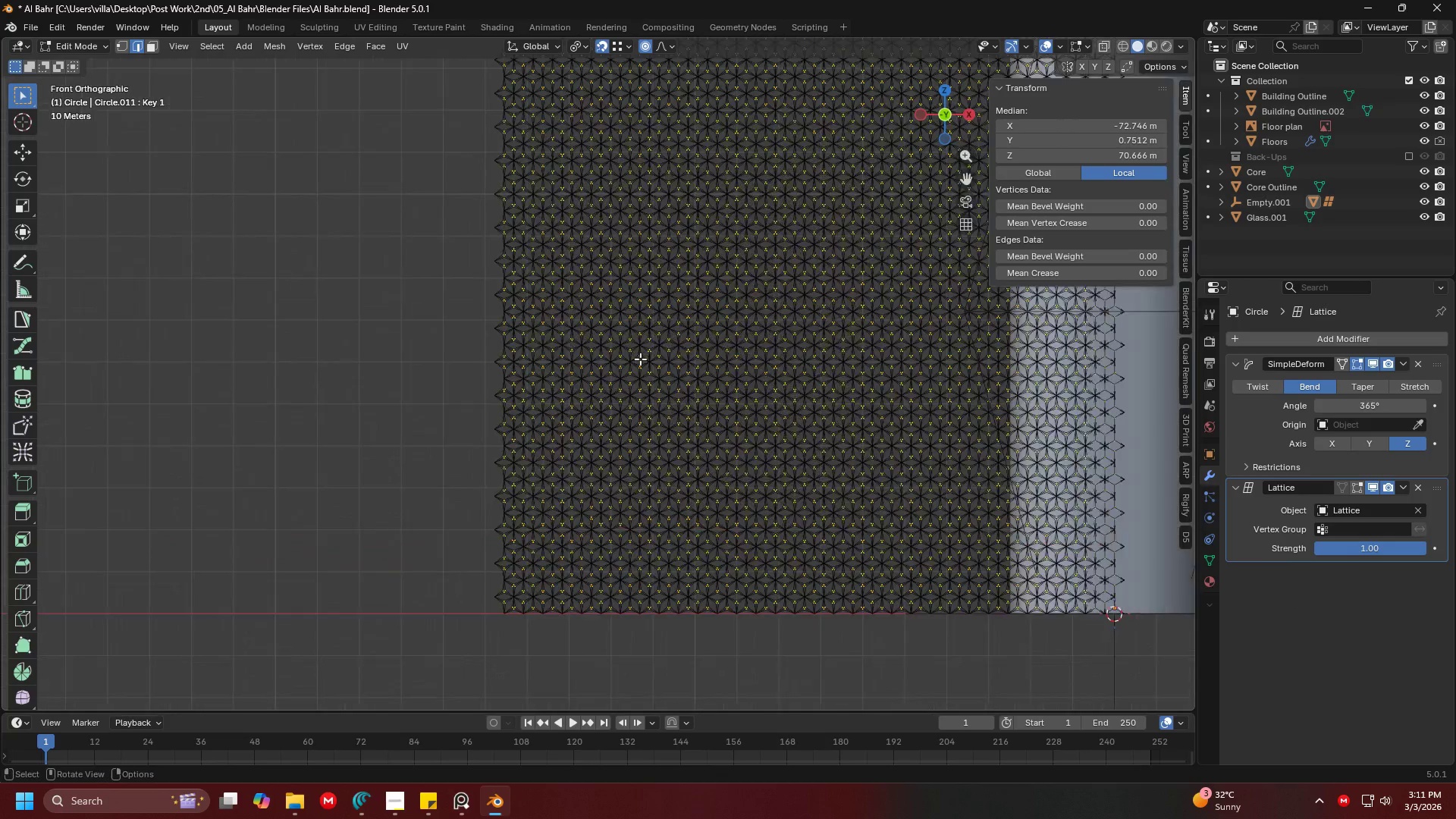 
scroll: coordinate [640, 359], scroll_direction: up, amount: 5.0
 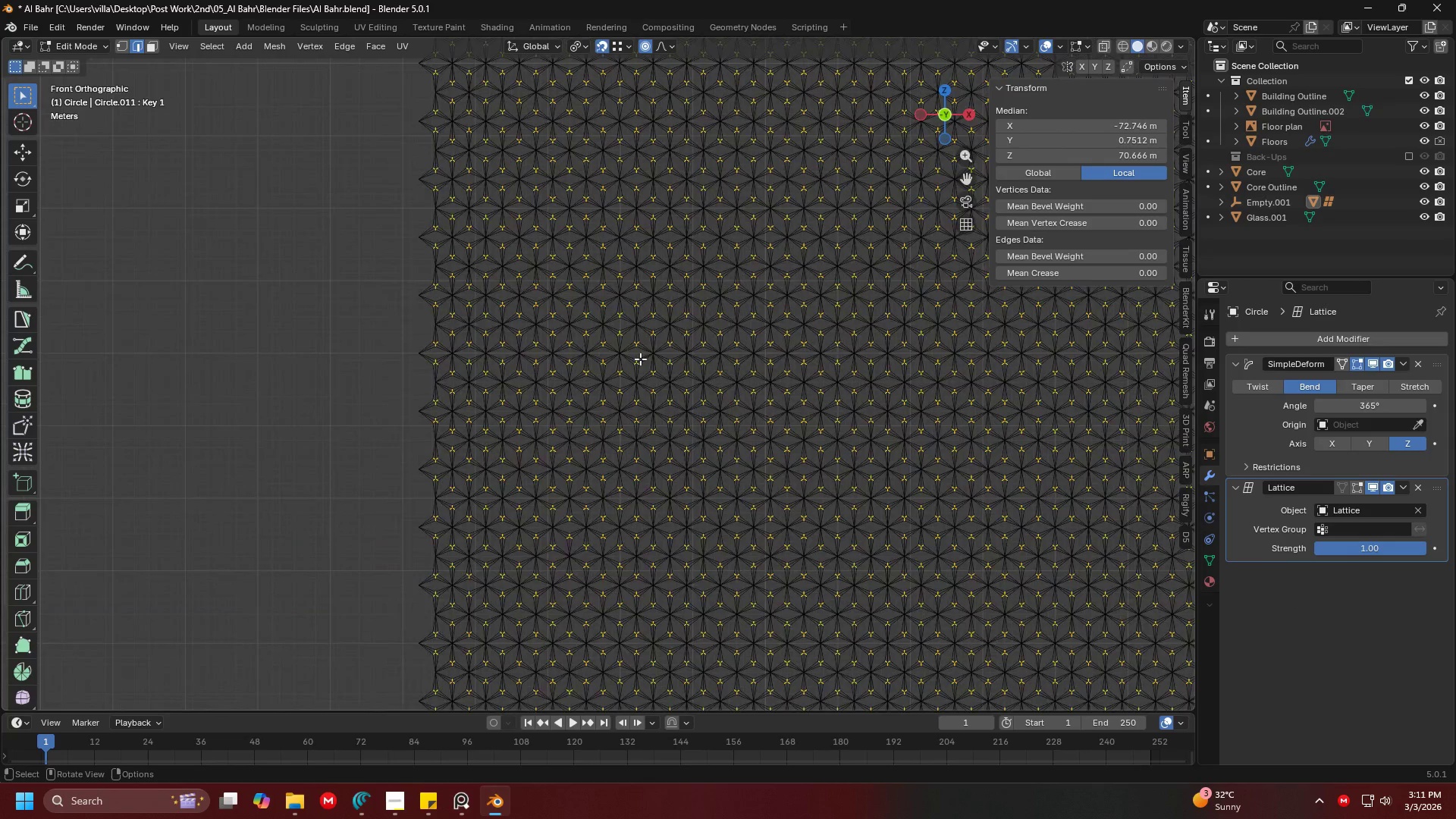 
hold_key(key=ShiftLeft, duration=0.5)
 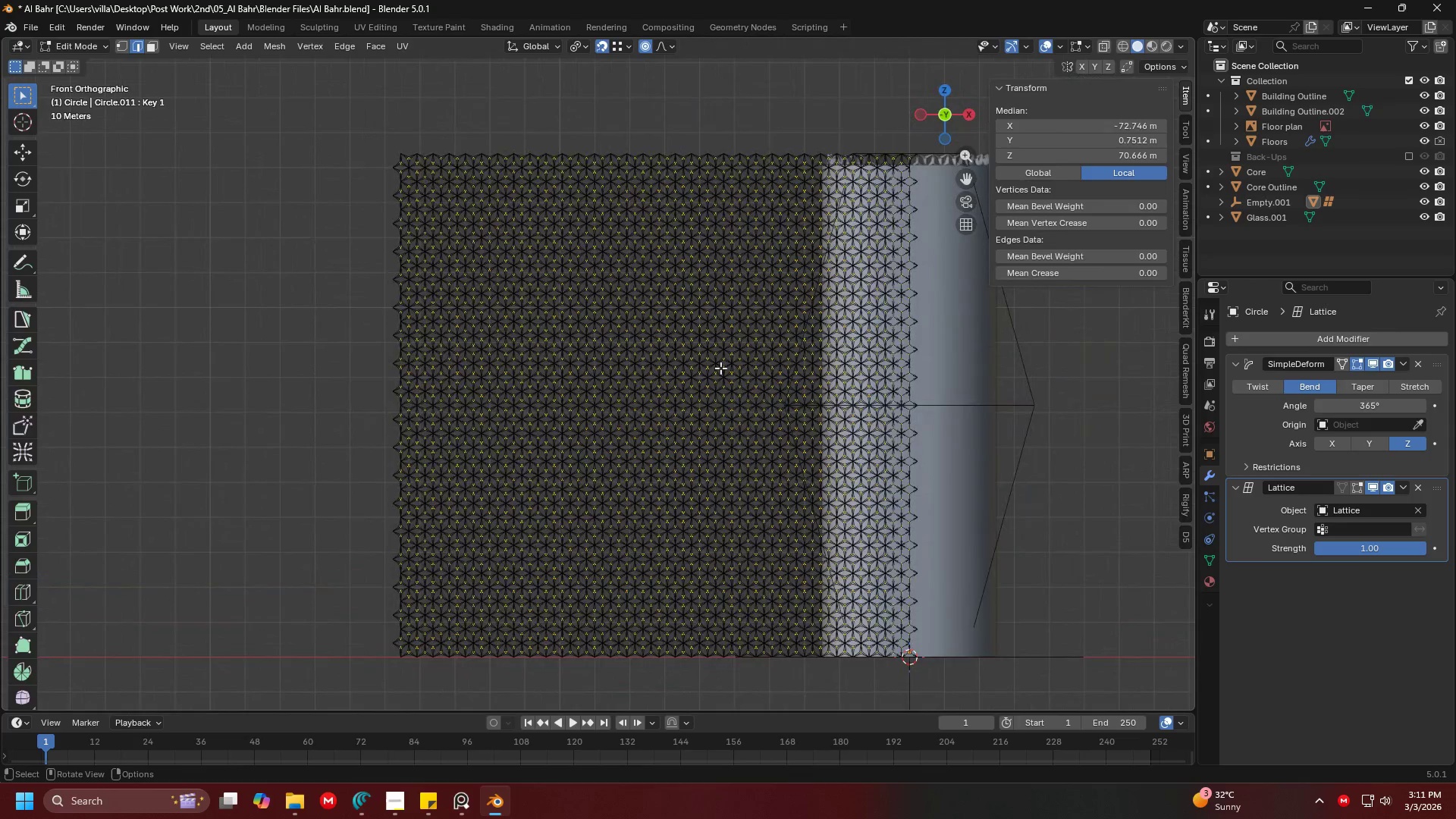 
scroll: coordinate [640, 359], scroll_direction: down, amount: 4.0
 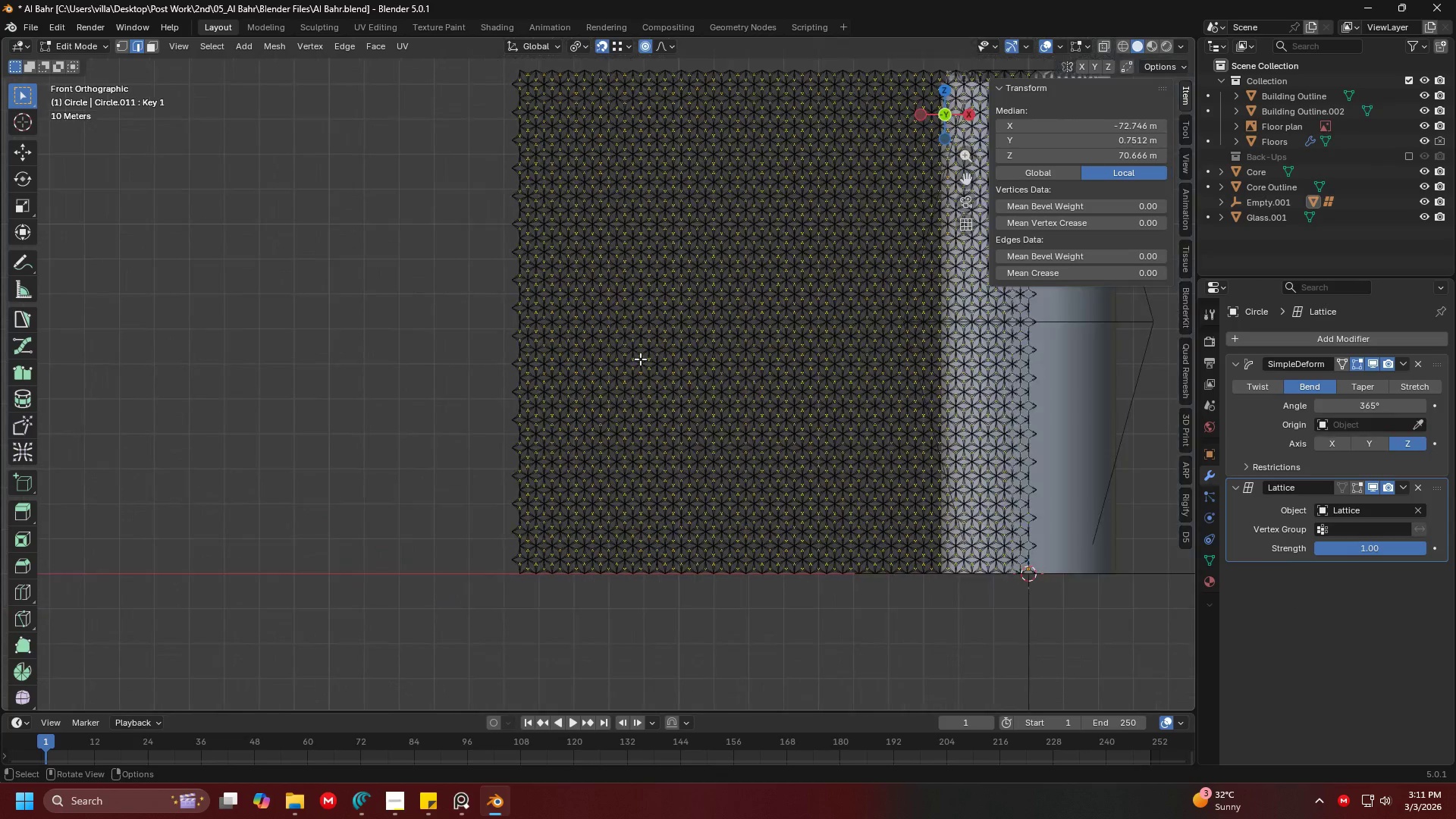 
key(Tab)
 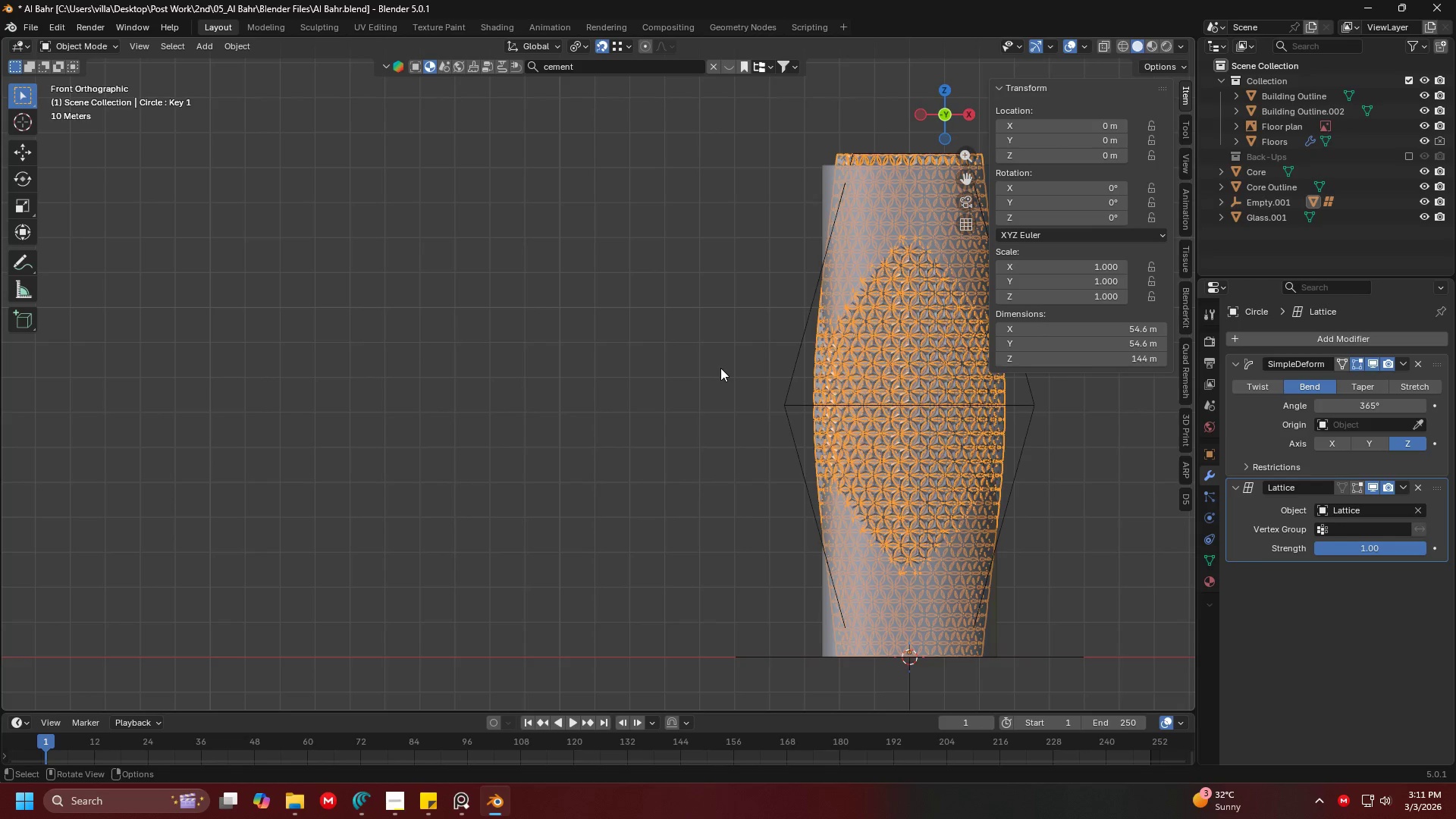 
key(Shift+ShiftLeft)
 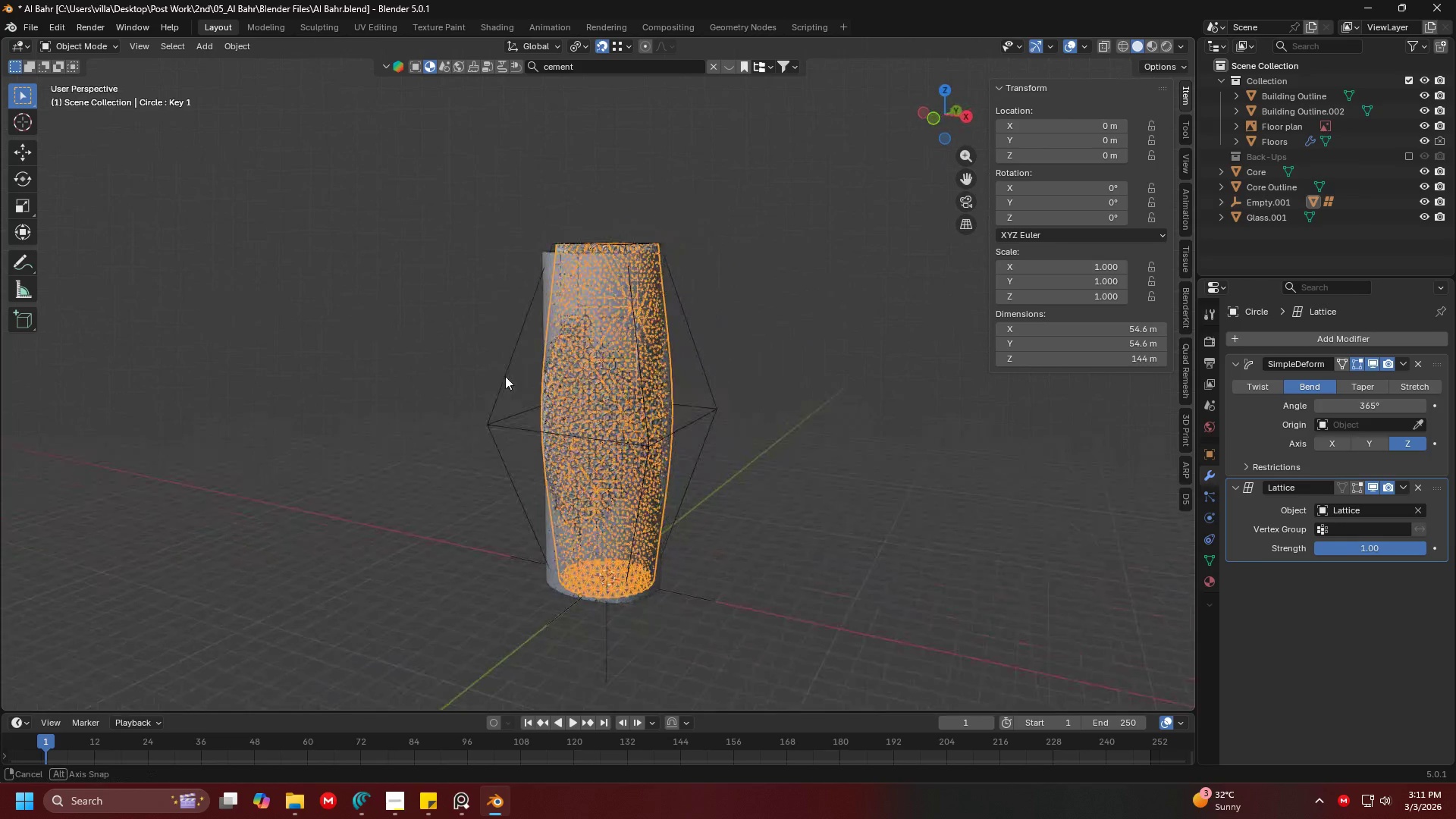 
scroll: coordinate [723, 369], scroll_direction: down, amount: 3.0
 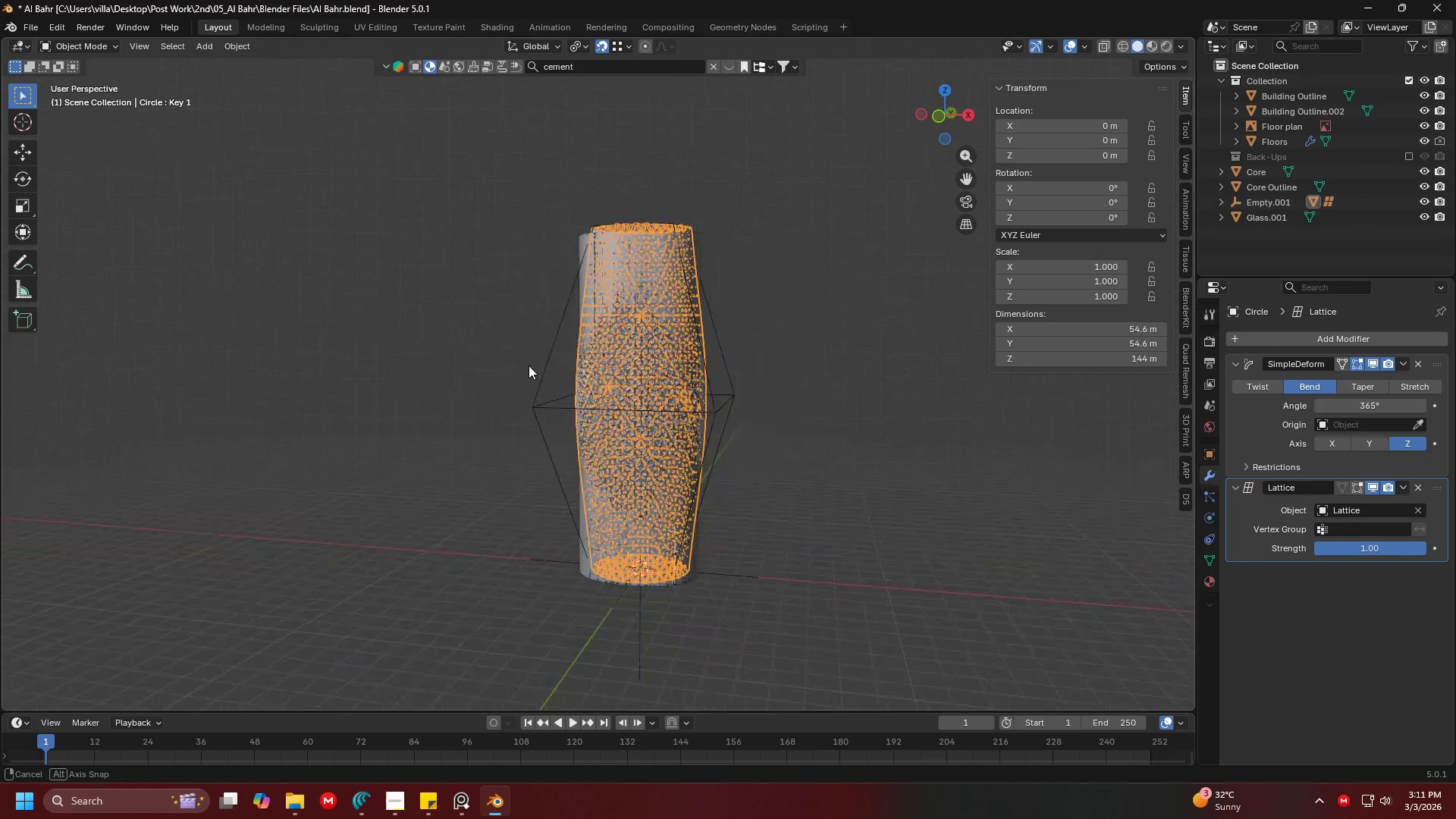 
hold_key(key=ShiftLeft, duration=0.55)
 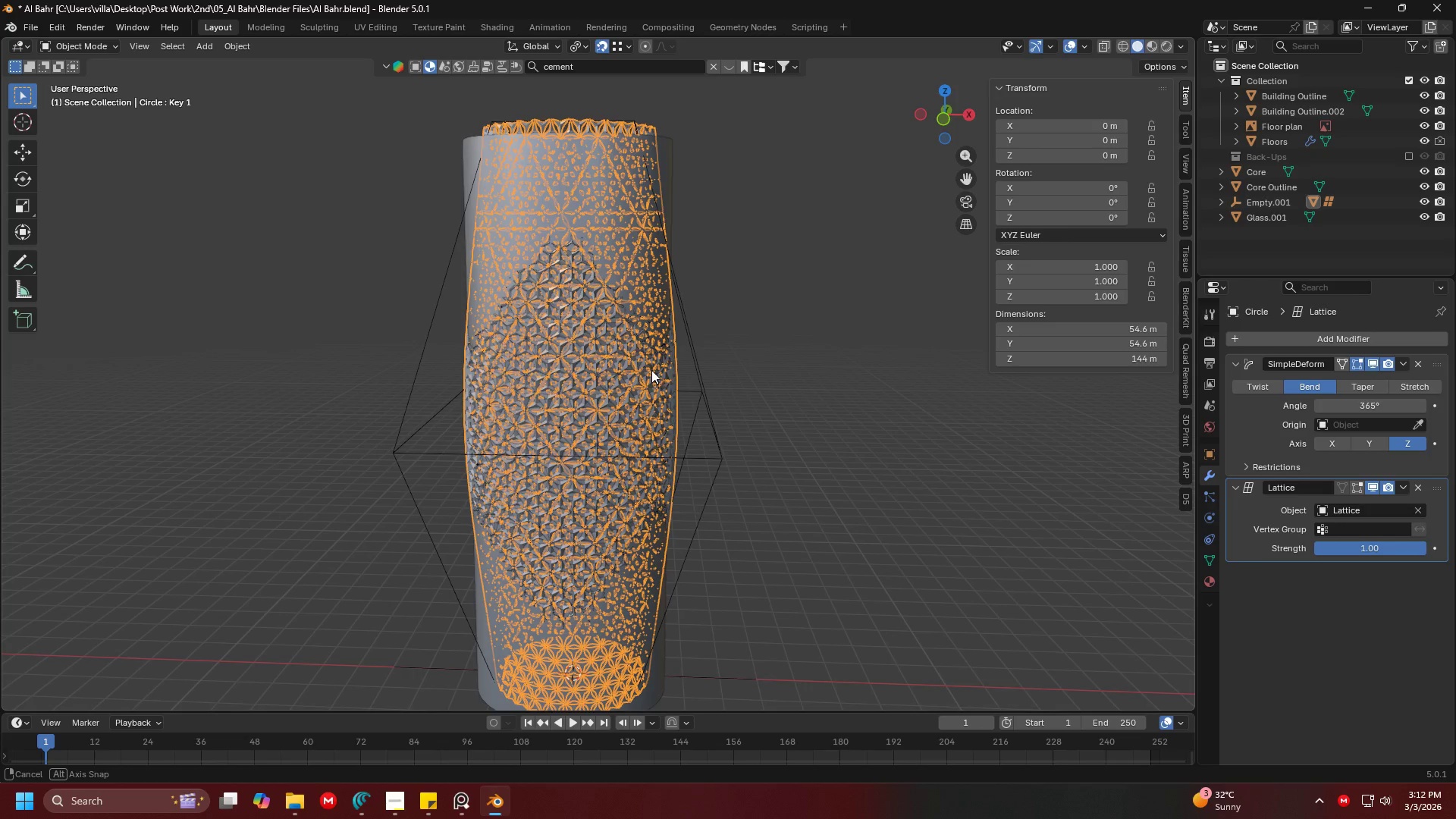 
scroll: coordinate [507, 379], scroll_direction: up, amount: 2.0
 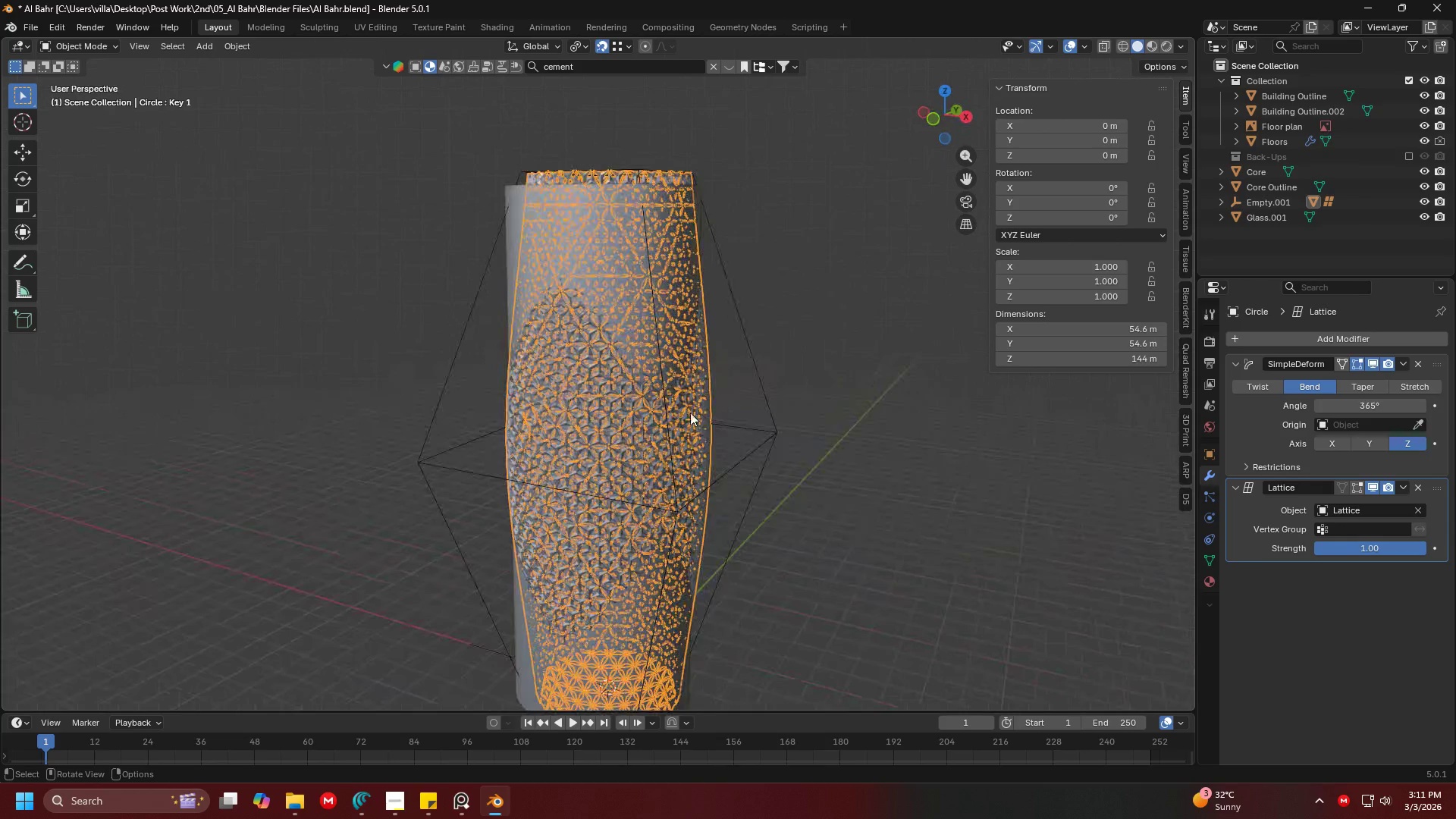 
wait(14.03)
 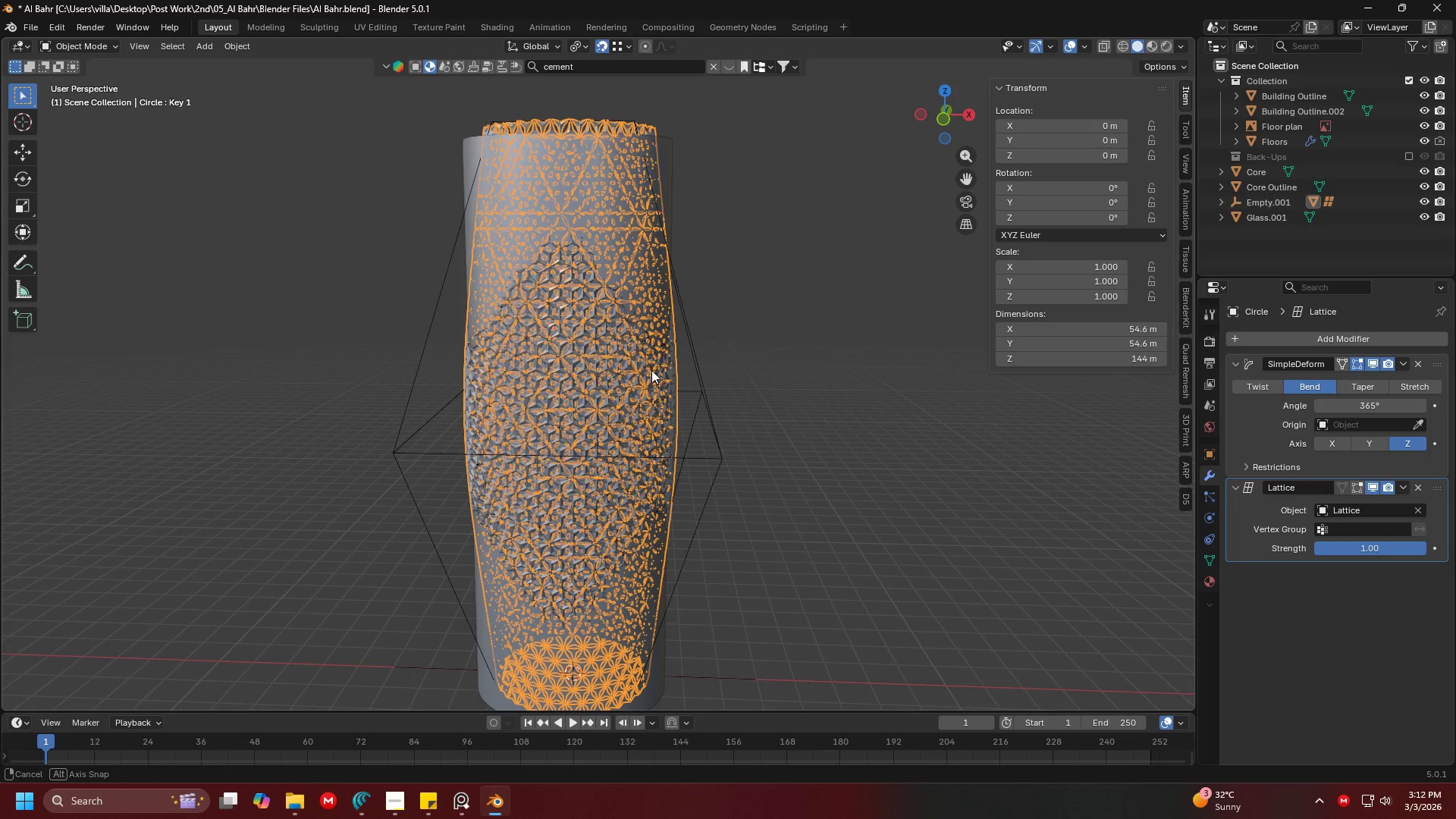 
hold_key(key=ShiftLeft, duration=0.38)
 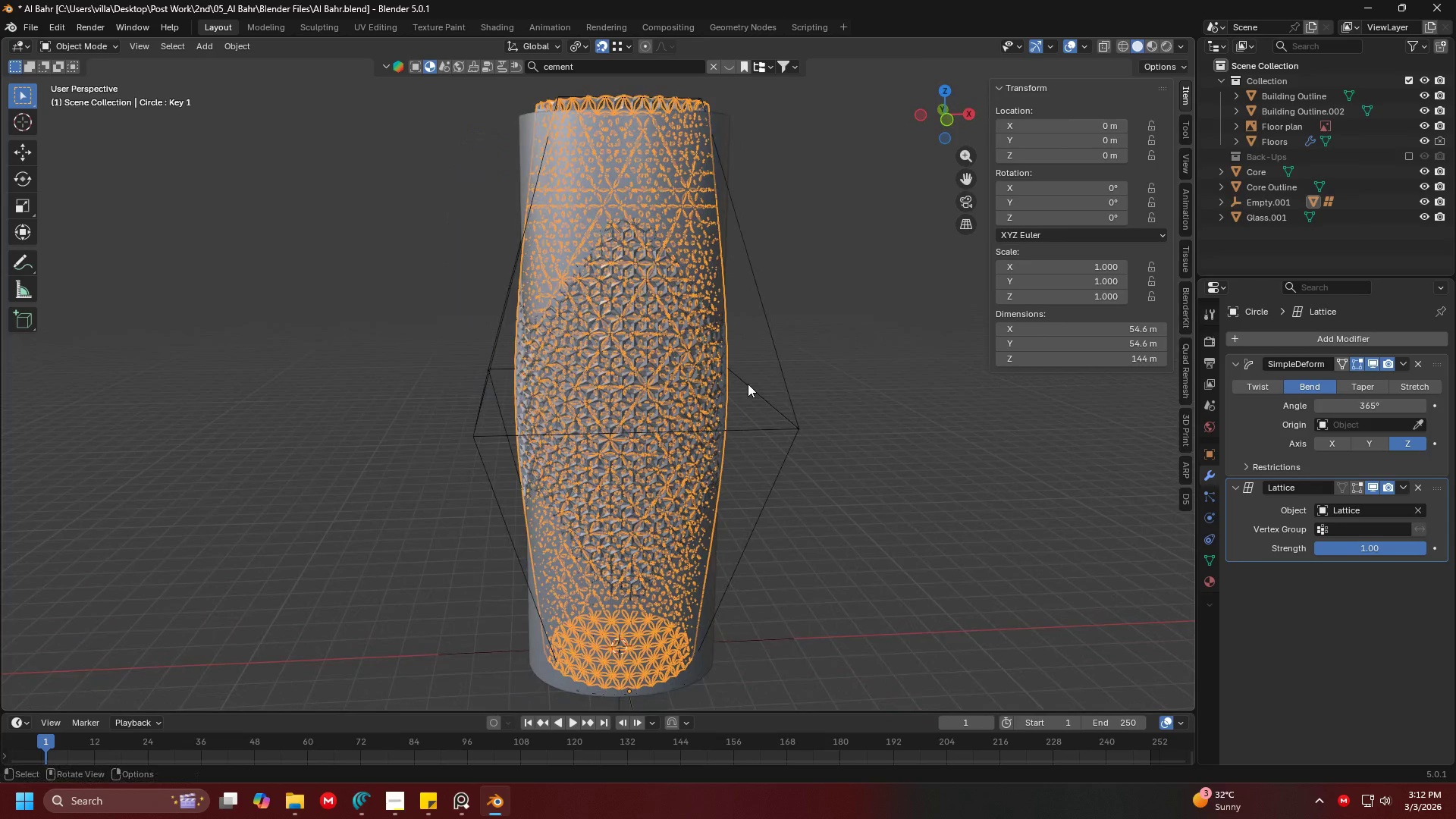 
hold_key(key=ShiftLeft, duration=1.5)
 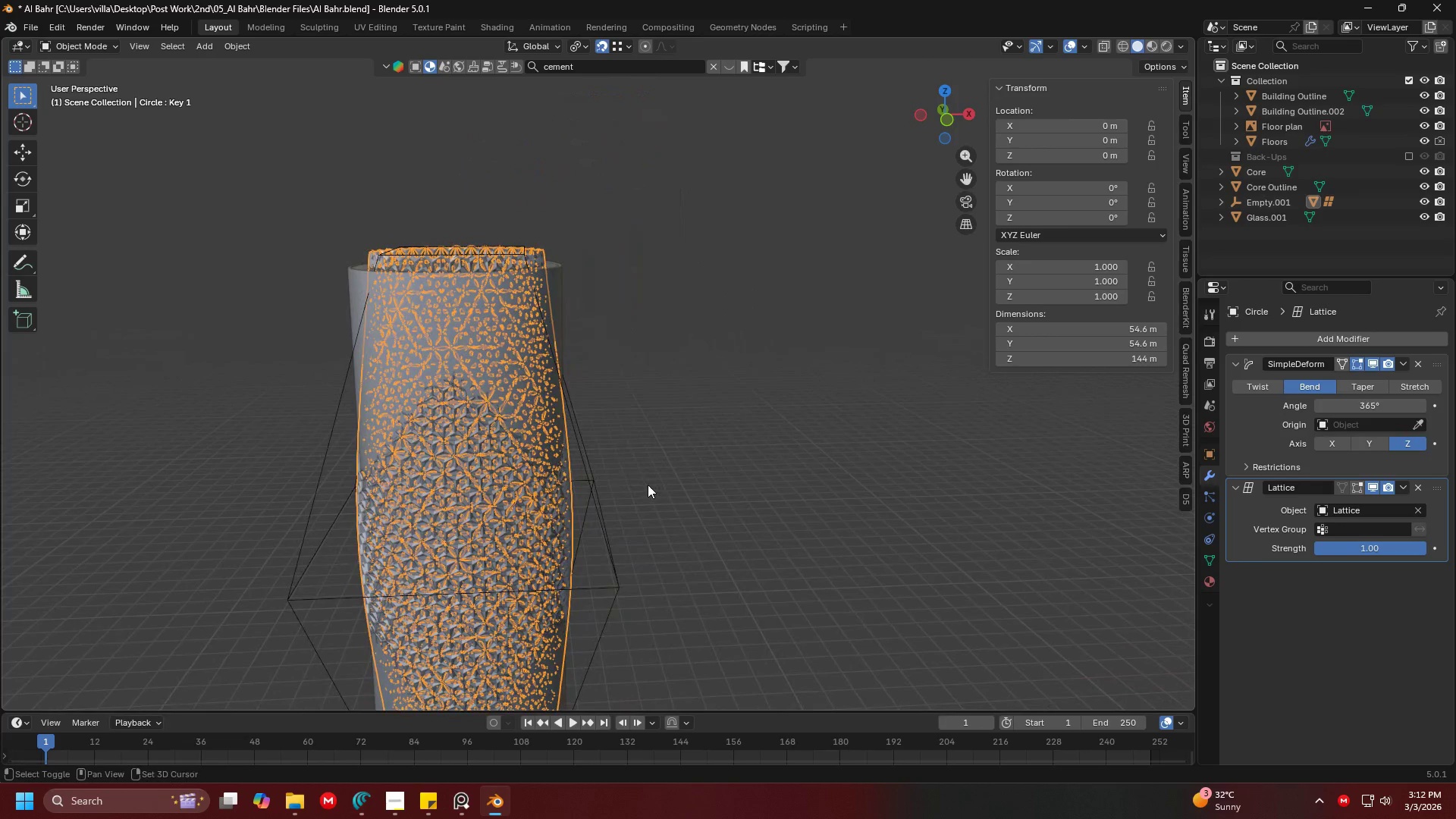 
hold_key(key=ShiftLeft, duration=1.24)
 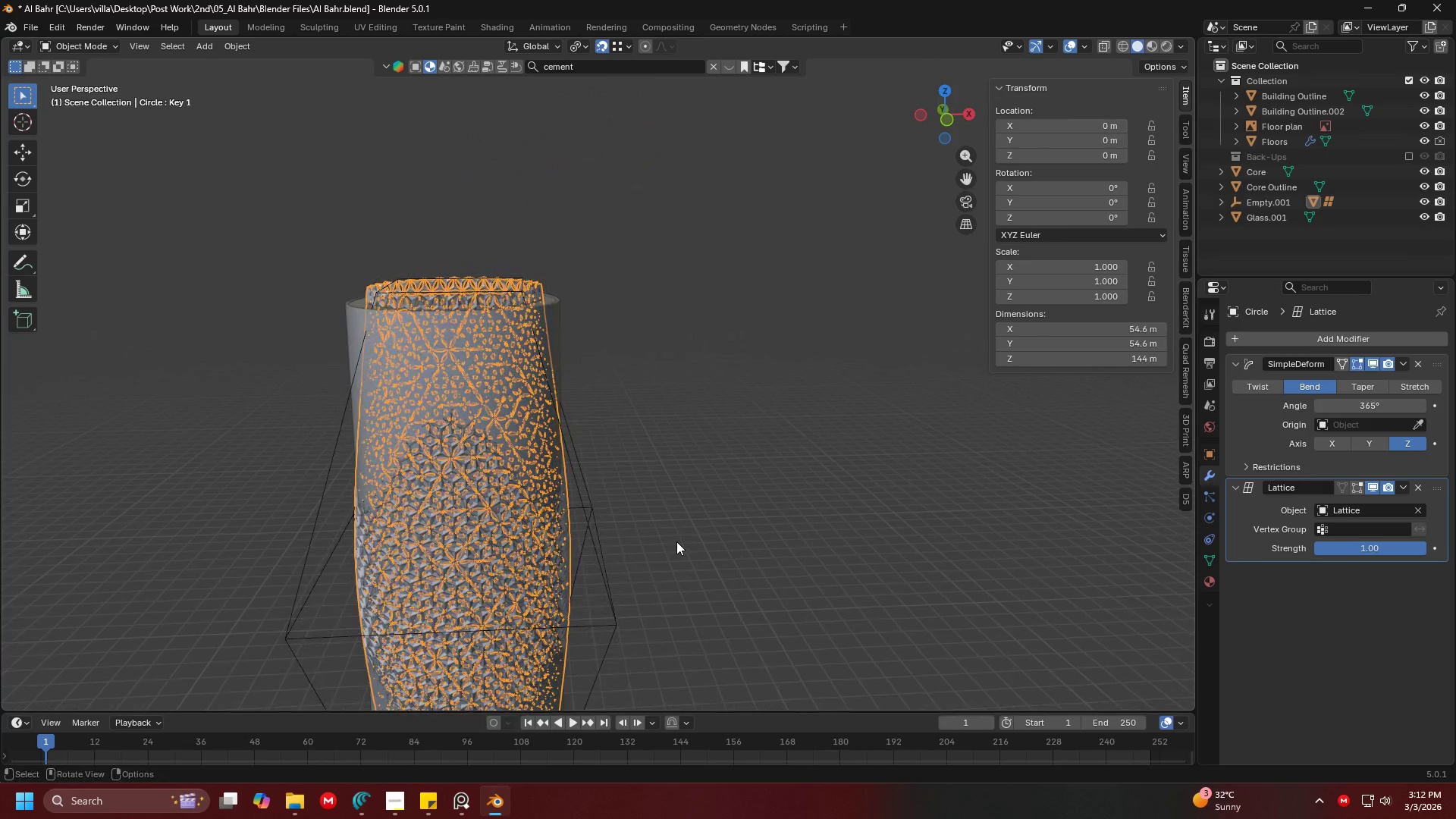 
key(Shift+ShiftLeft)
 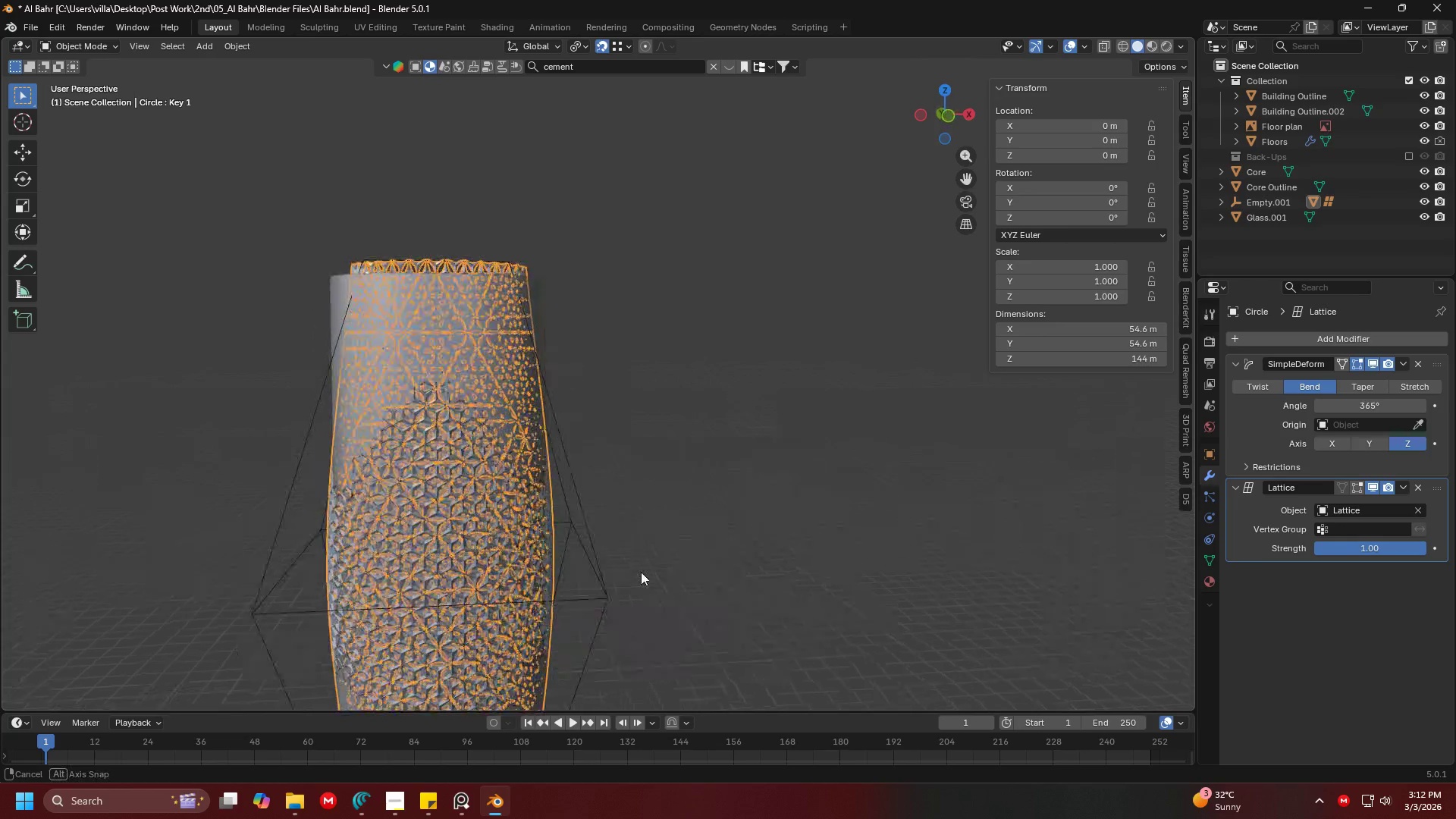 
key(1)
 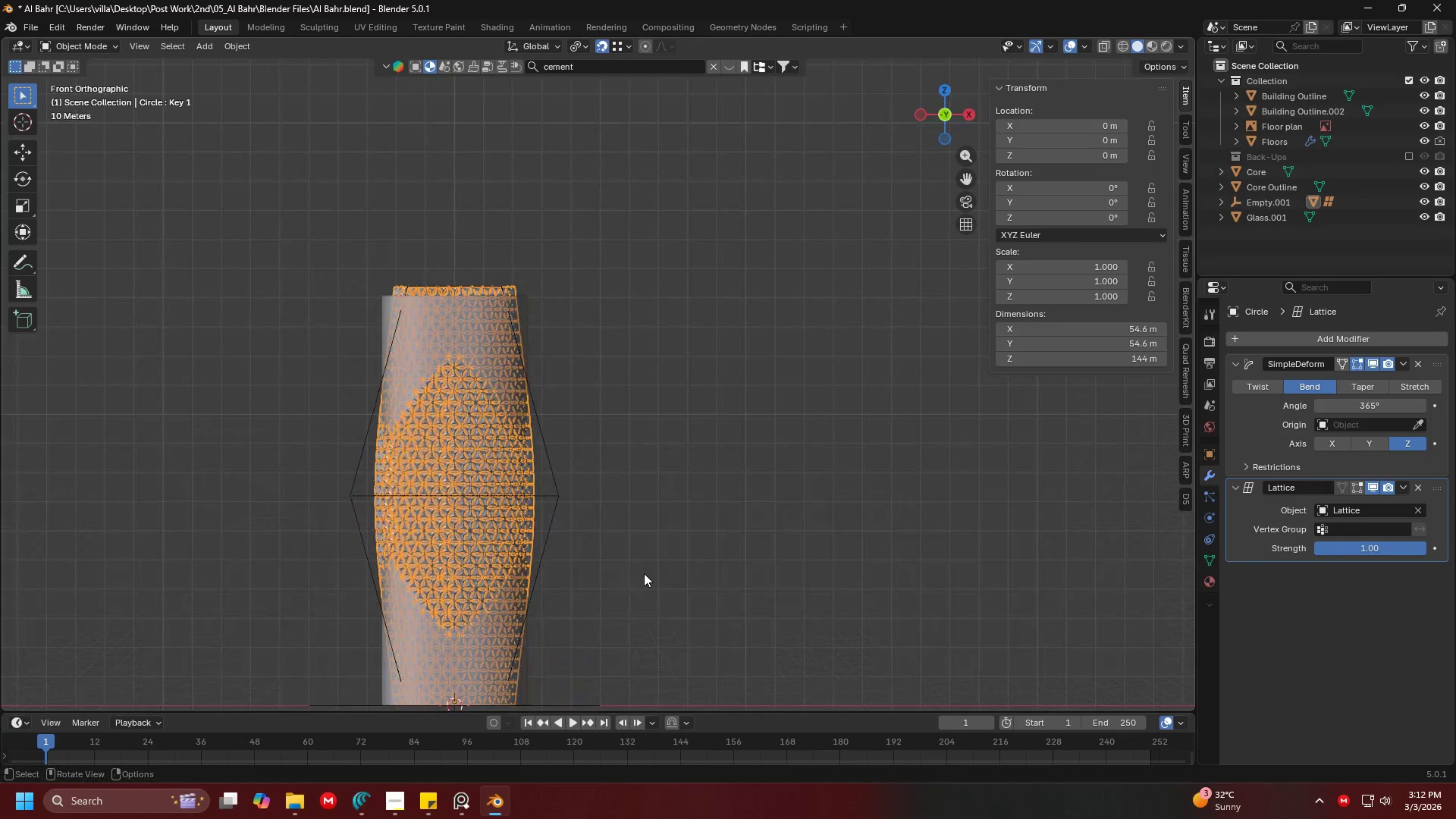 
hold_key(key=ShiftLeft, duration=0.67)
 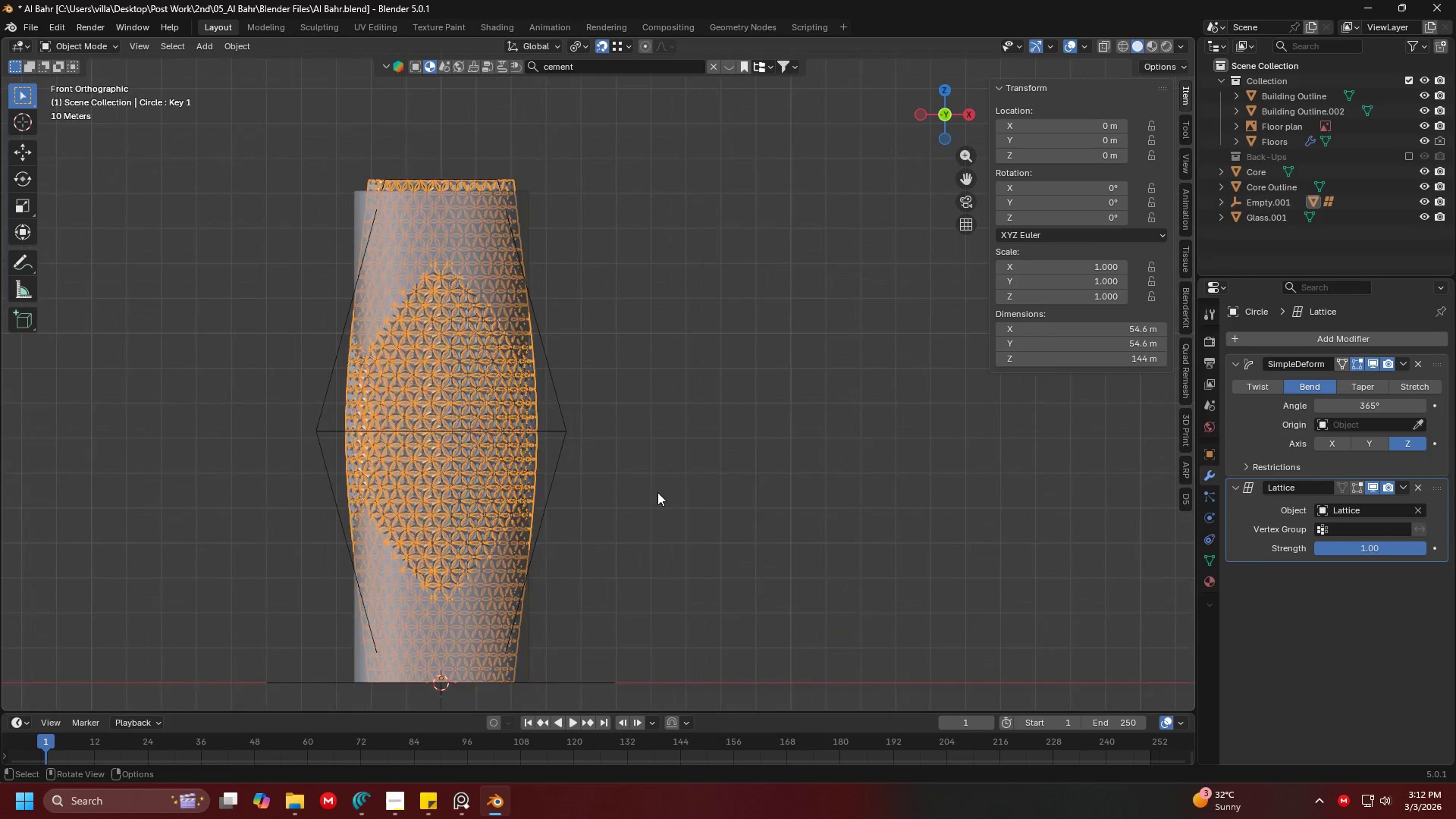 
scroll: coordinate [655, 491], scroll_direction: up, amount: 3.0
 